 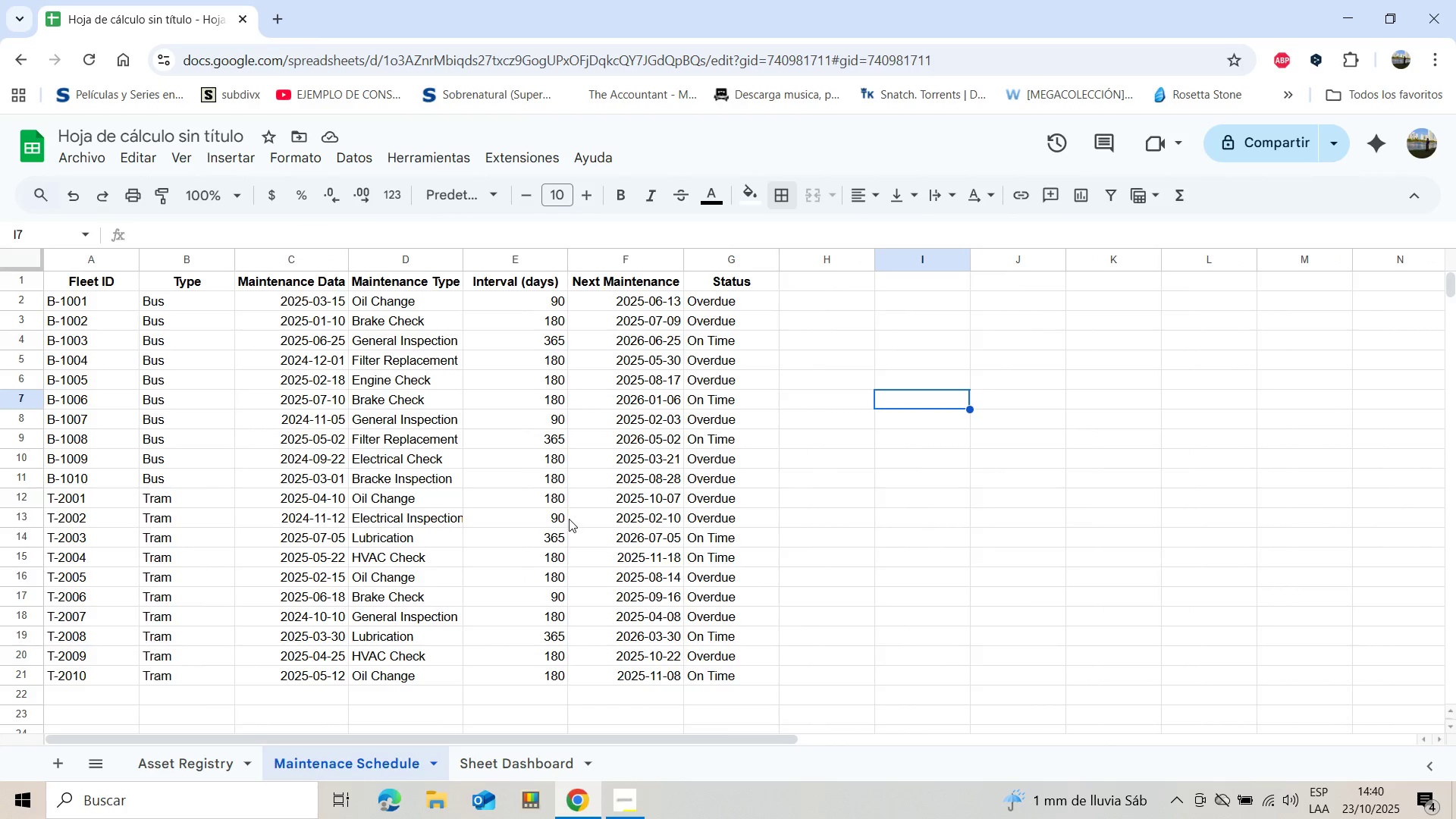 
left_click([212, 764])
 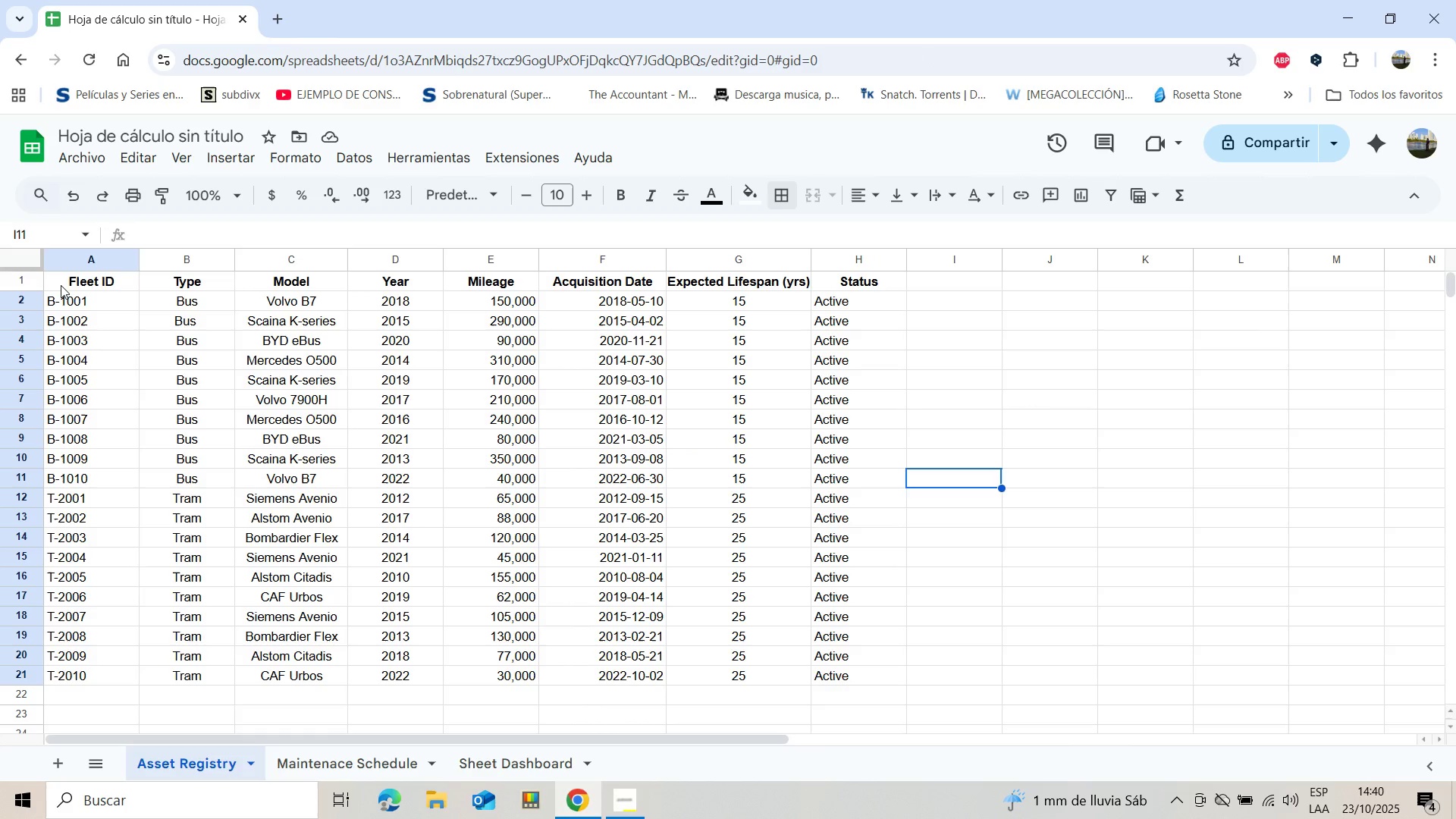 
left_click([59, 281])
 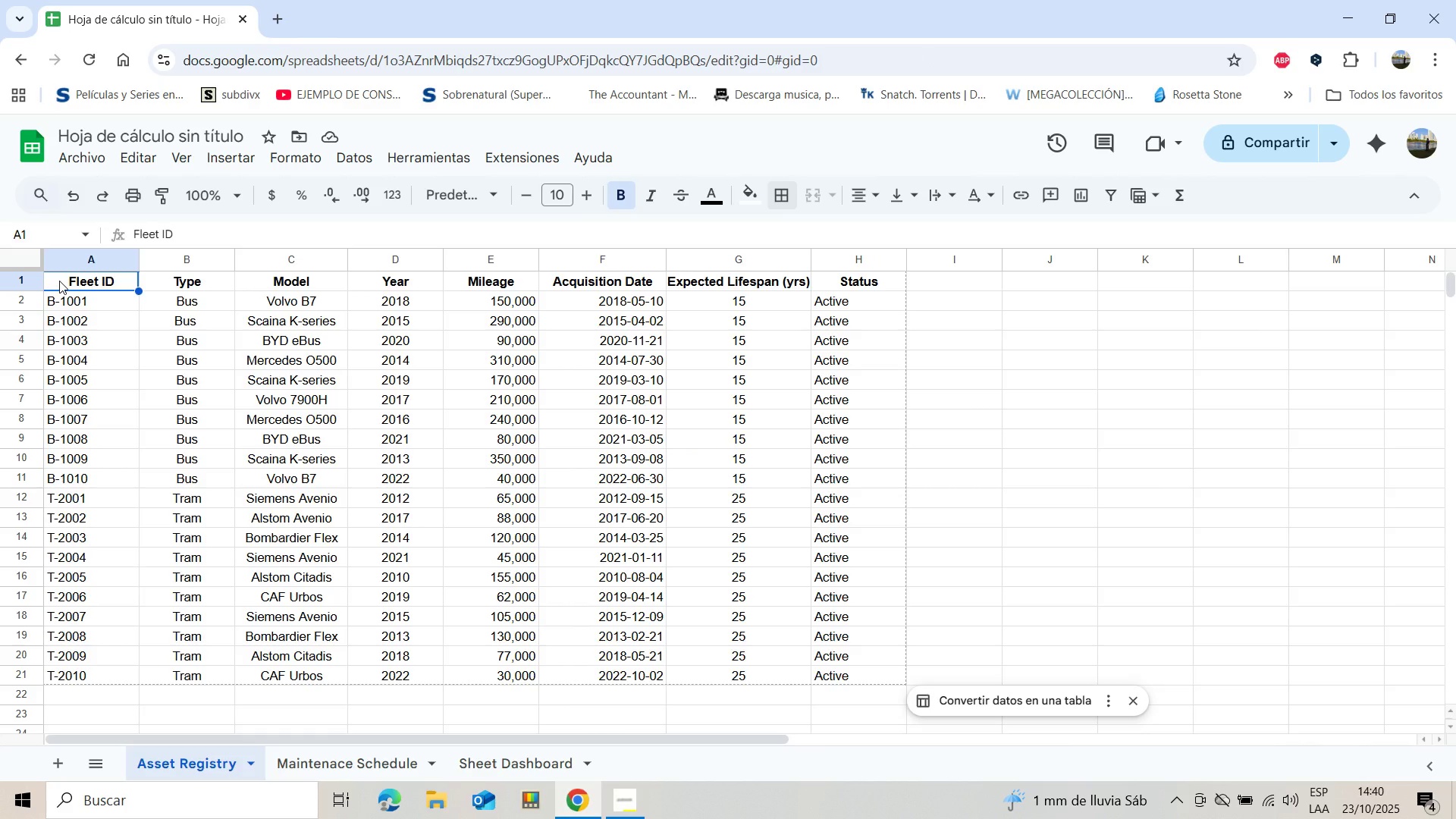 
key(Shift+ArrowRight)
 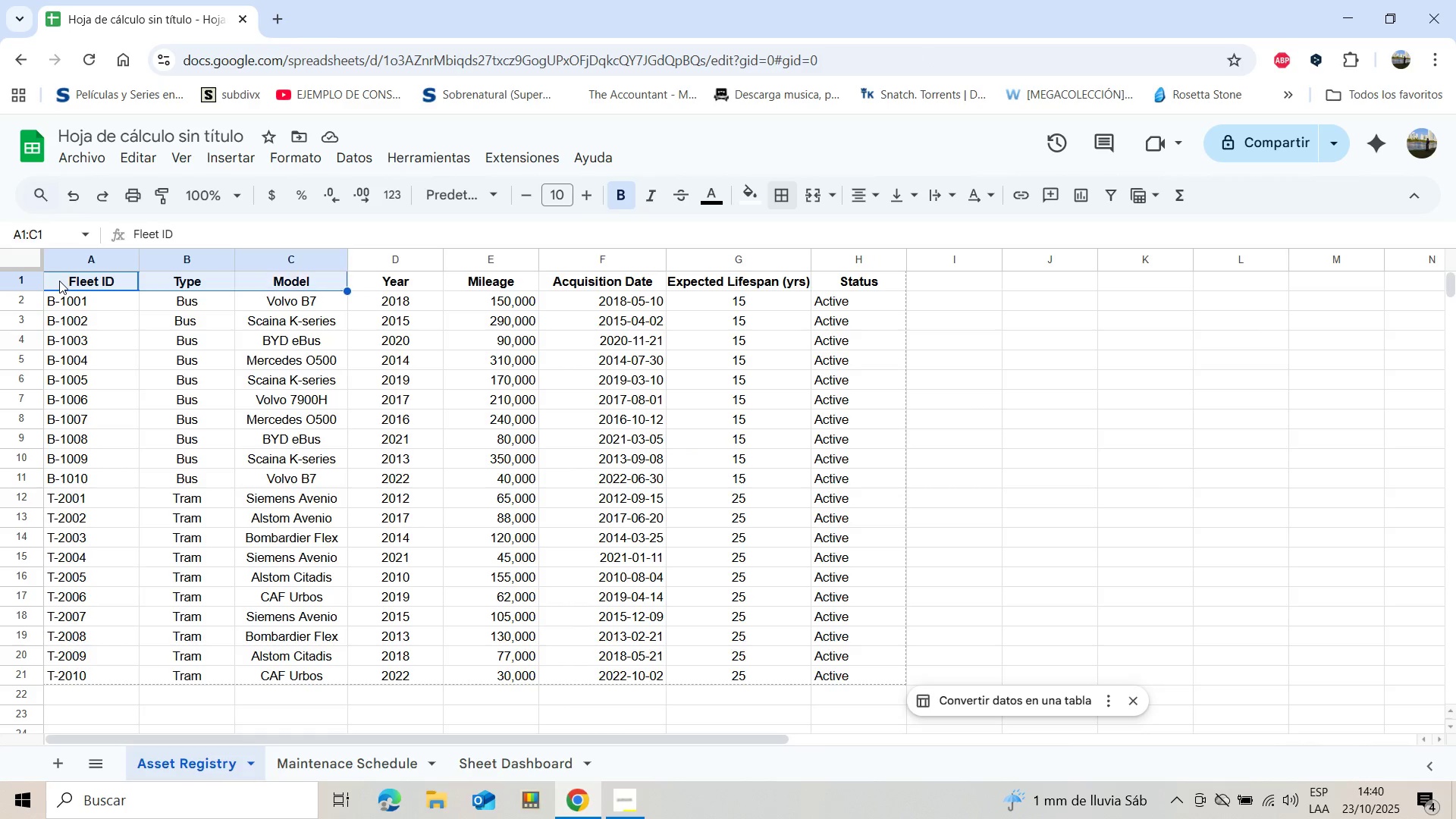 
key(Shift+ArrowRight)
 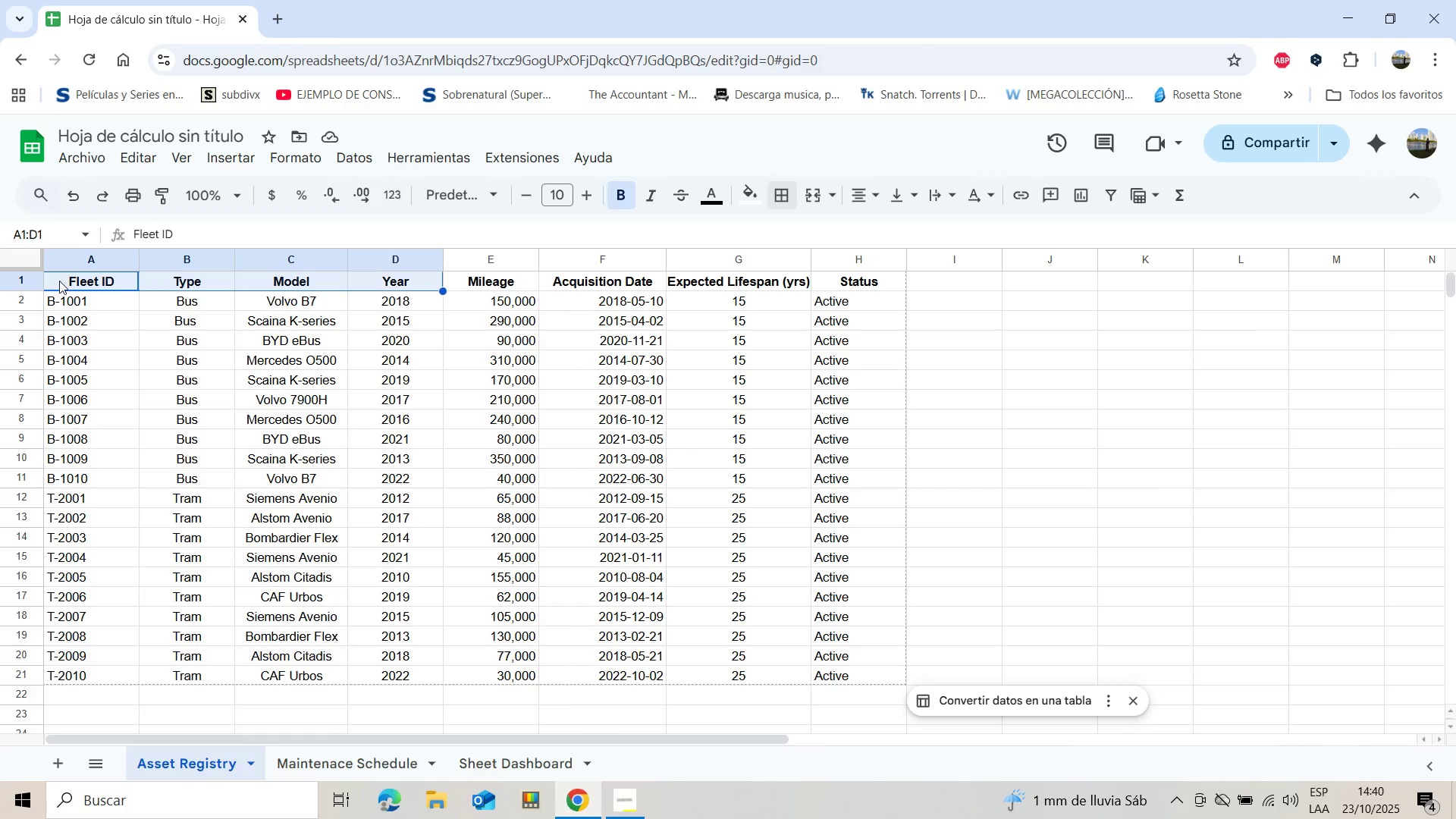 
key(Shift+ArrowRight)
 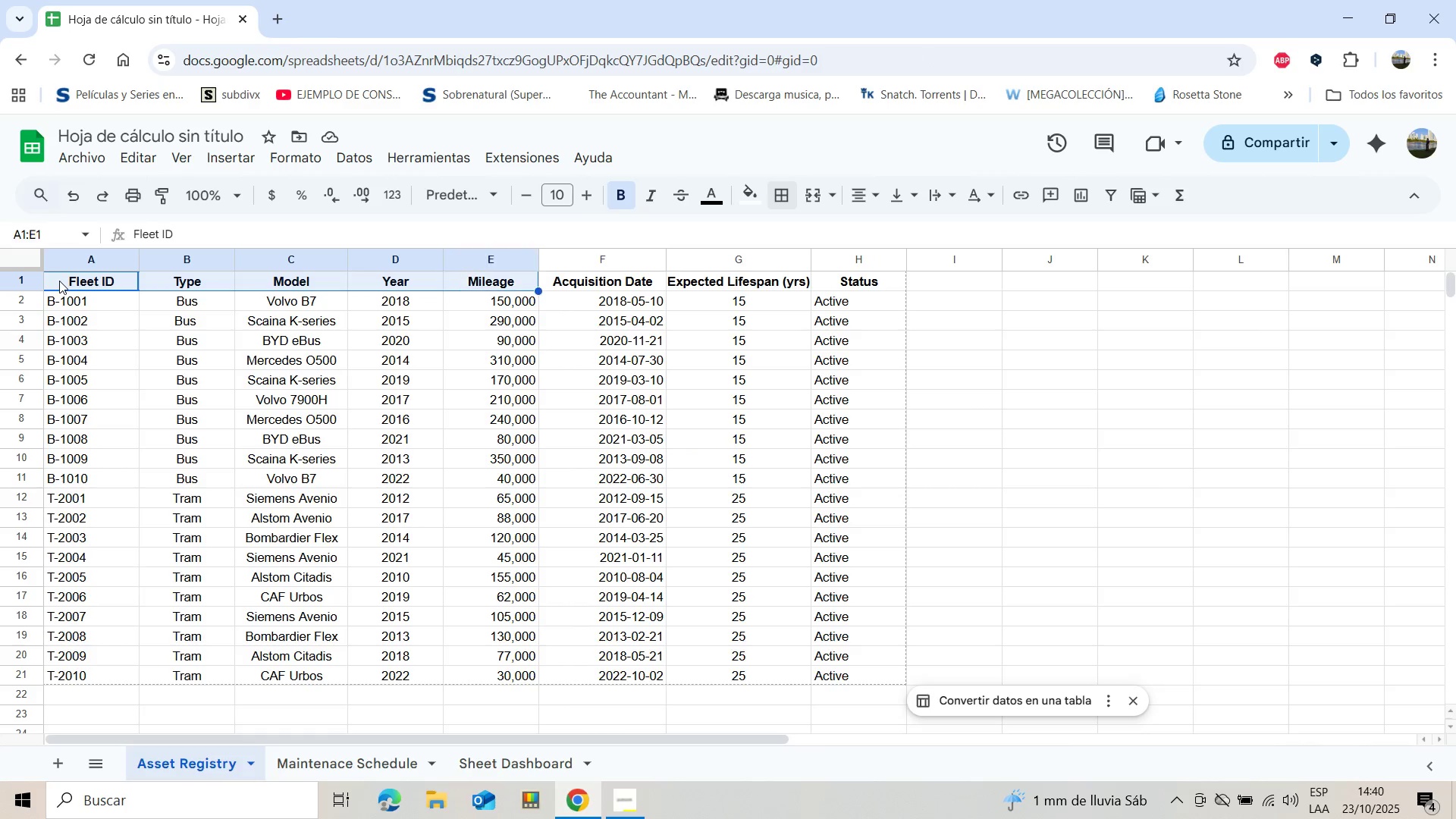 
key(Shift+ArrowRight)
 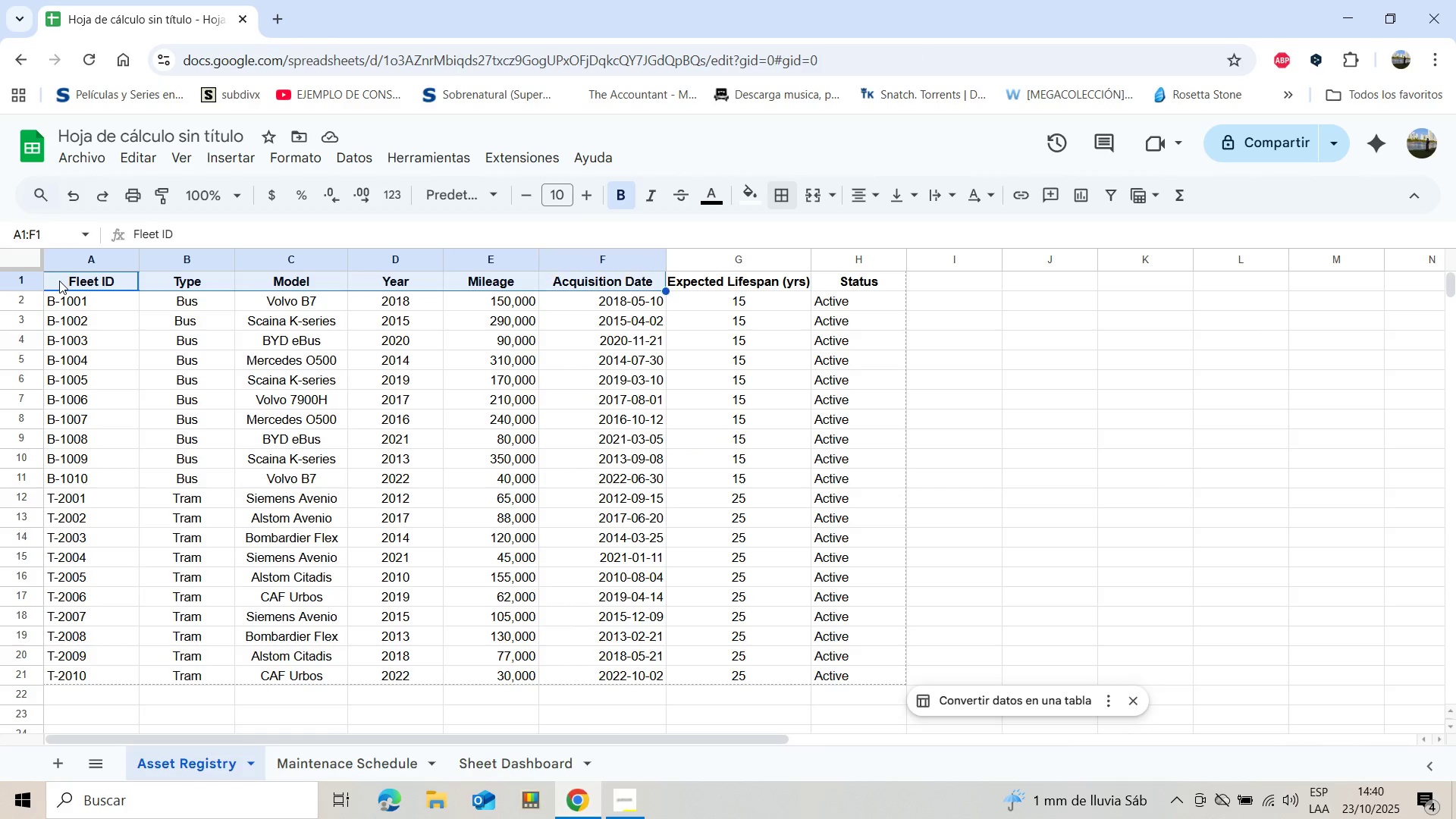 
key(Shift+ArrowRight)
 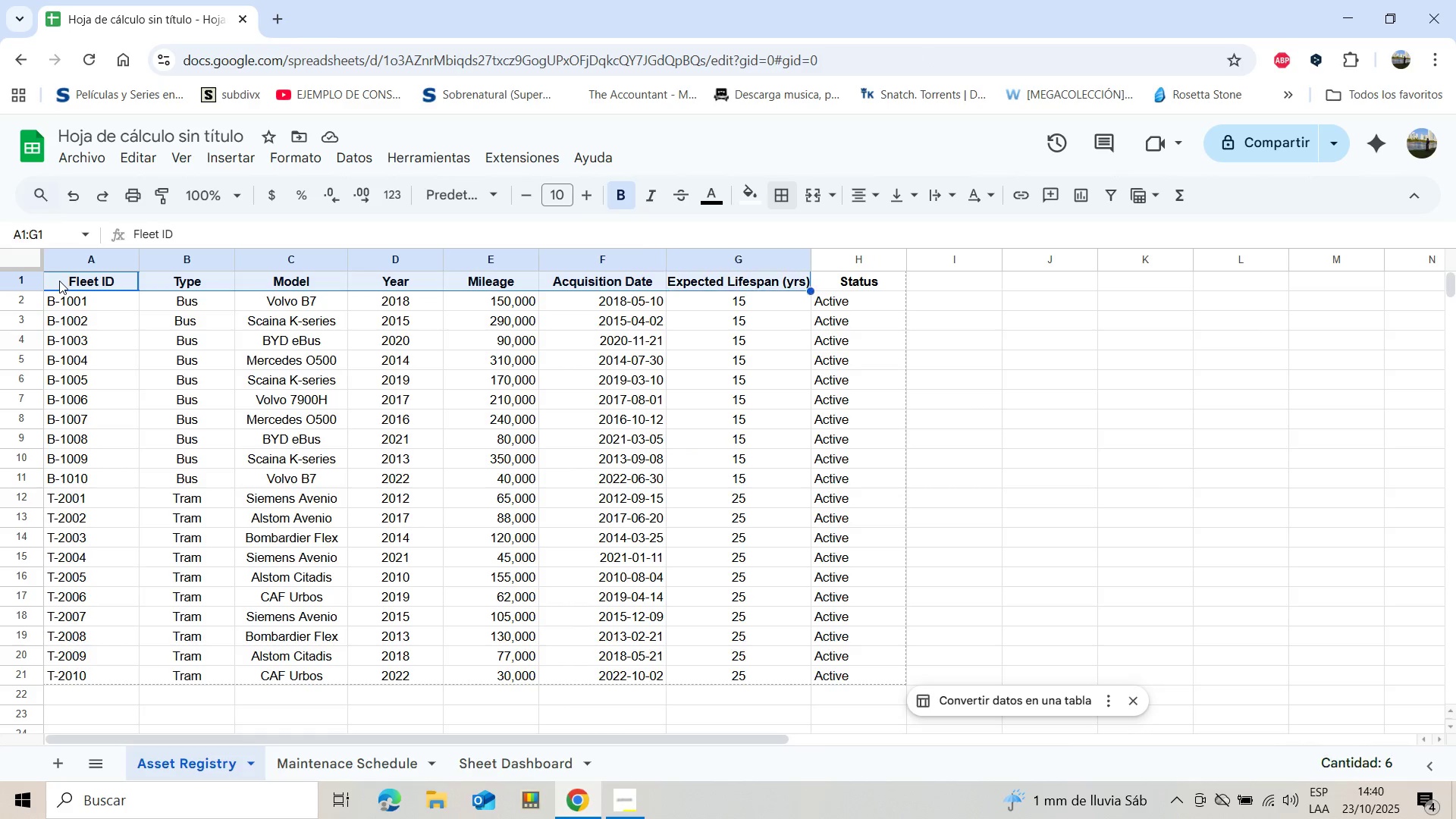 
key(Shift+ArrowRight)
 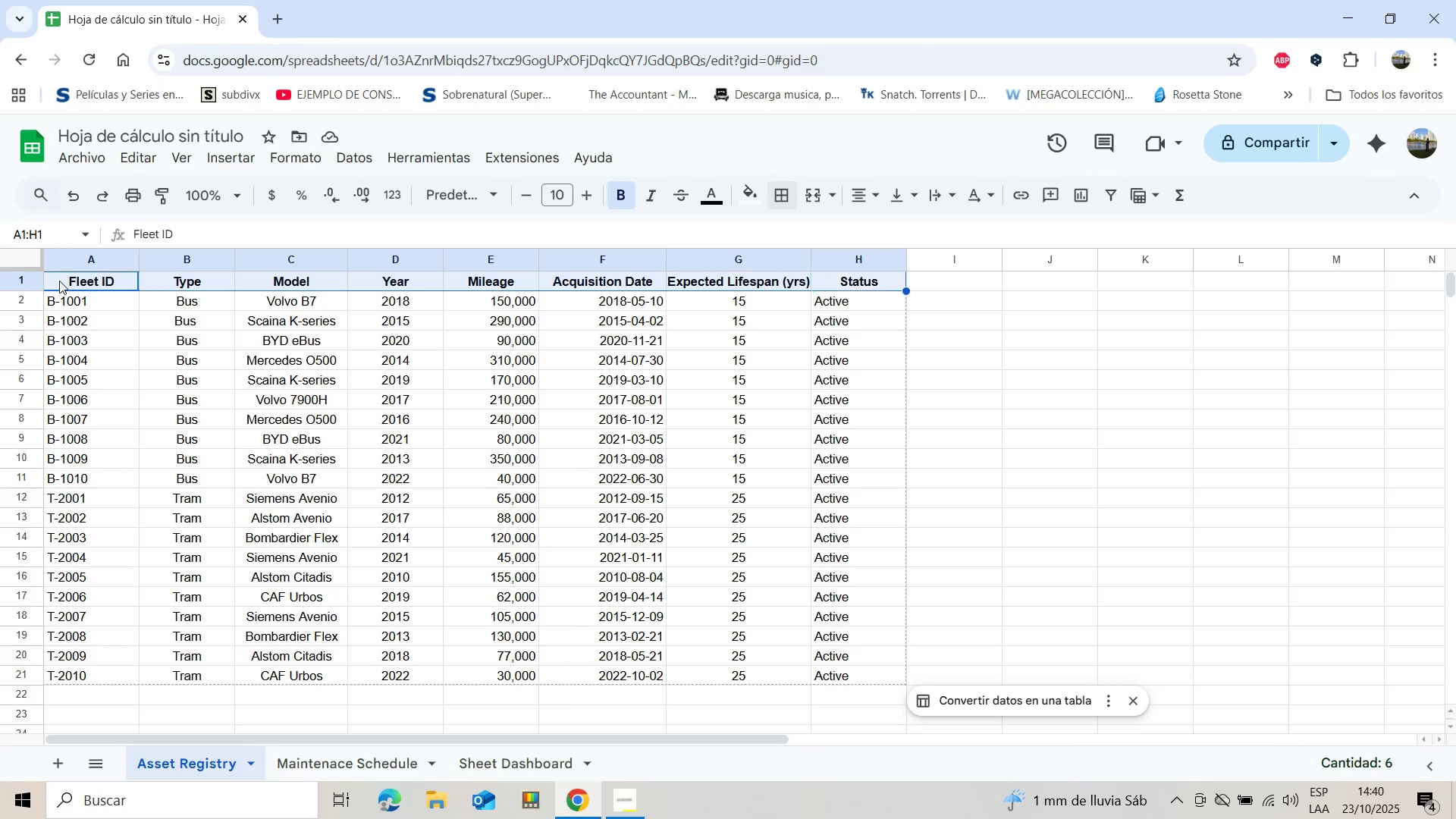 
key(Shift+ArrowRight)
 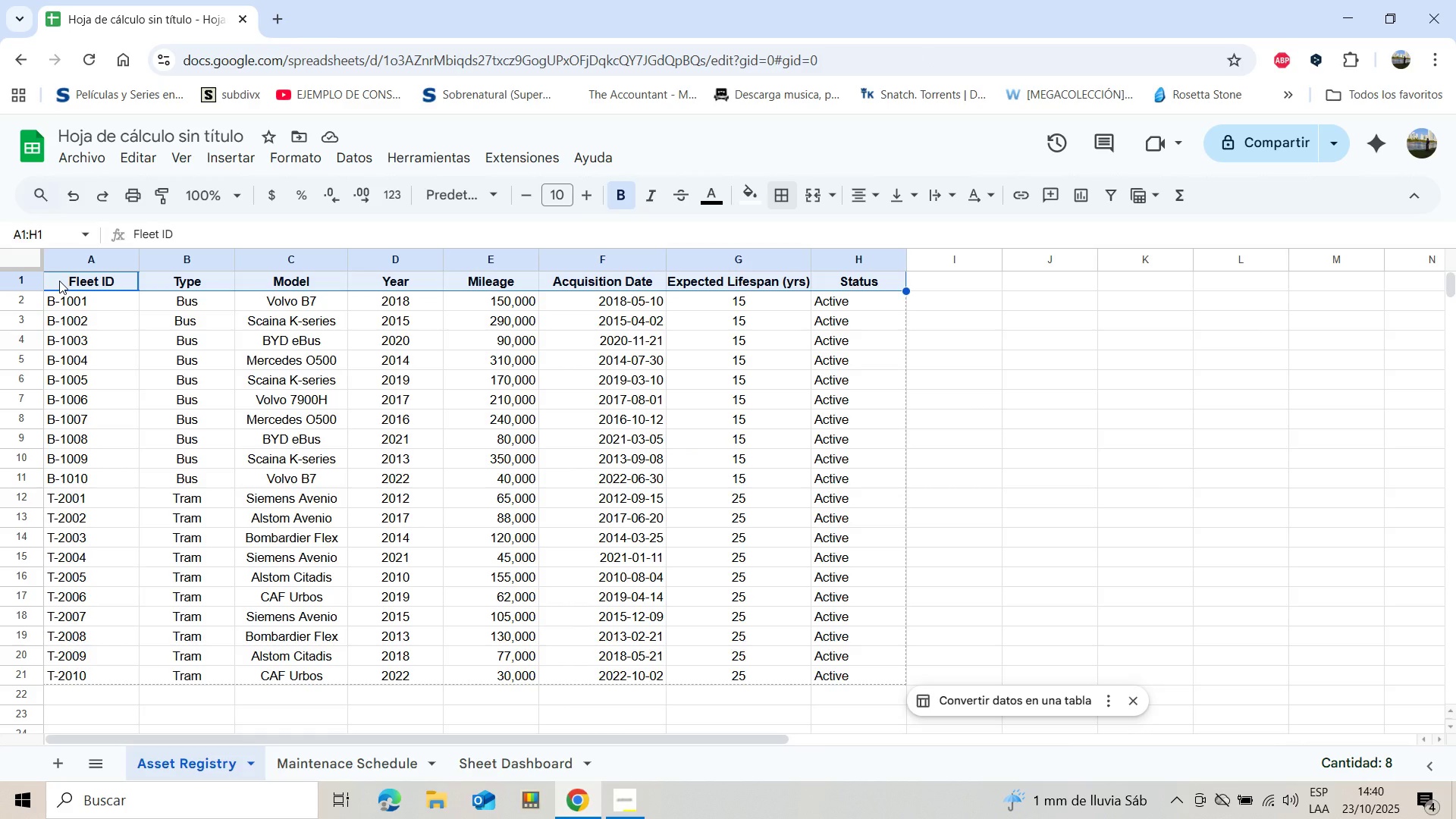 
key(Shift+ArrowDown)
 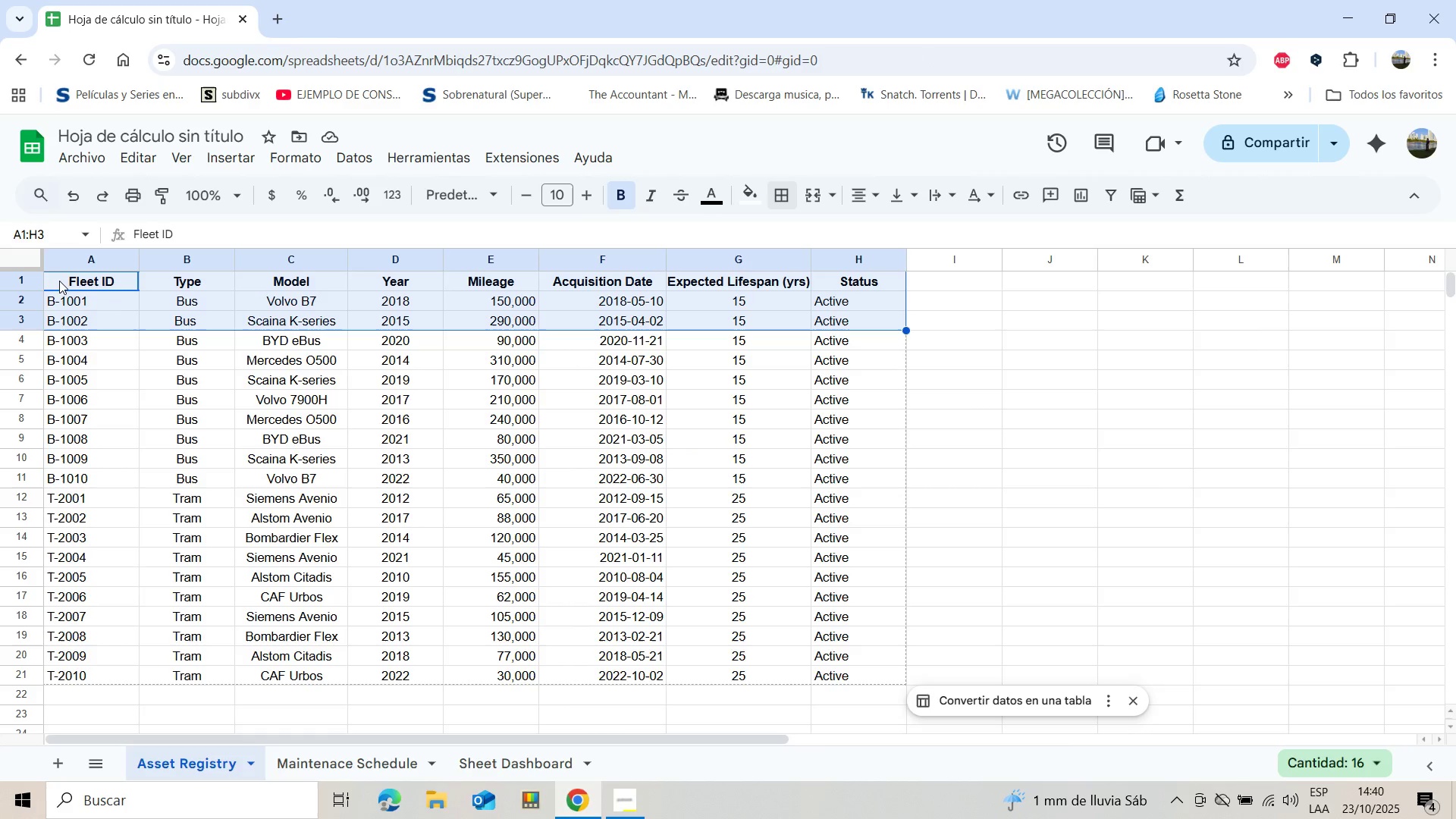 
key(Shift+ArrowDown)
 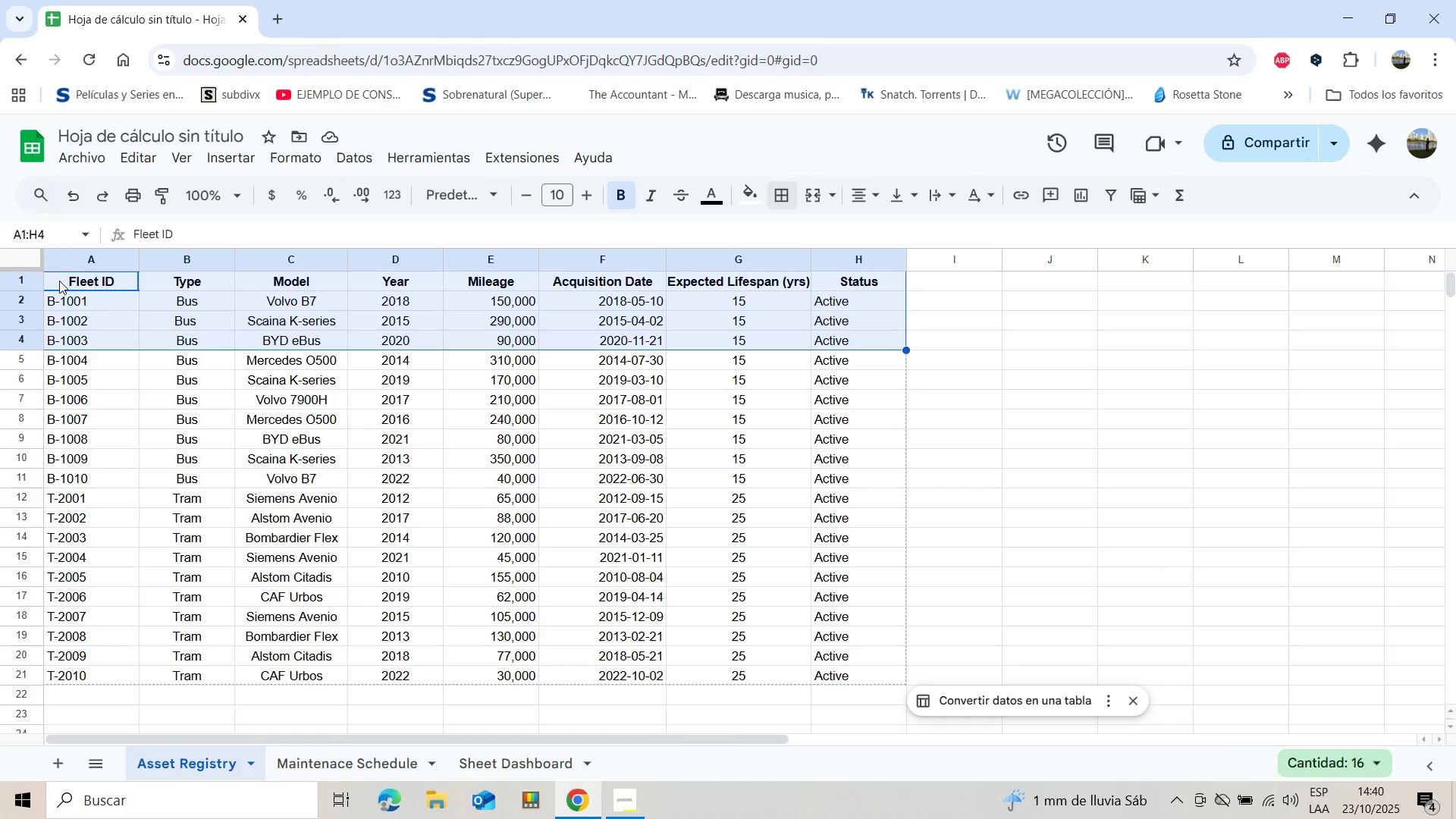 
key(Shift+ArrowDown)
 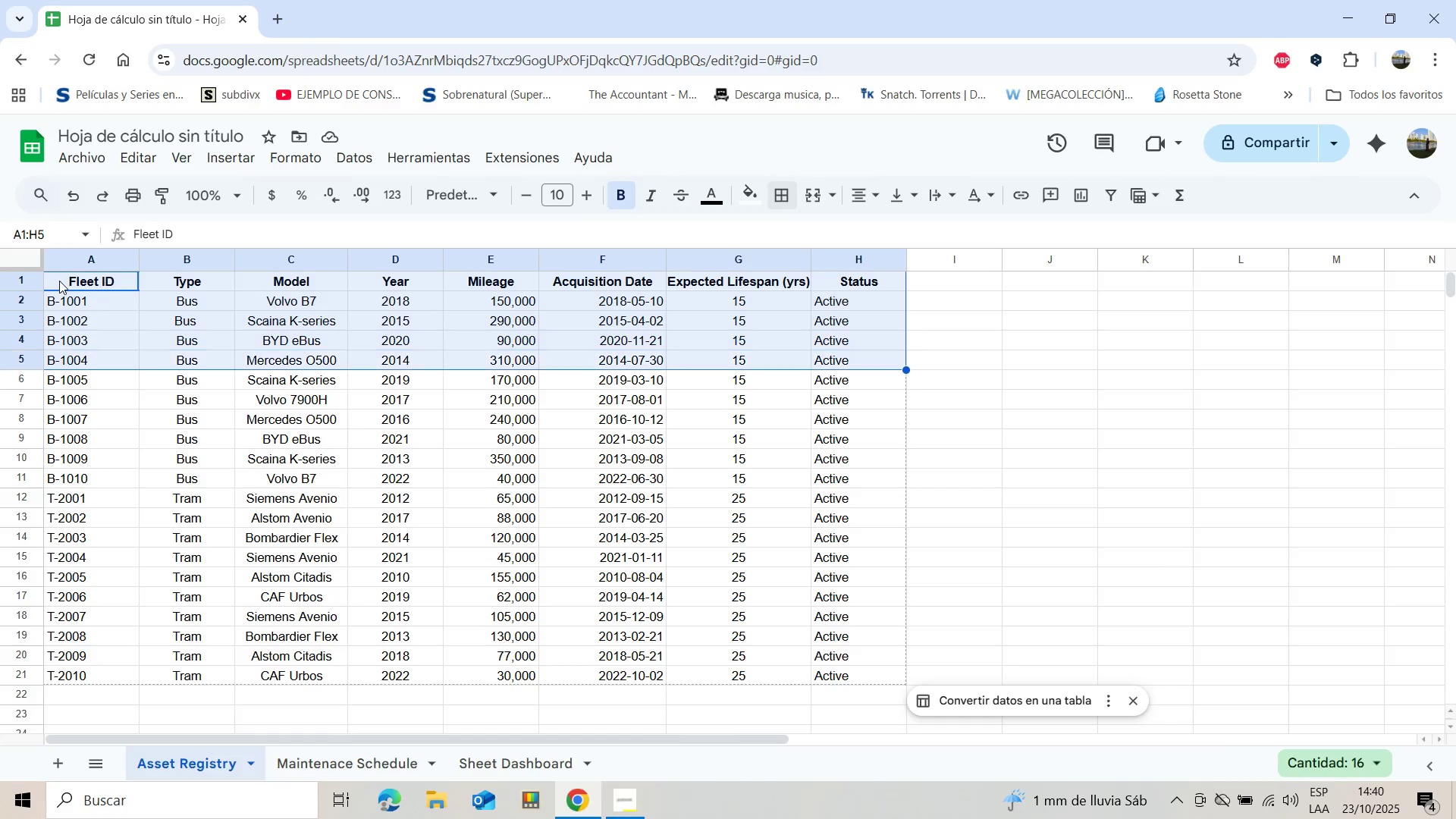 
key(Shift+ArrowDown)
 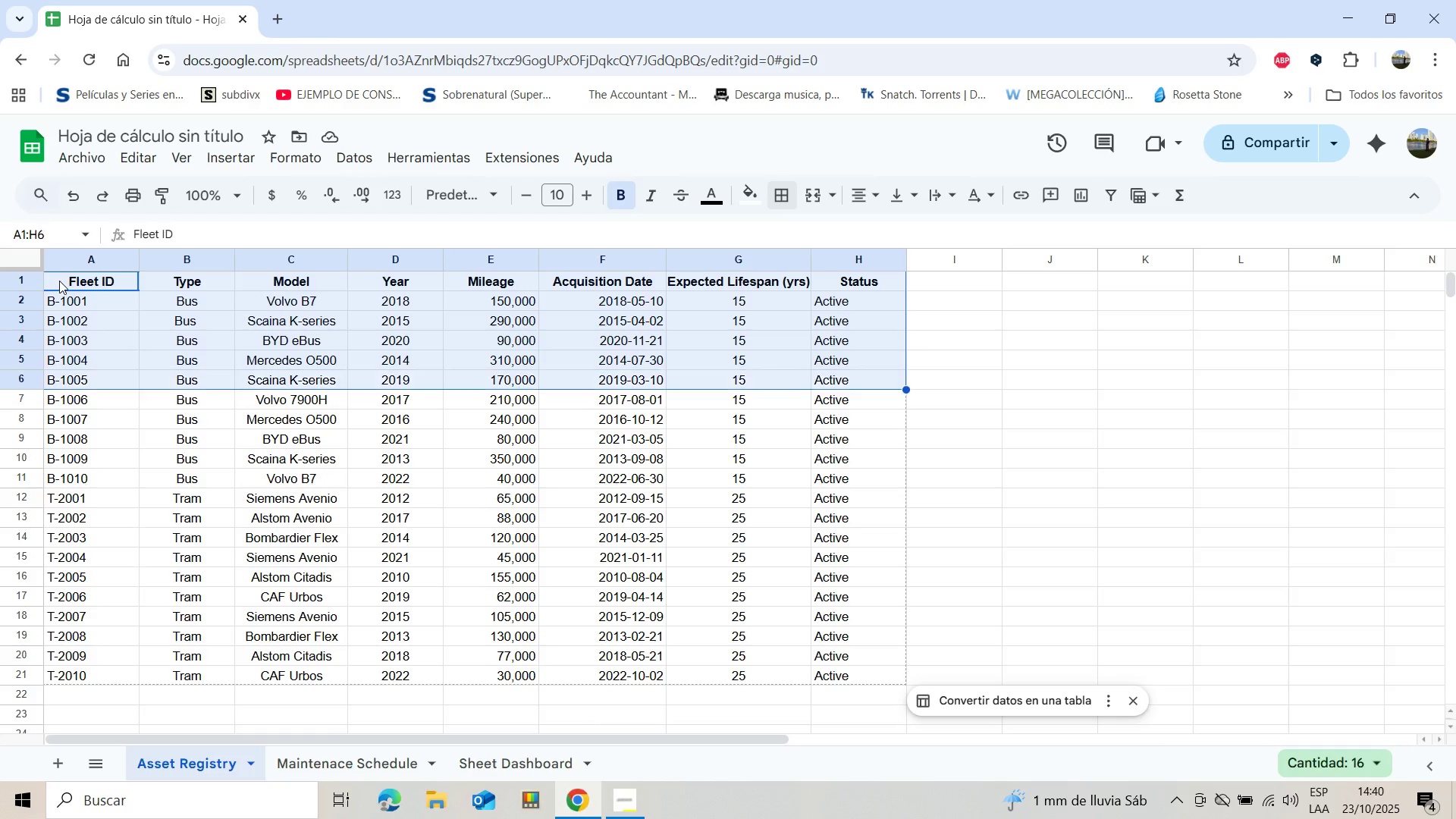 
key(Shift+ArrowDown)
 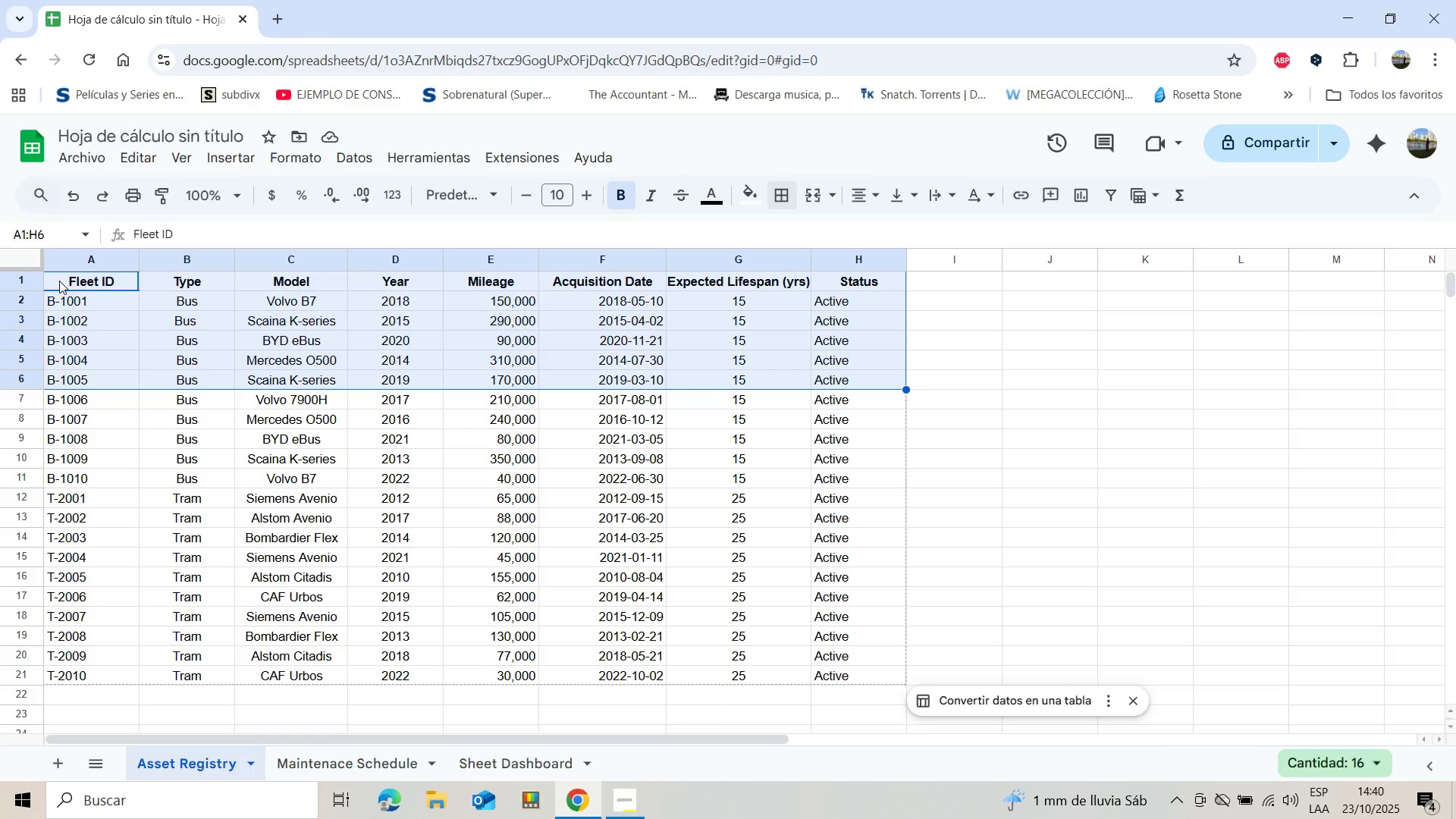 
key(Shift+ArrowDown)
 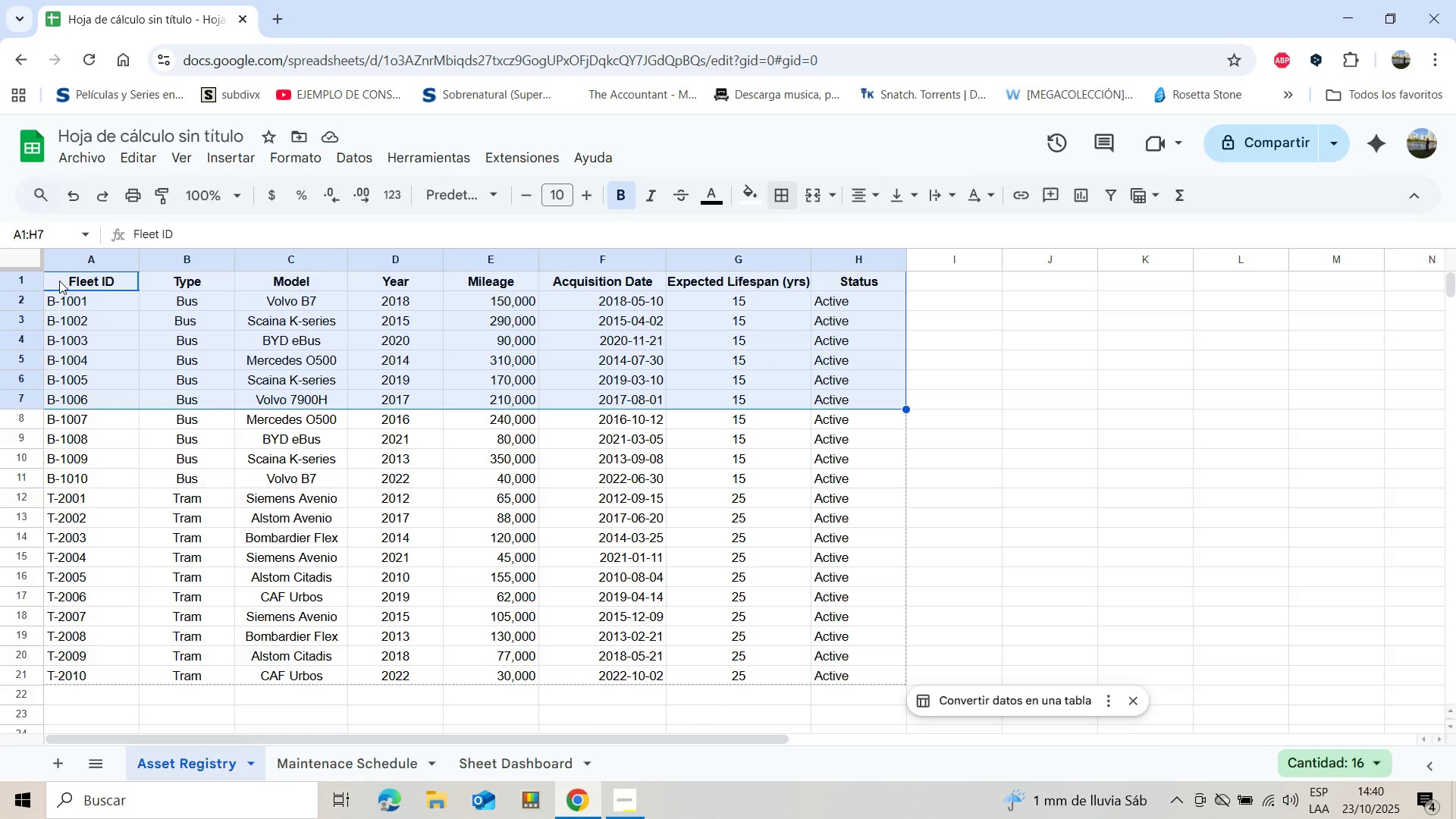 
key(Shift+ArrowDown)
 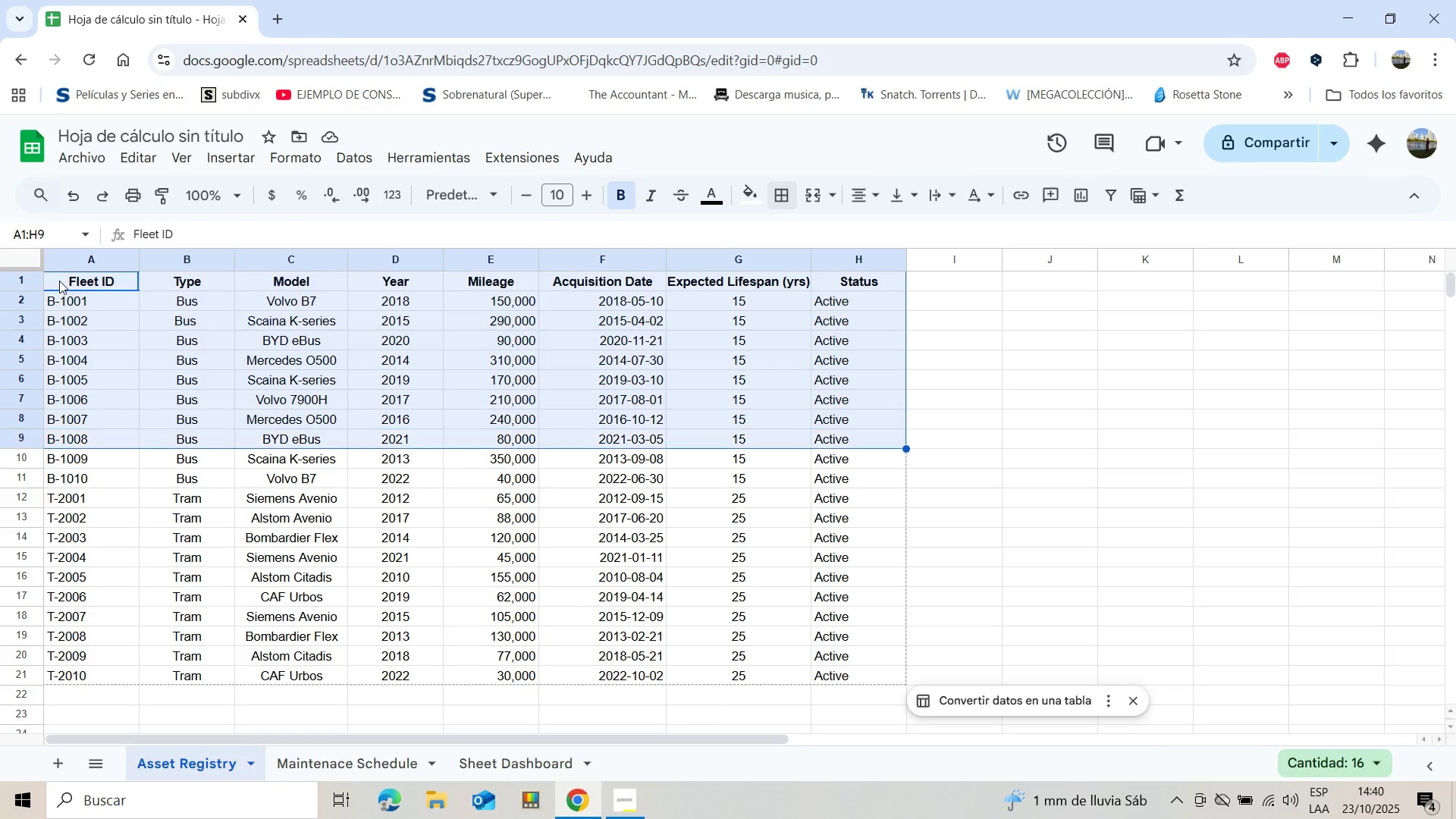 
key(Shift+ArrowDown)
 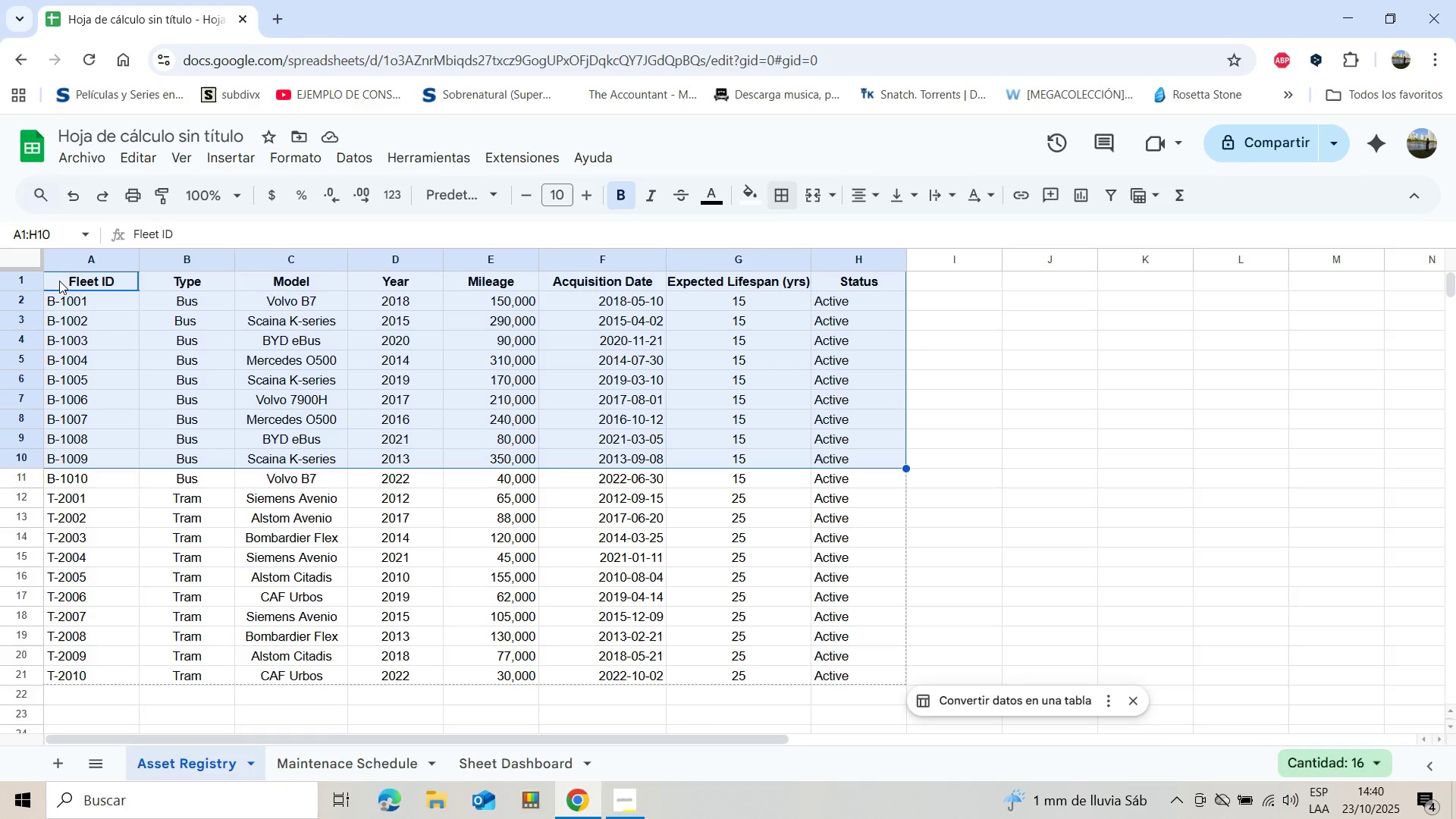 
key(Shift+ArrowDown)
 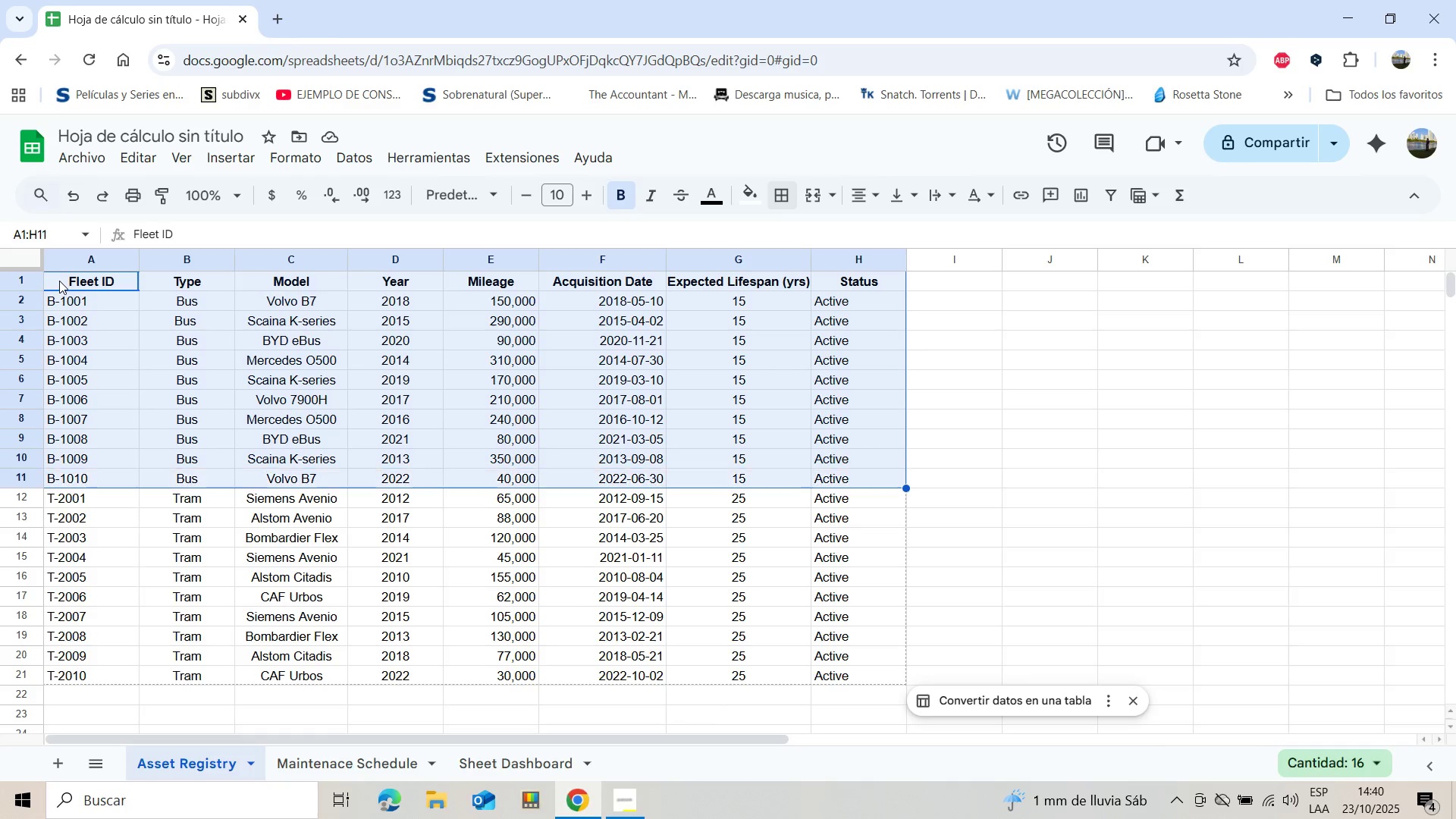 
key(Shift+ArrowDown)
 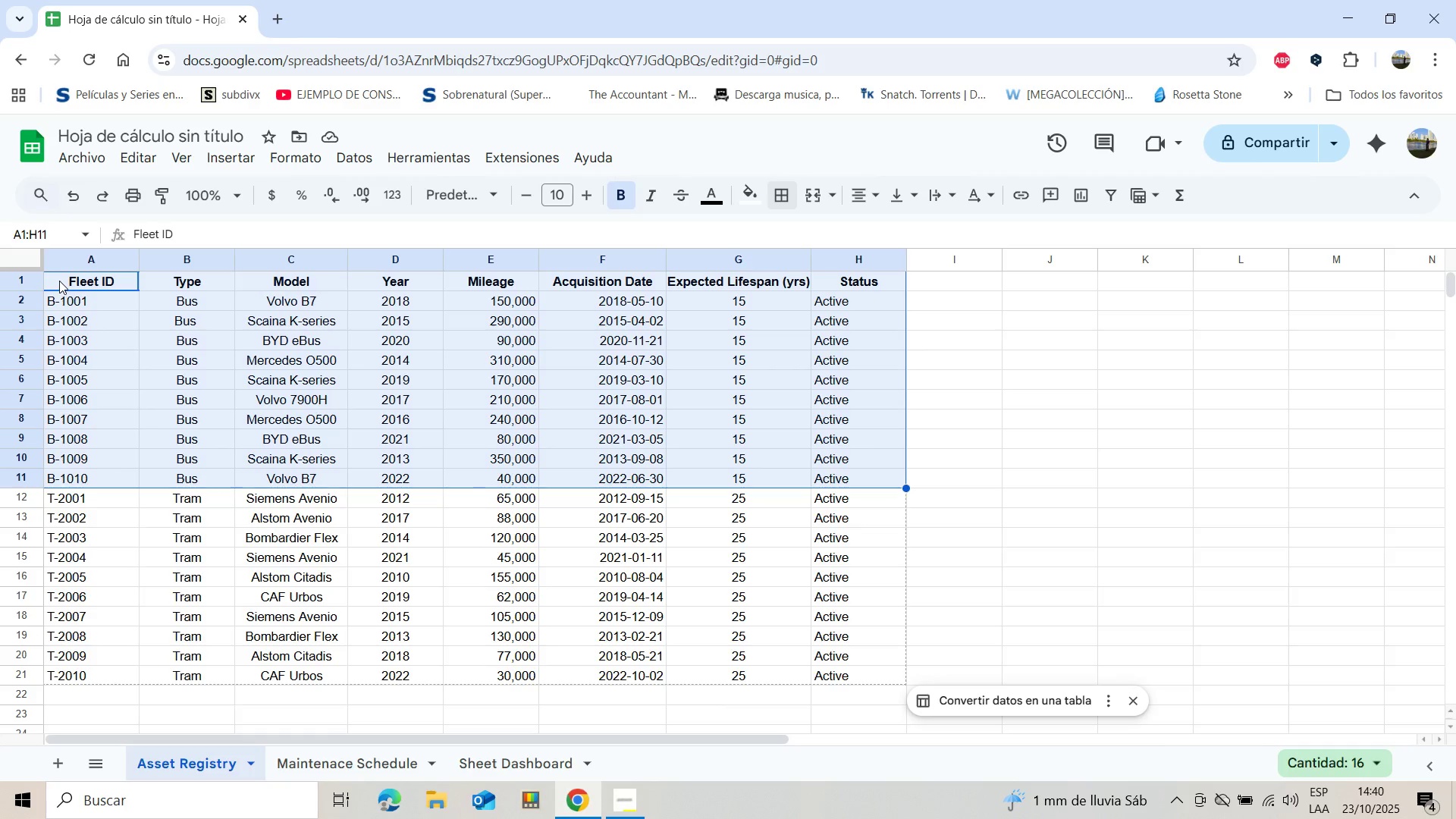 
key(Shift+ArrowDown)
 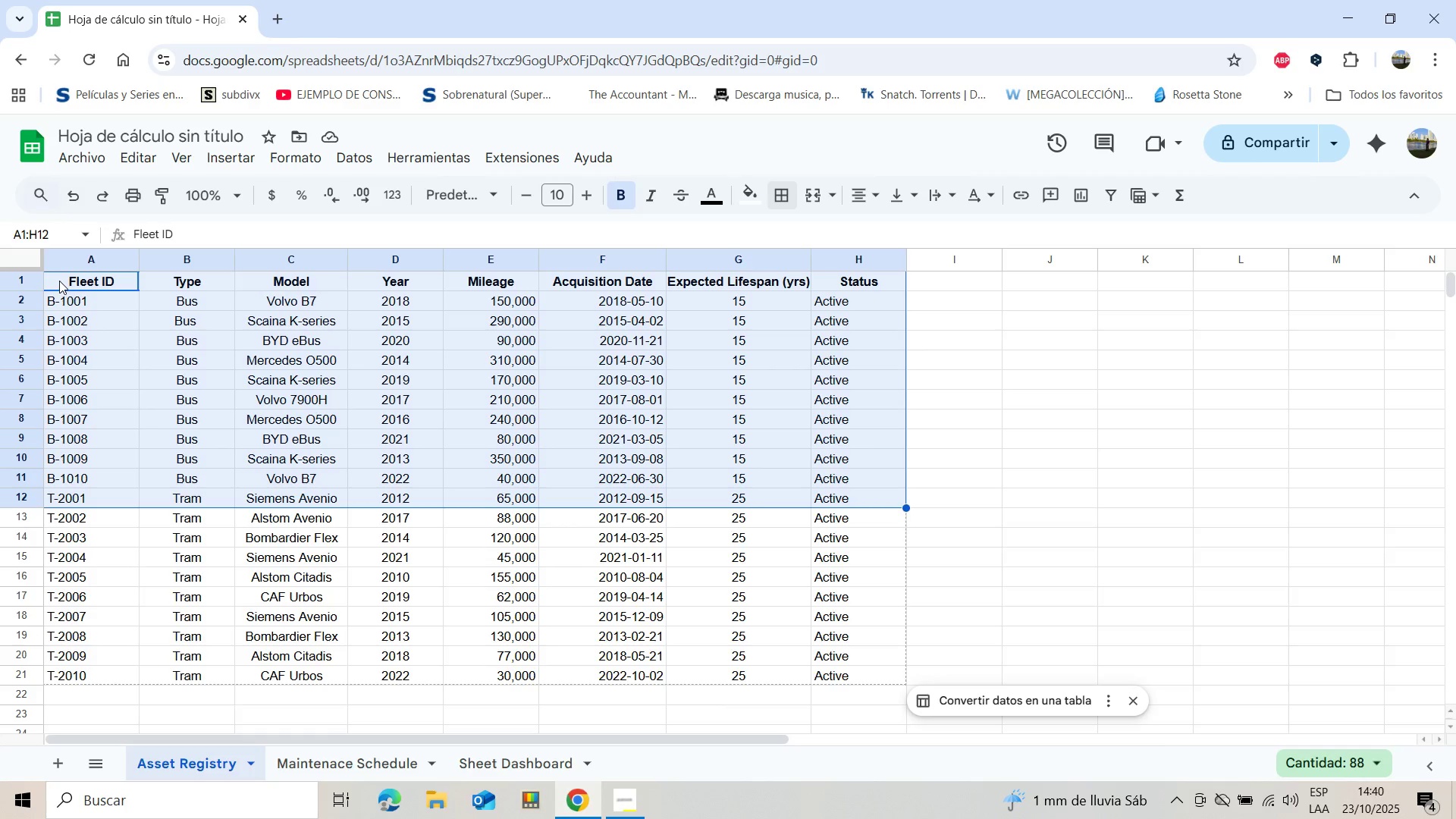 
key(Shift+ArrowDown)
 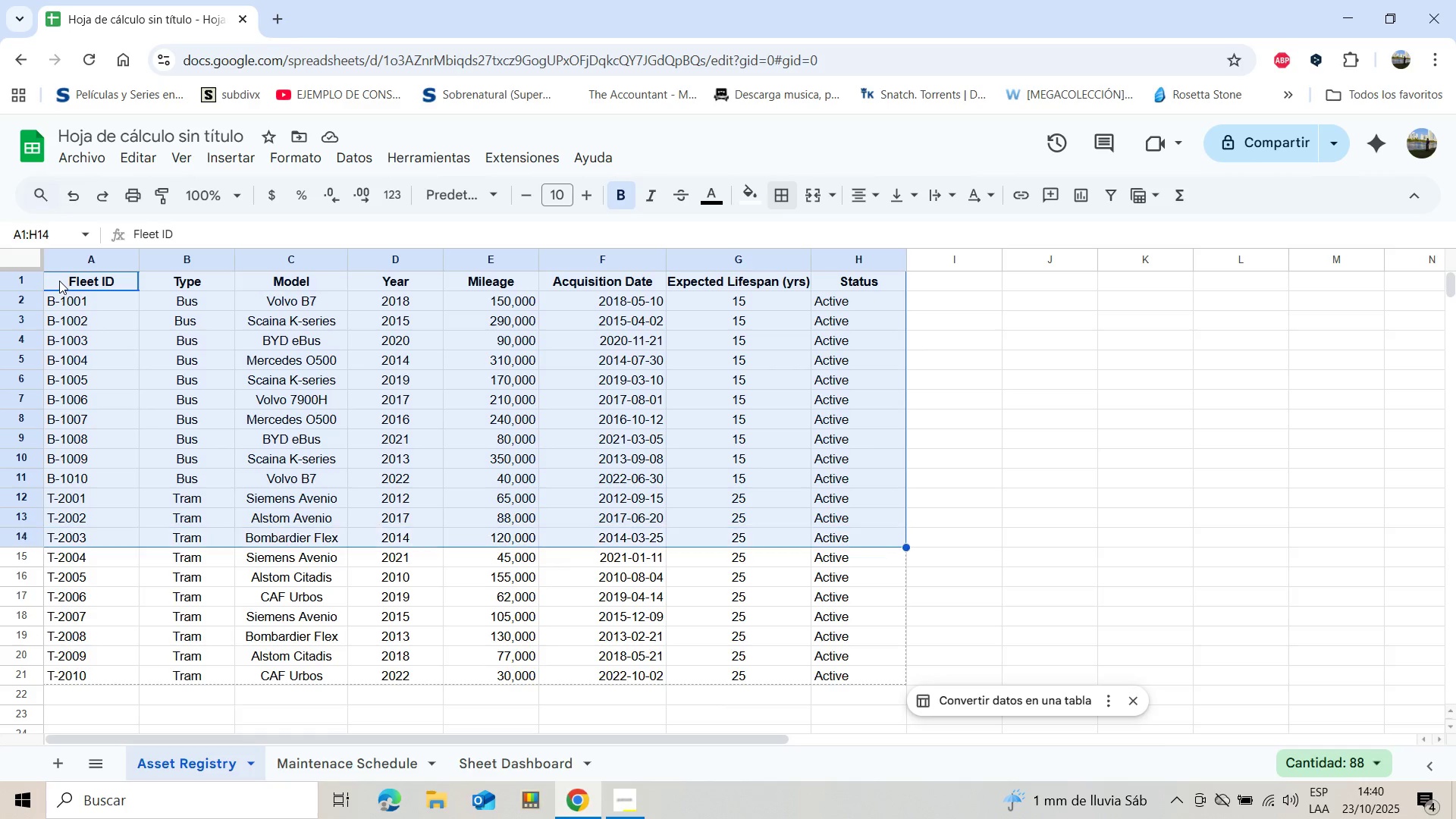 
key(Shift+ArrowDown)
 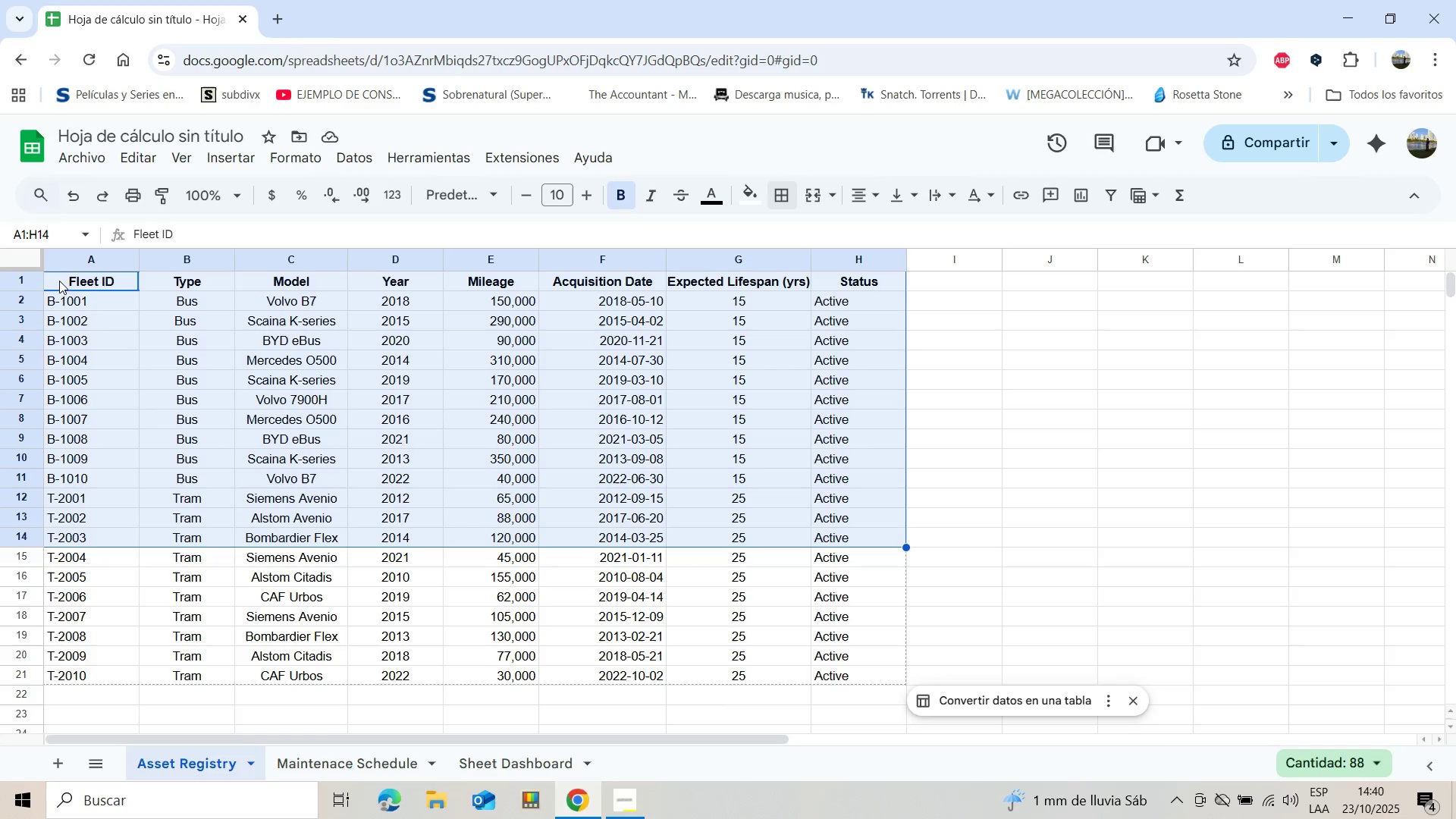 
key(Shift+ArrowDown)
 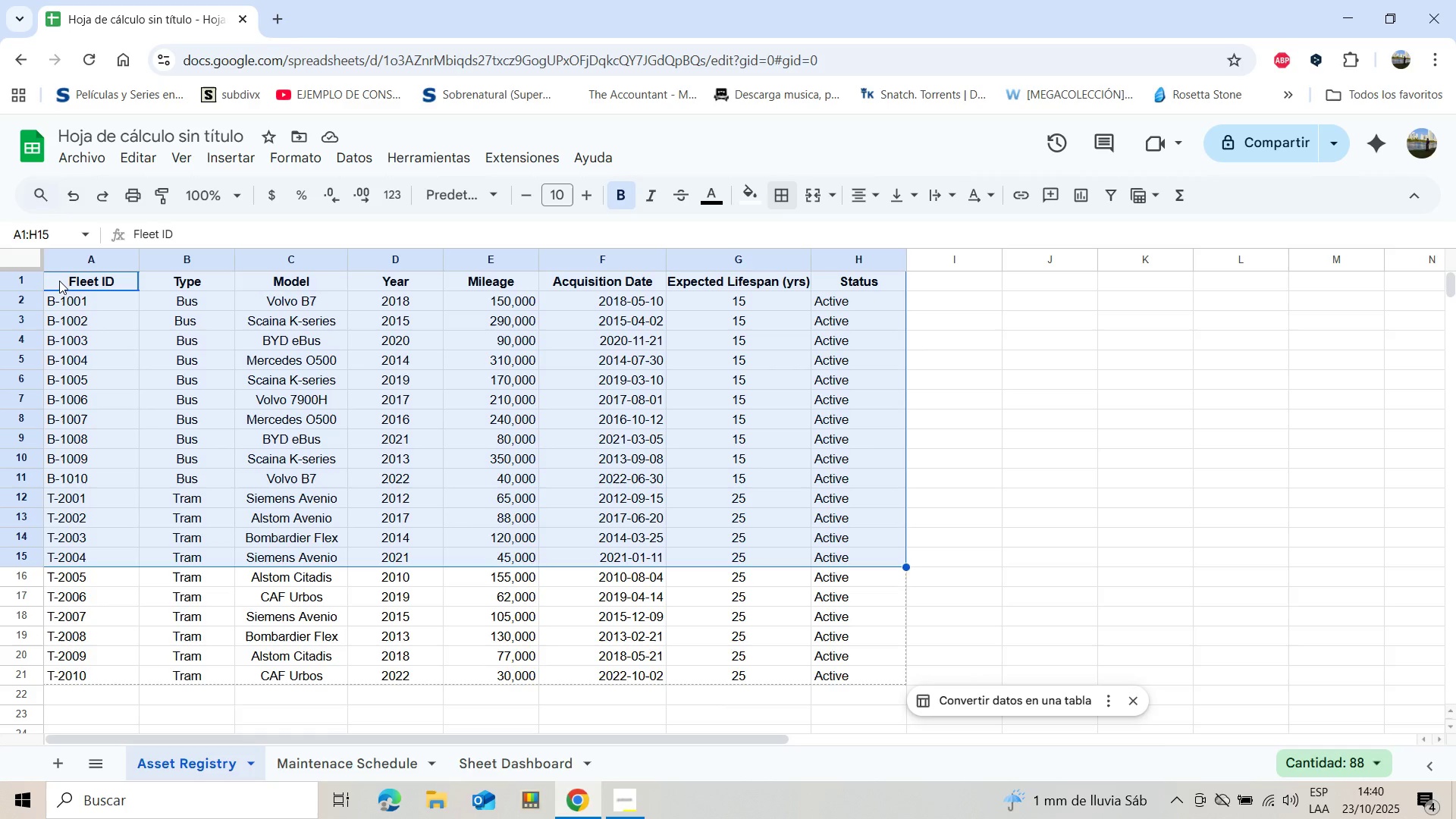 
key(Shift+ArrowDown)
 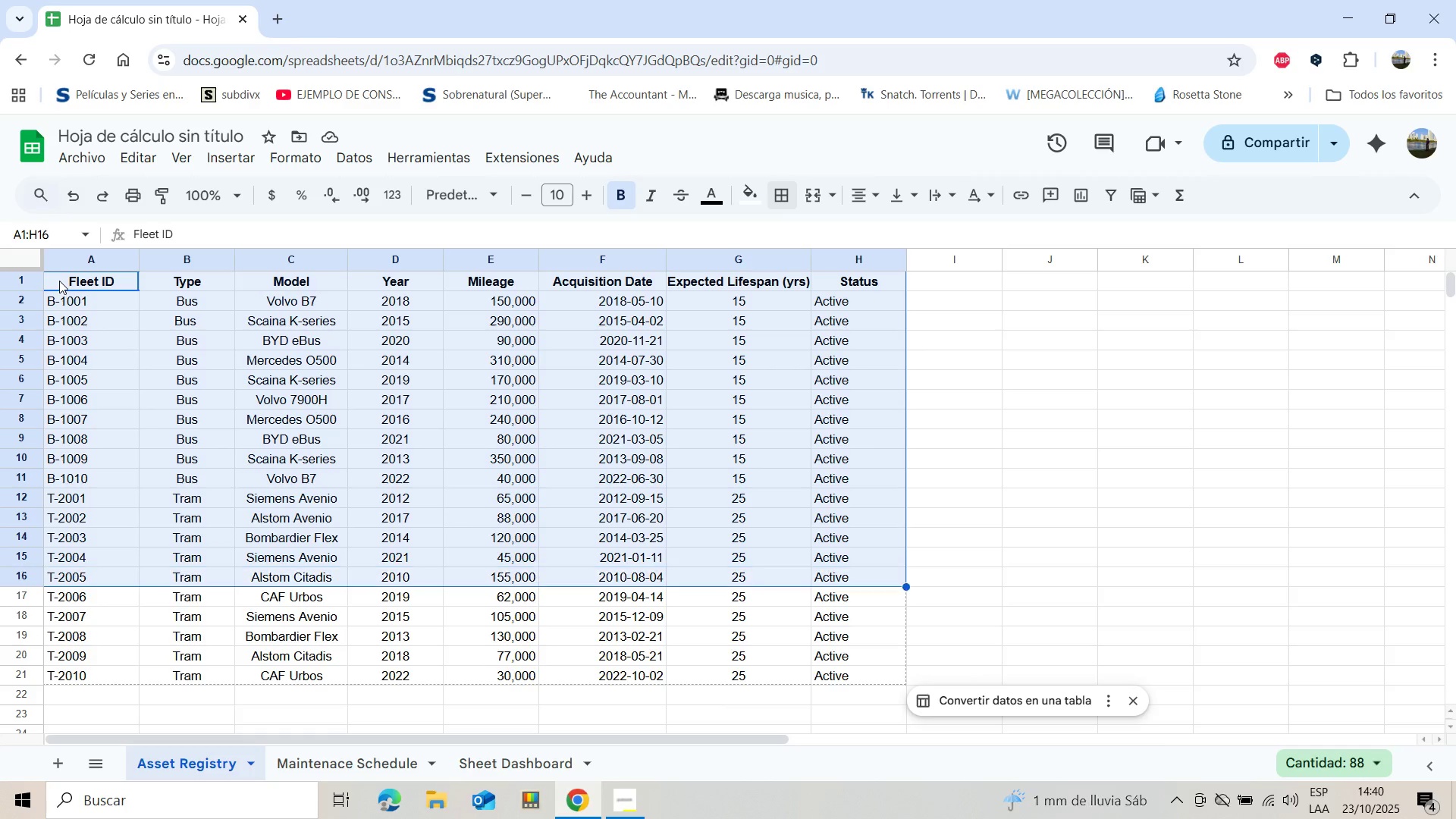 
key(Shift+ArrowDown)
 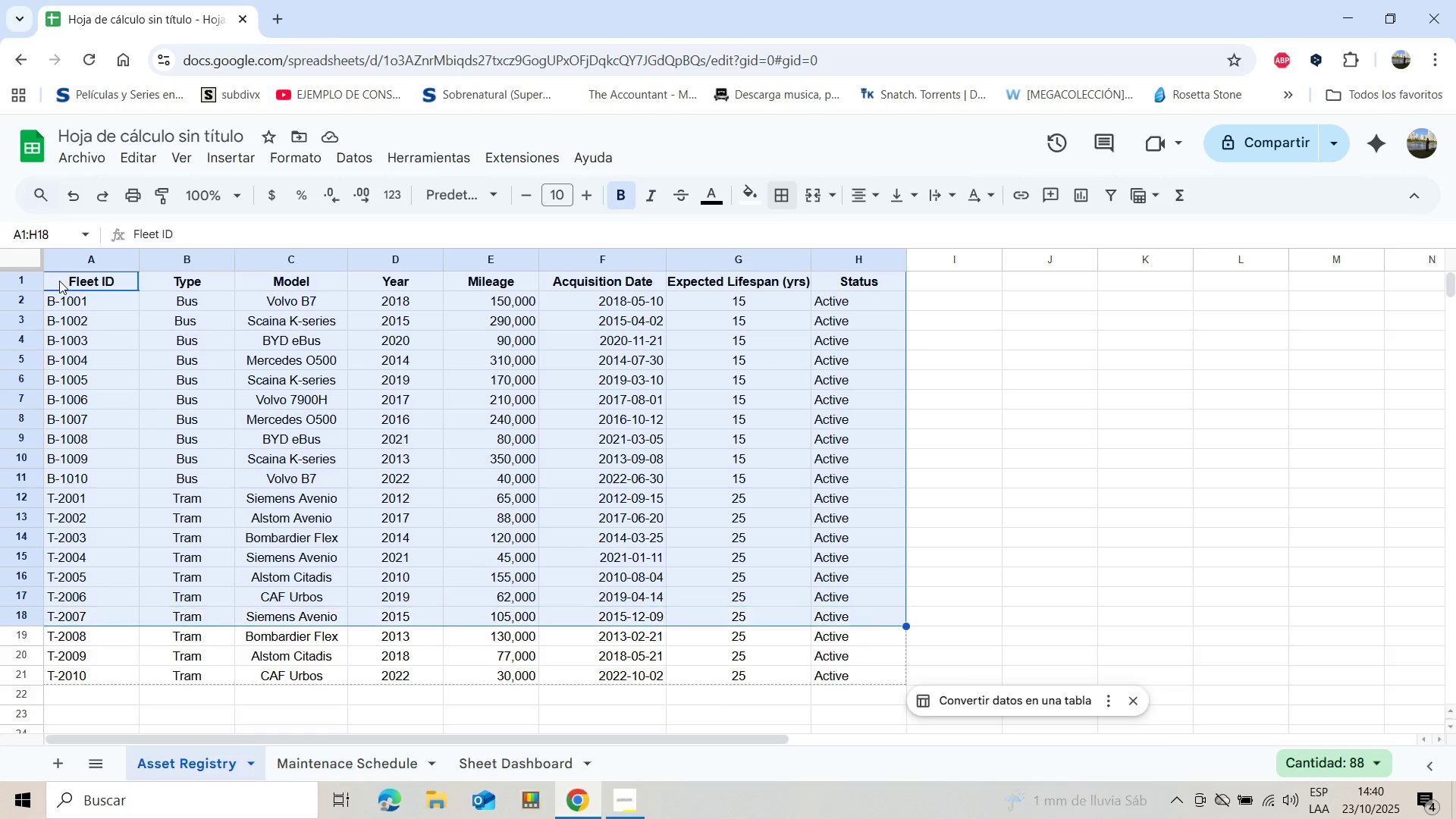 
key(Shift+ArrowDown)
 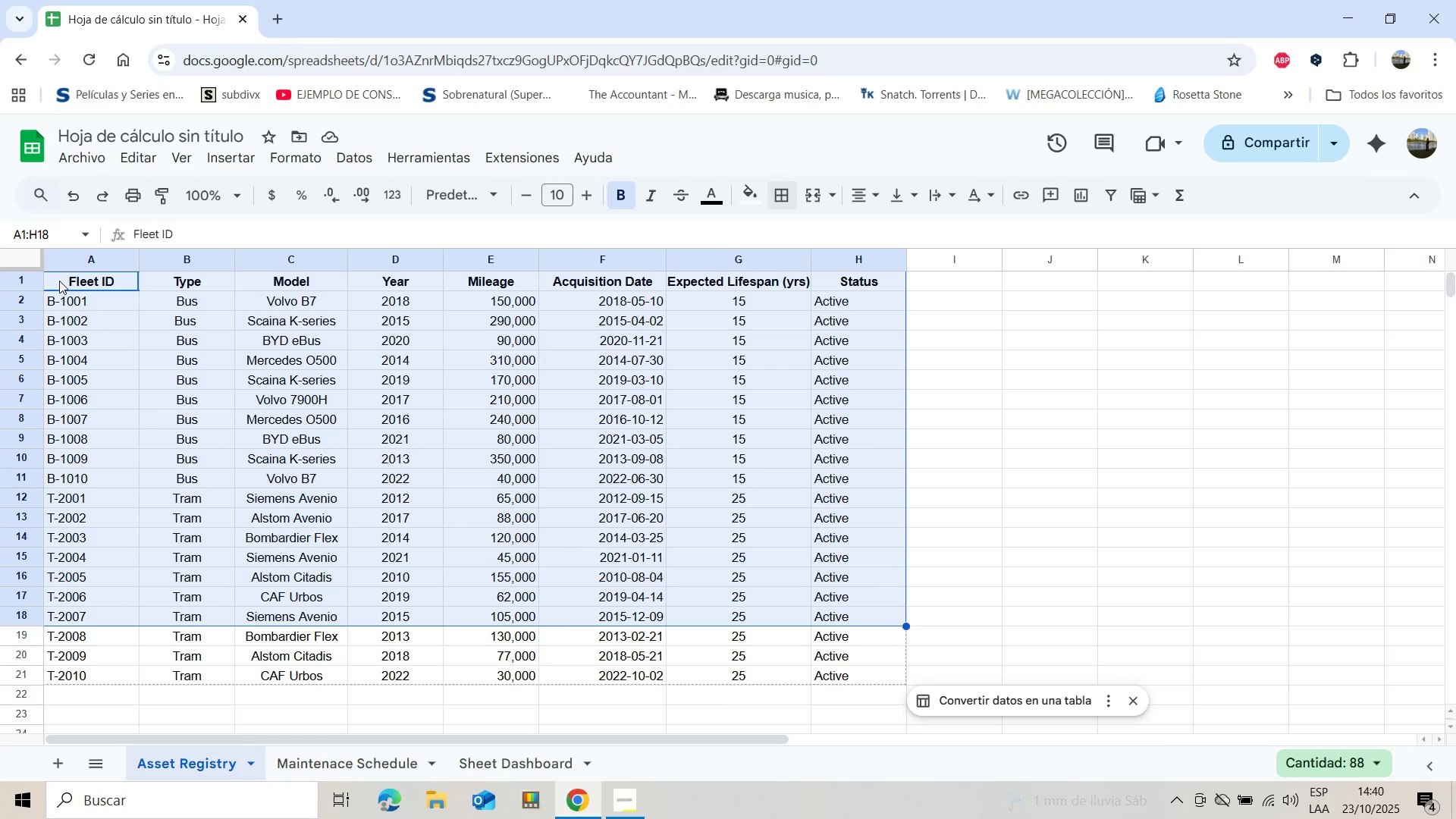 
key(Shift+ArrowDown)
 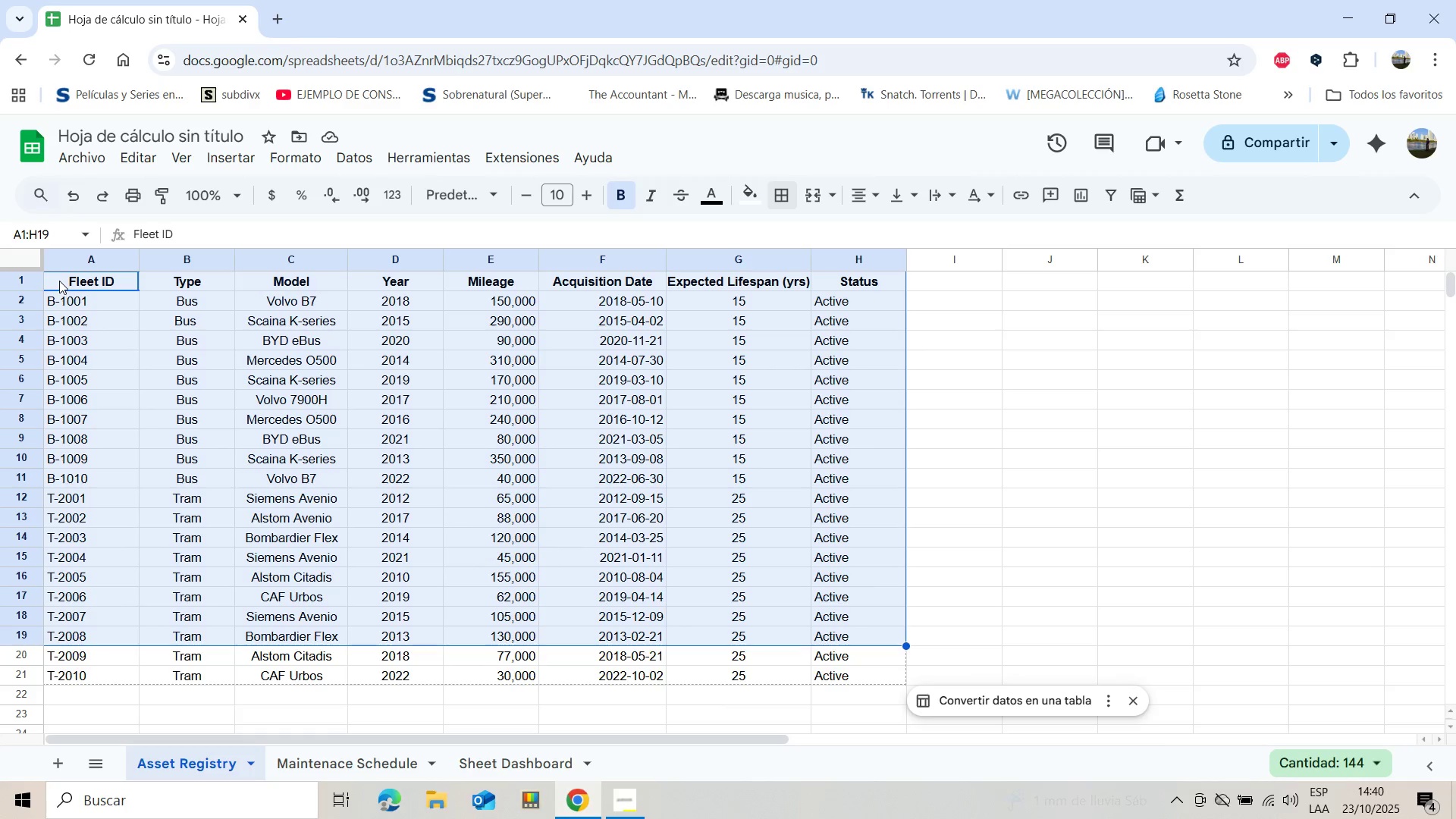 
key(Shift+ArrowDown)
 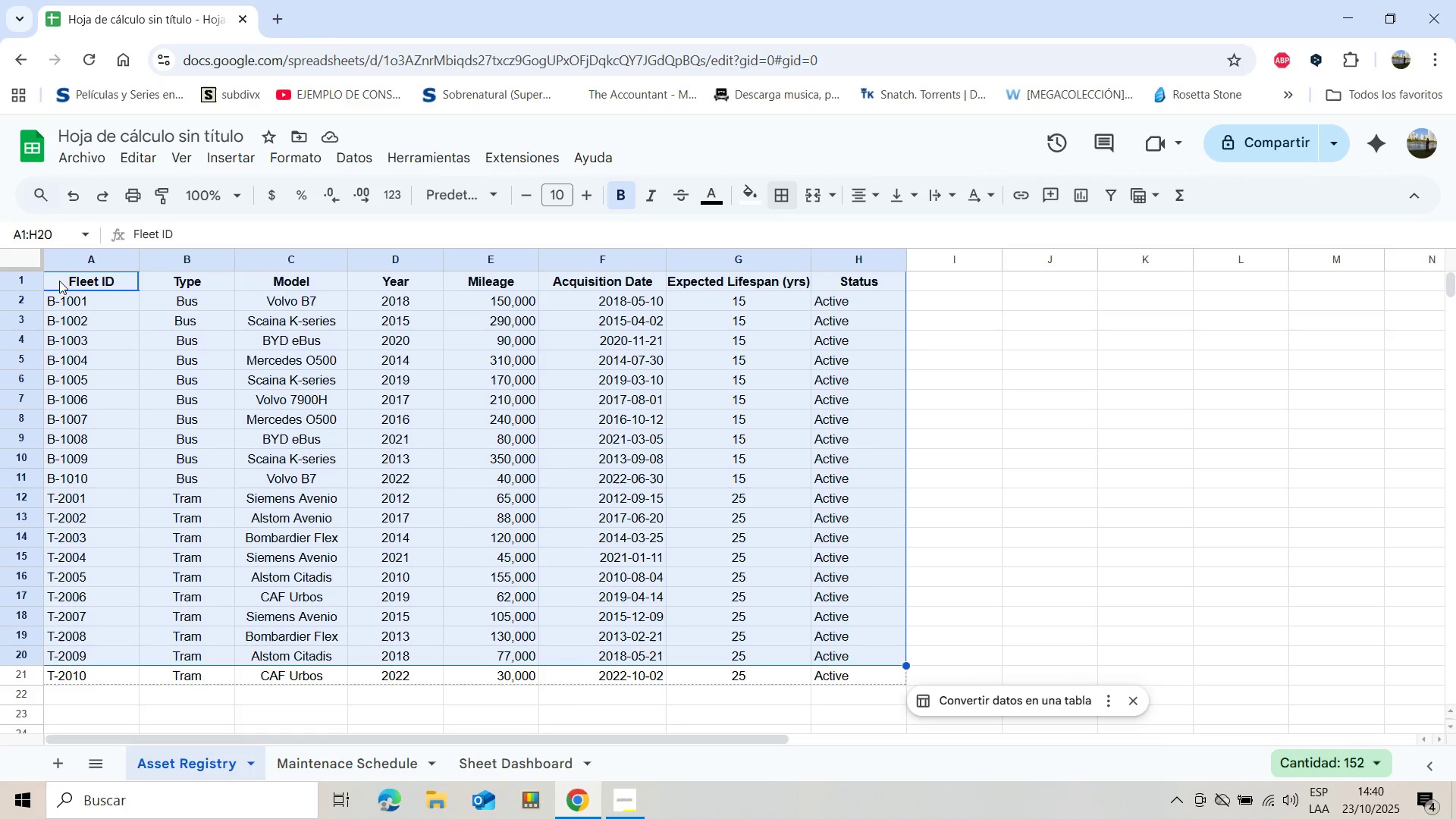 
key(Shift+ArrowDown)
 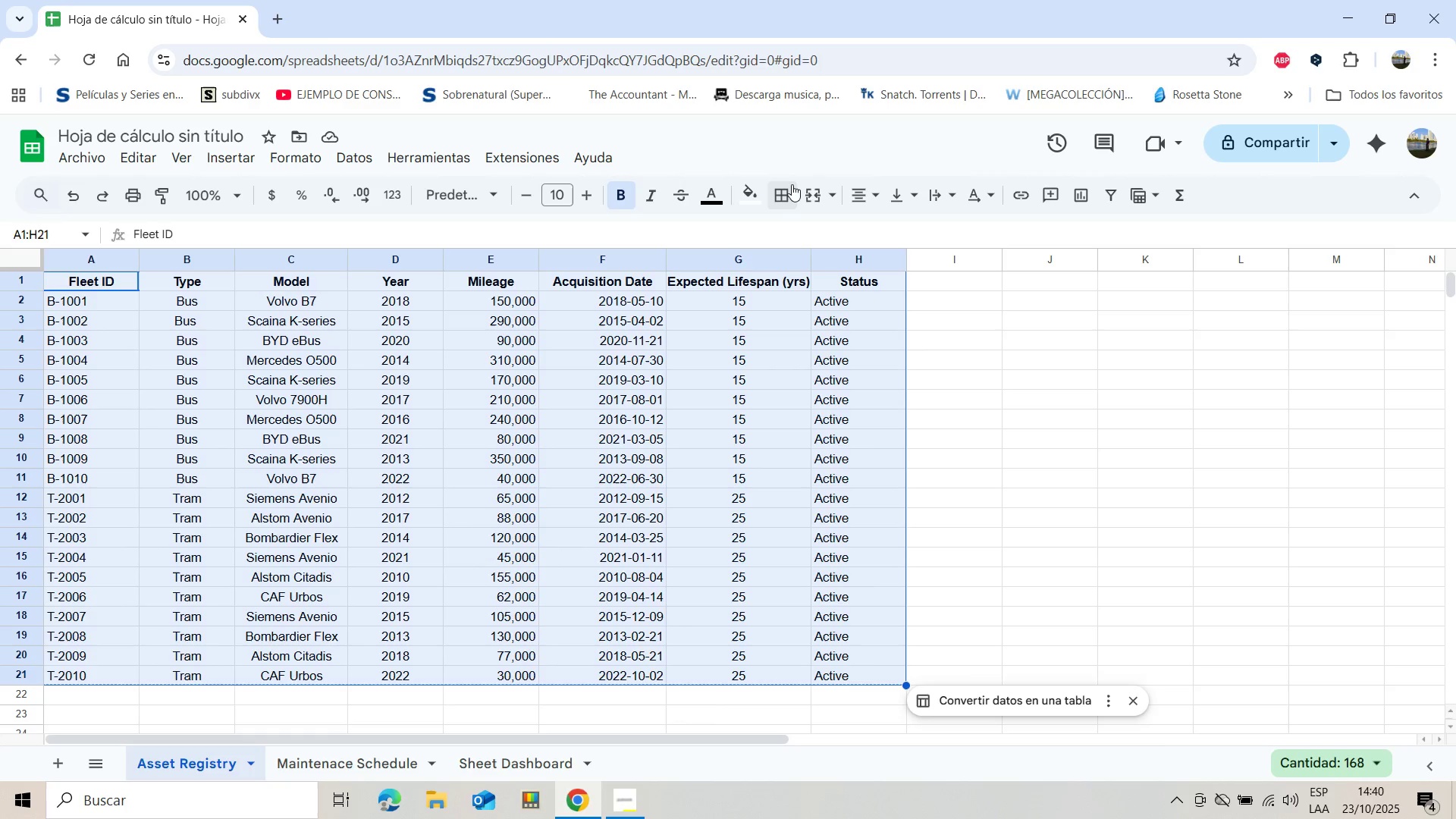 
left_click([782, 196])
 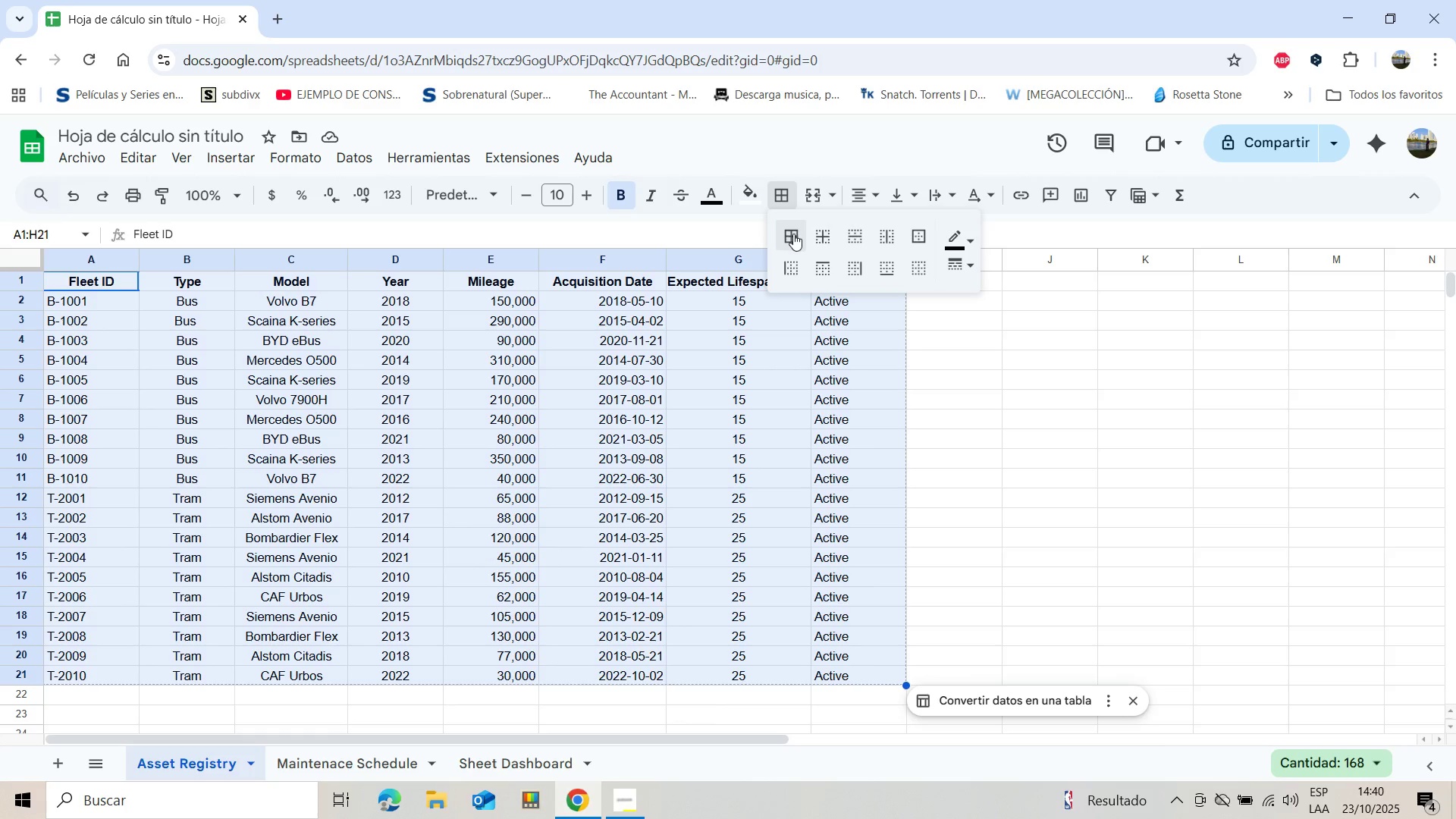 
left_click([793, 234])
 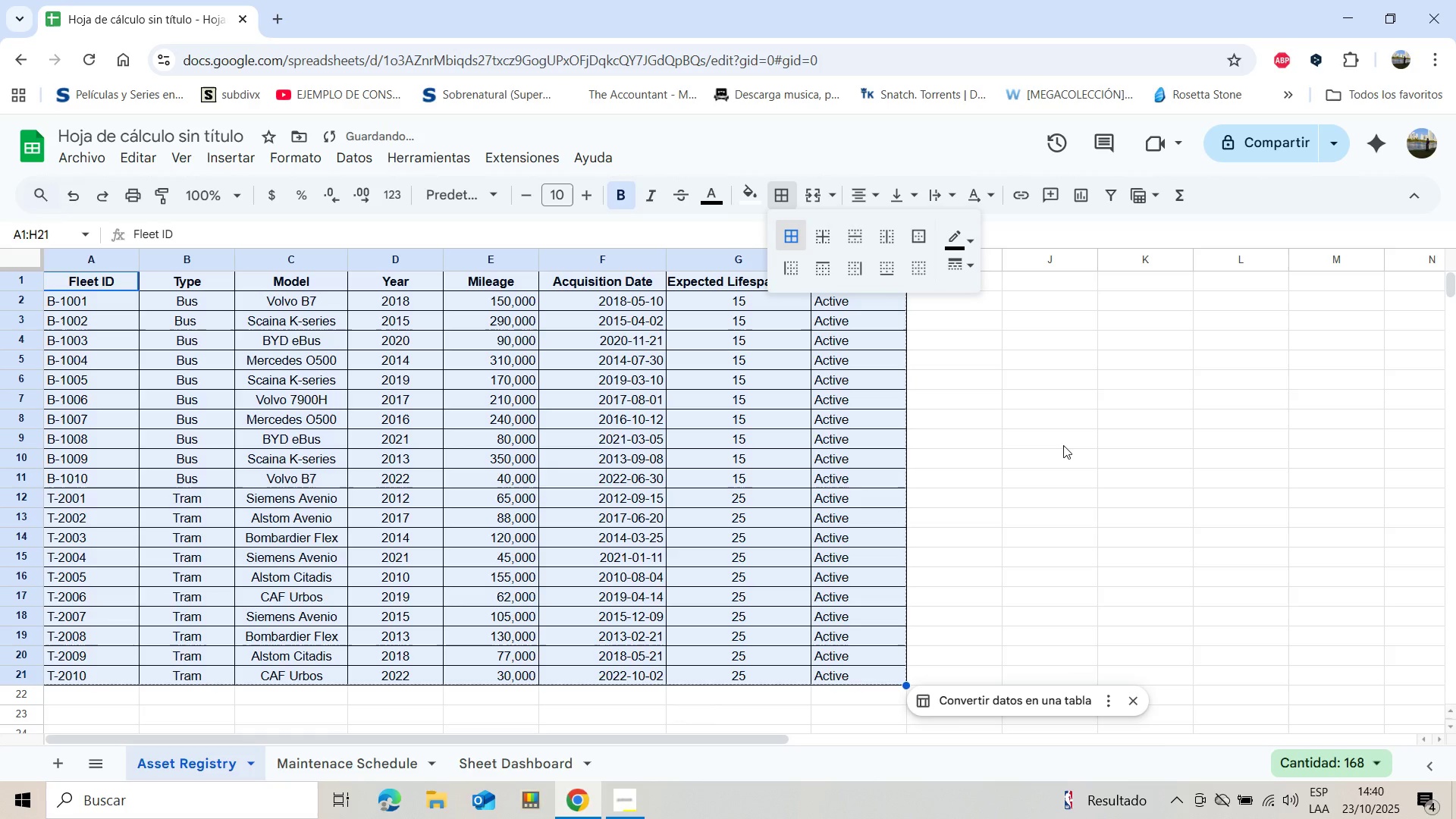 
left_click([1063, 445])
 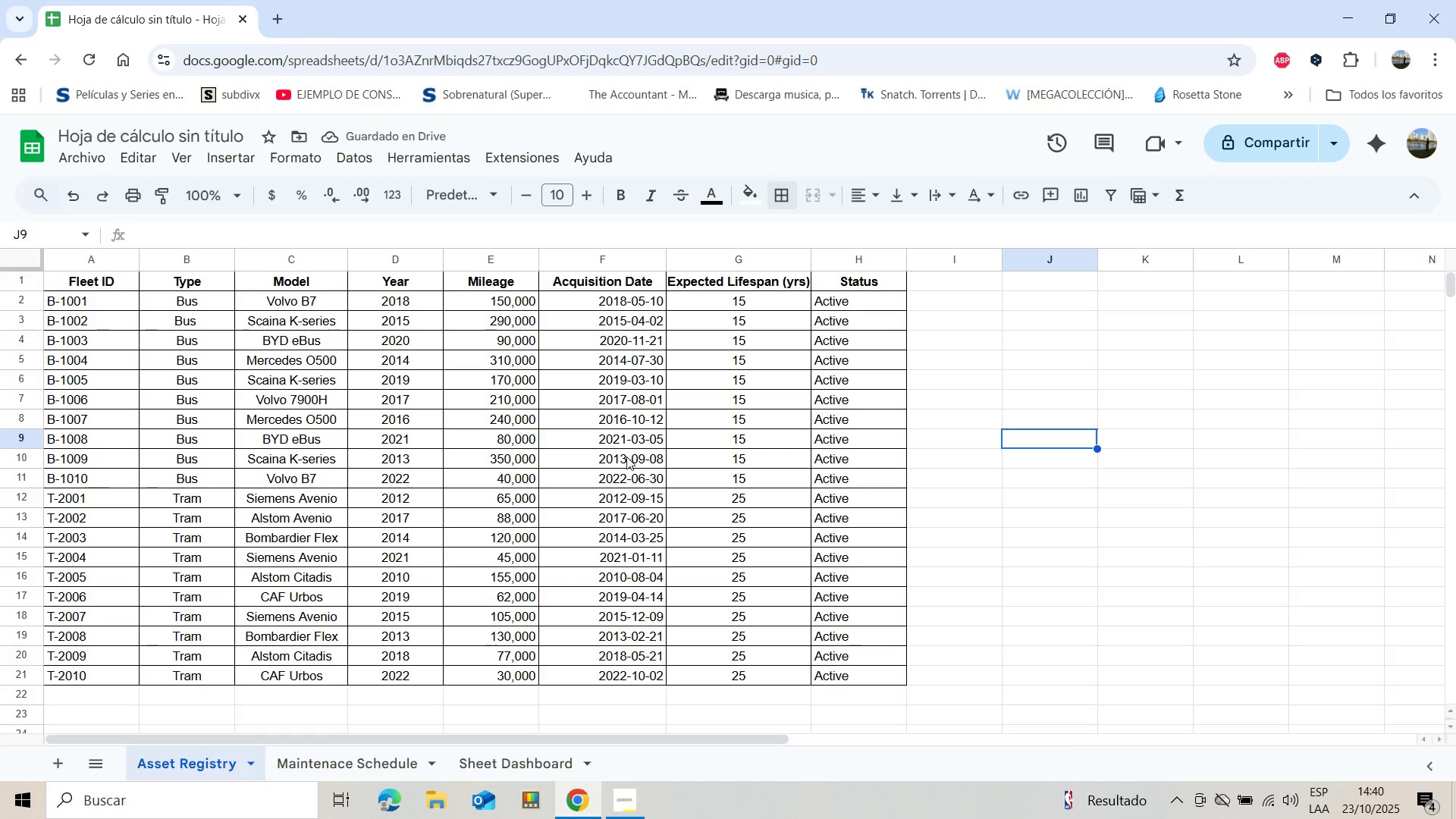 
wait(5.54)
 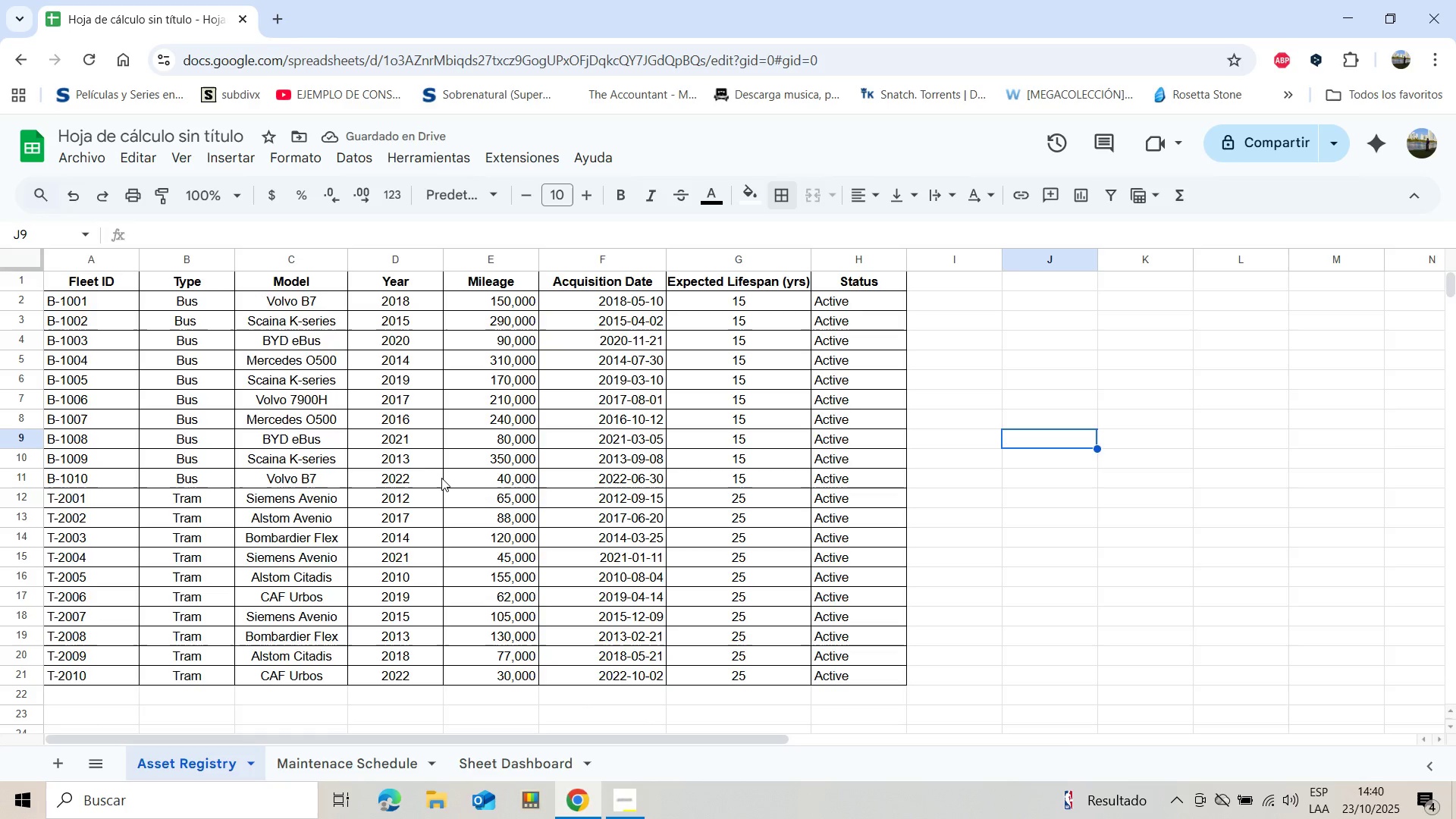 
left_click([606, 299])
 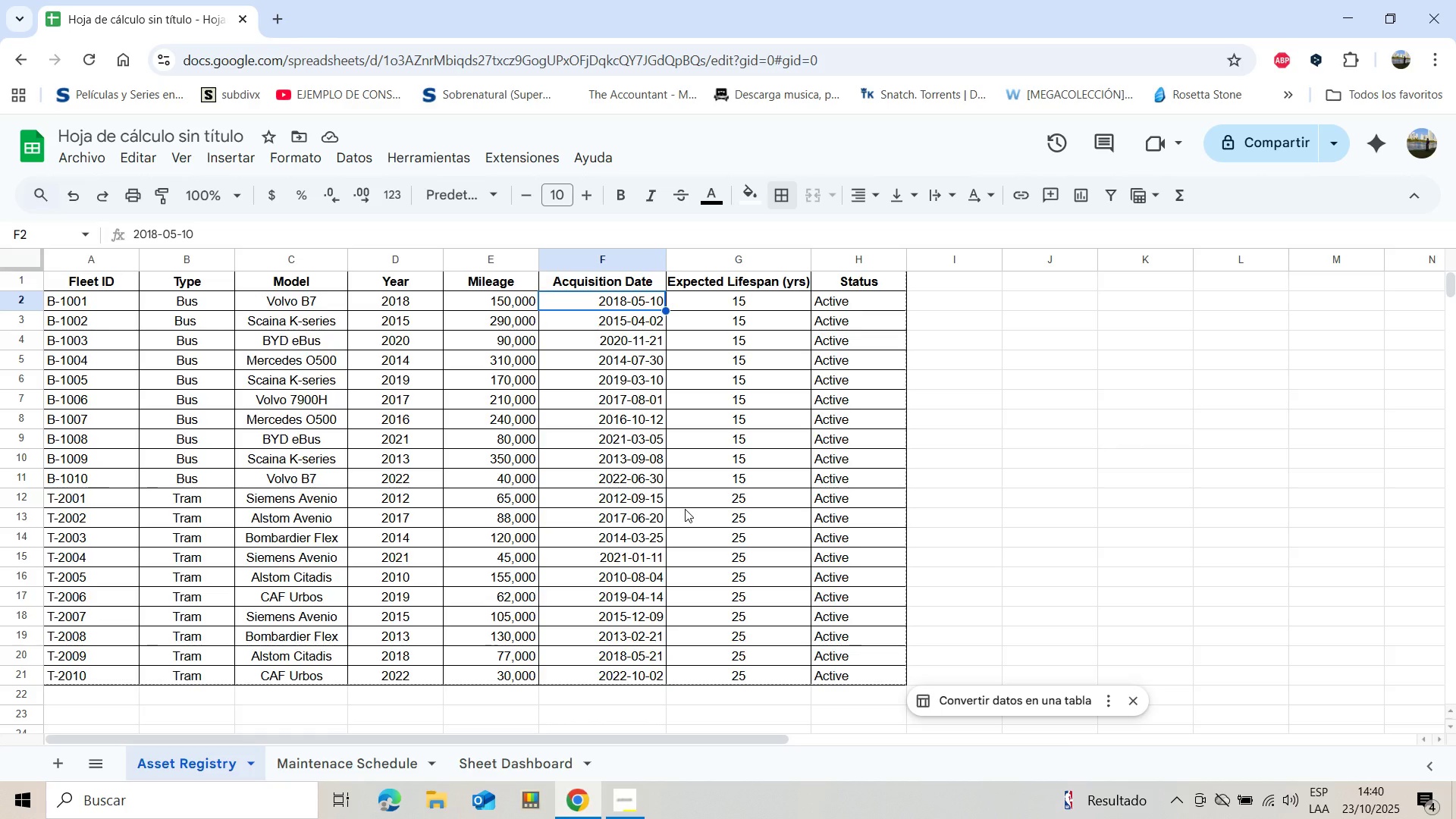 
key(Shift+ArrowDown)
 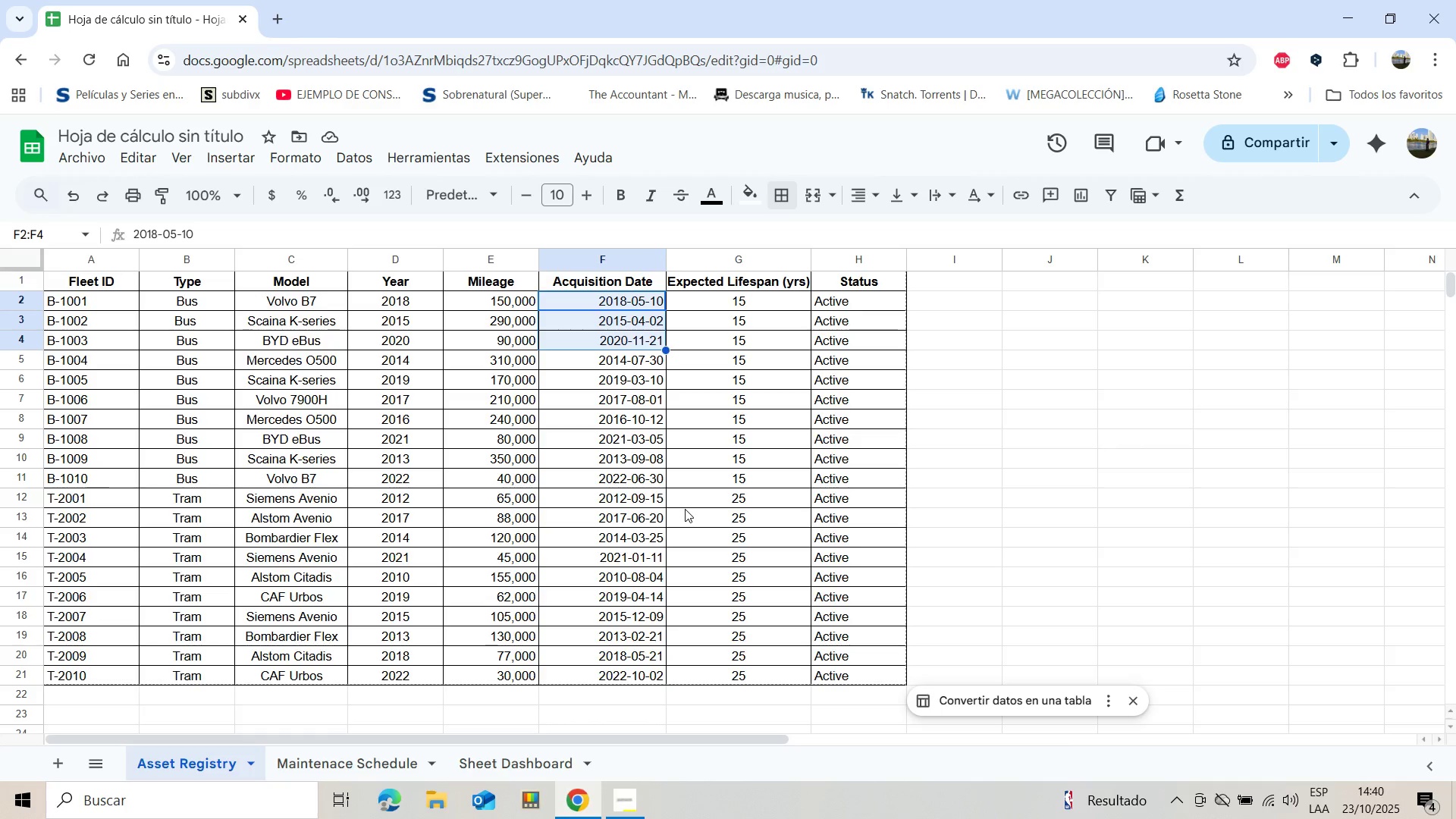 
key(Shift+ArrowDown)
 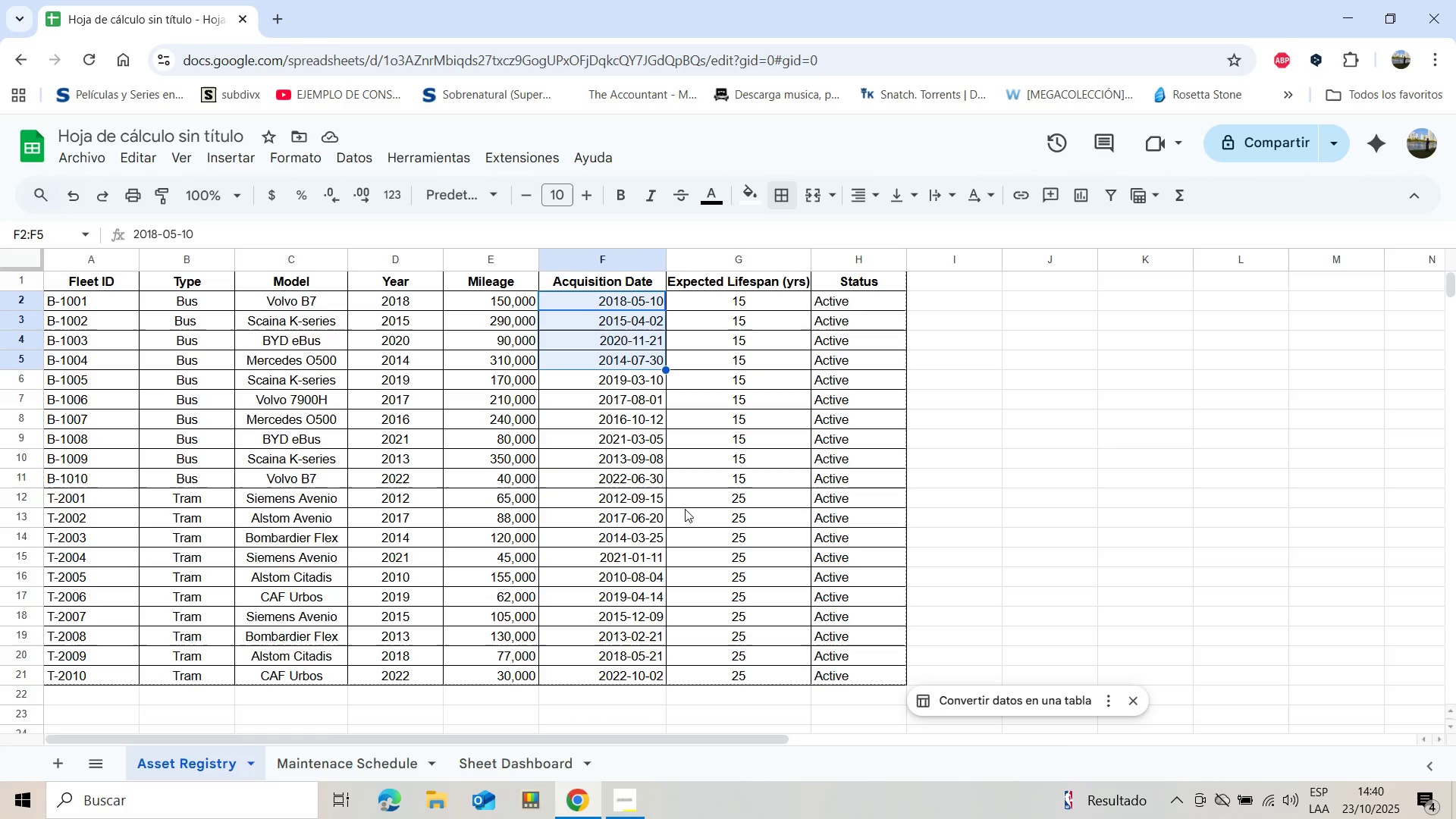 
key(Shift+ArrowDown)
 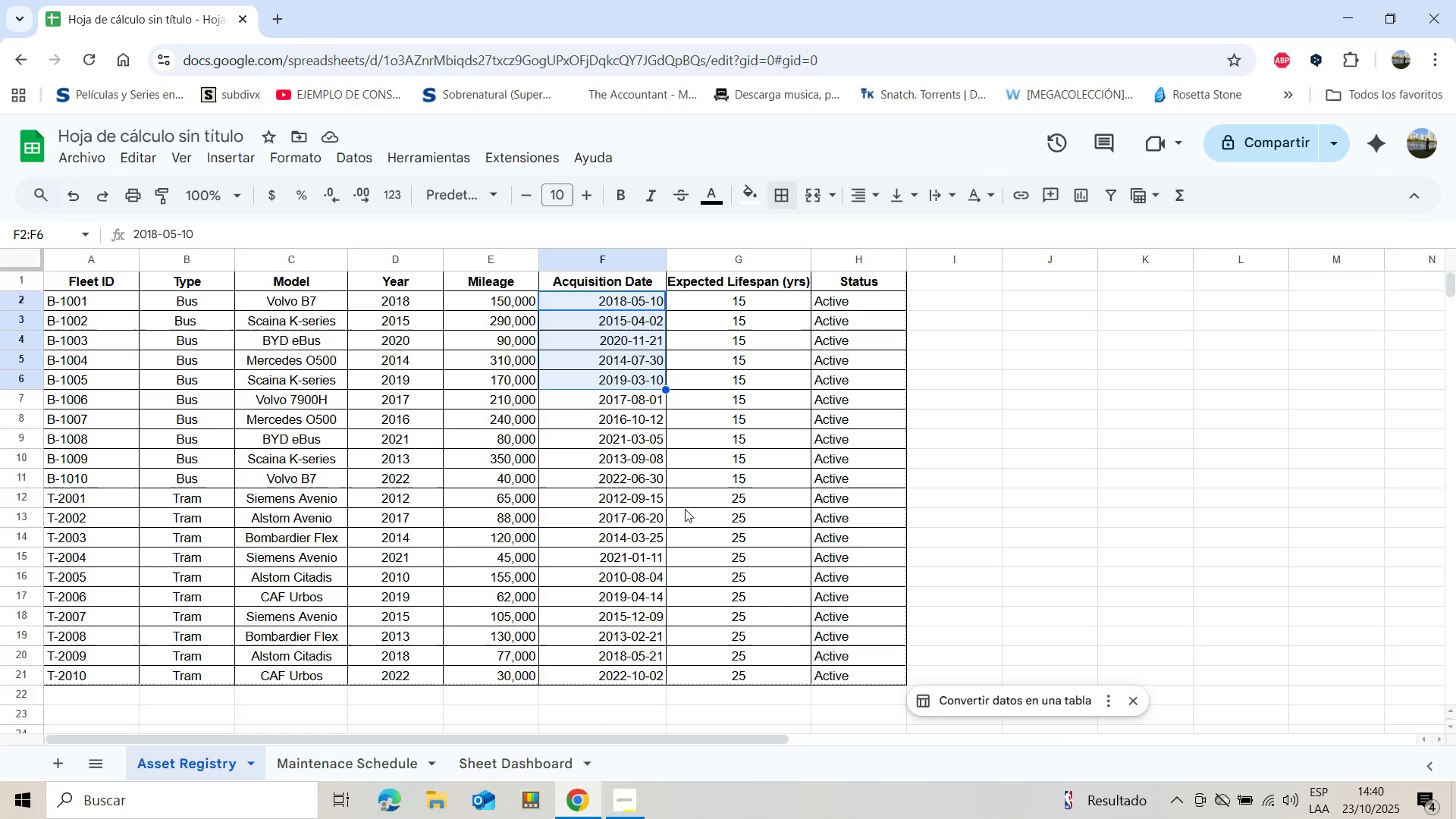 
key(Shift+ArrowDown)
 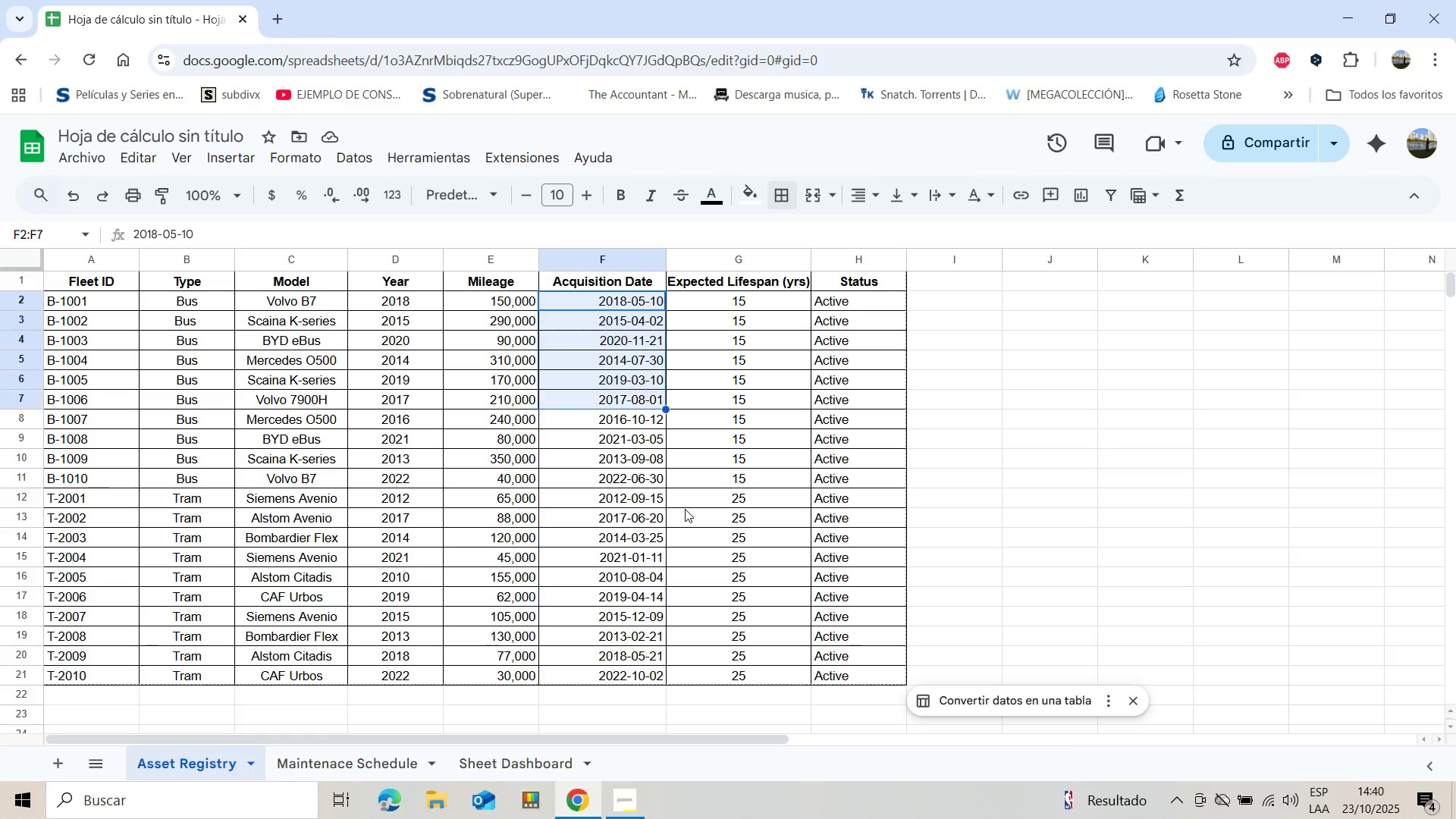 
key(Shift+ArrowDown)
 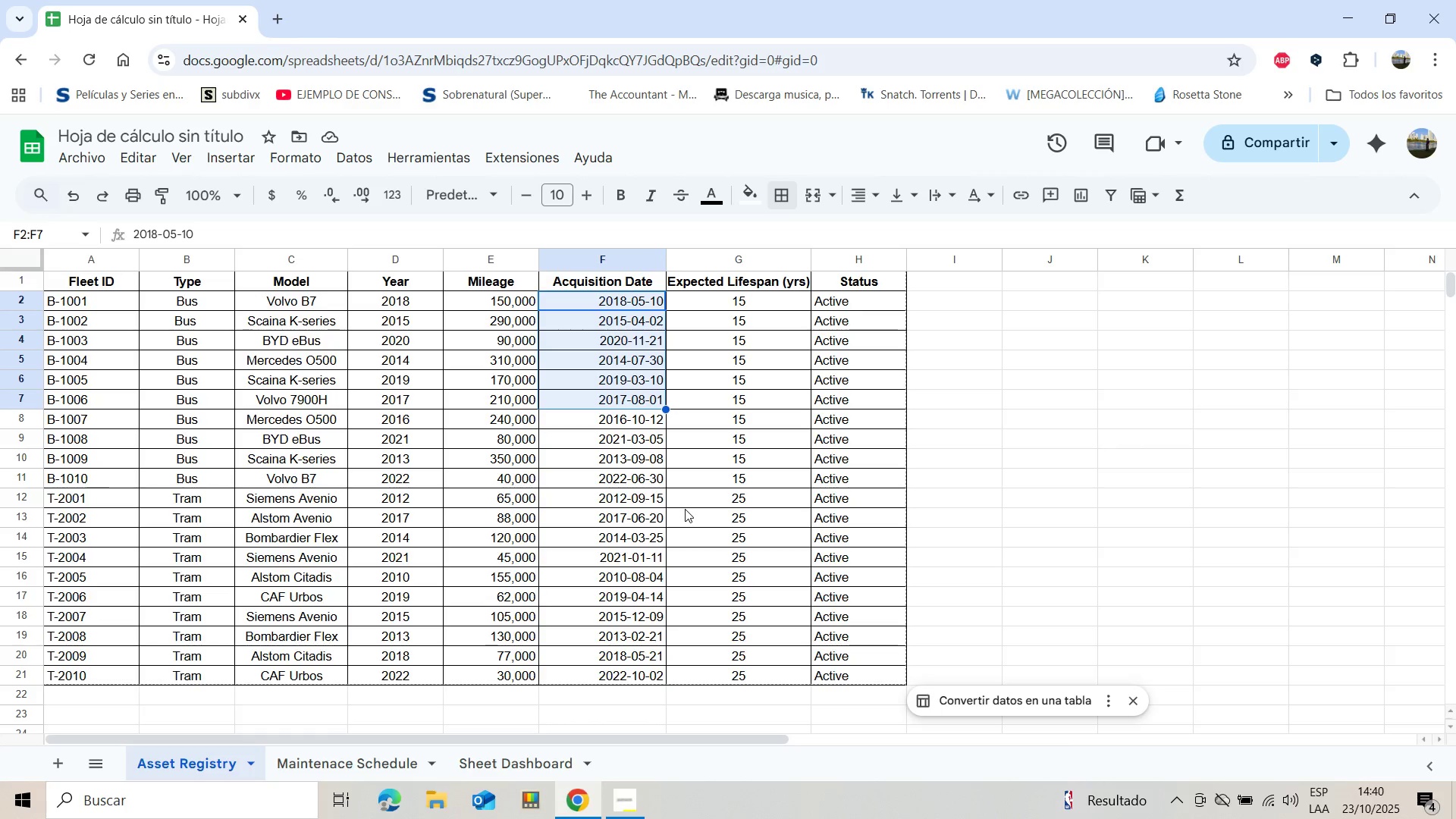 
key(Shift+ArrowDown)
 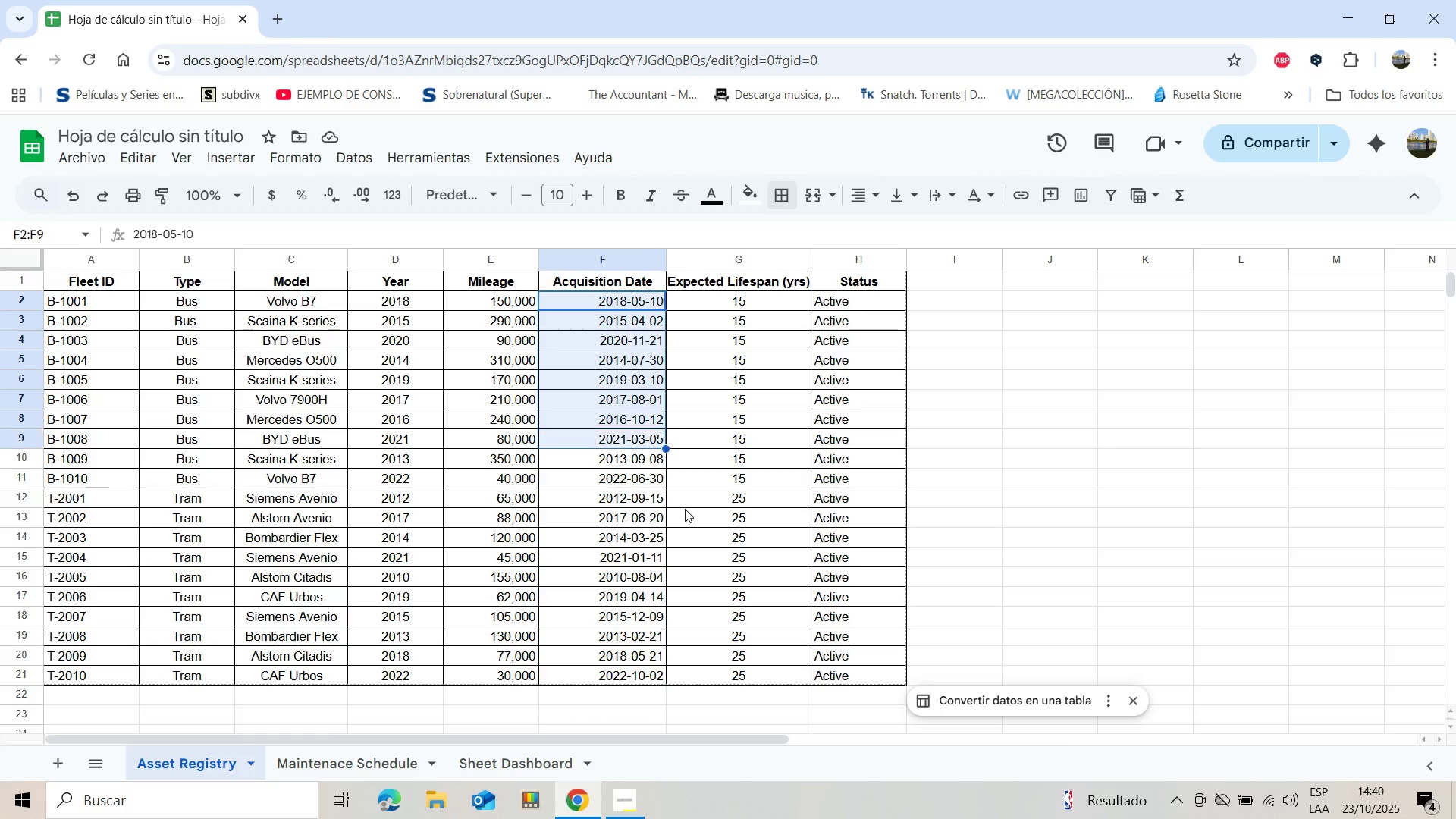 
key(Shift+ArrowDown)
 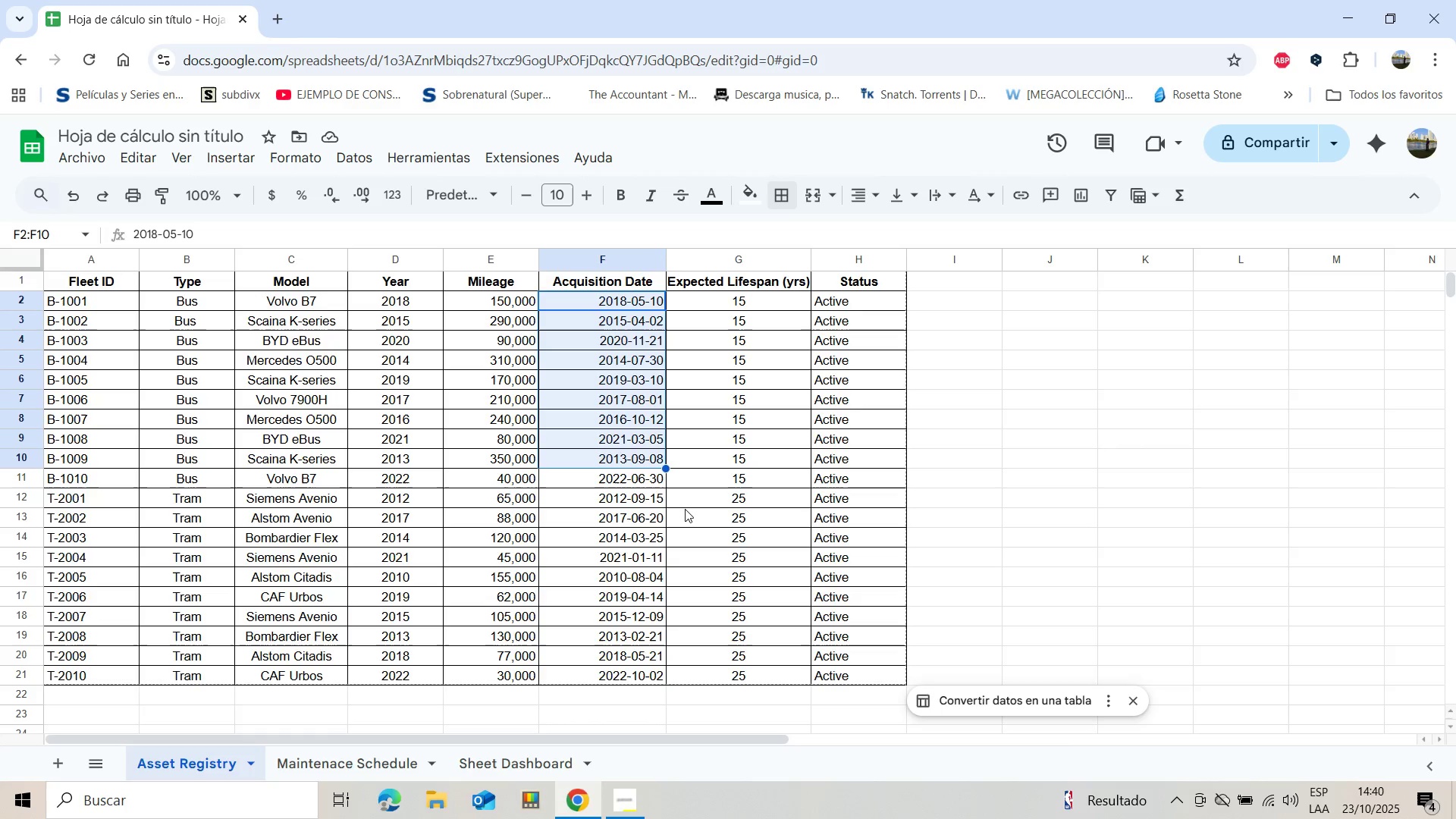 
key(Shift+ArrowDown)
 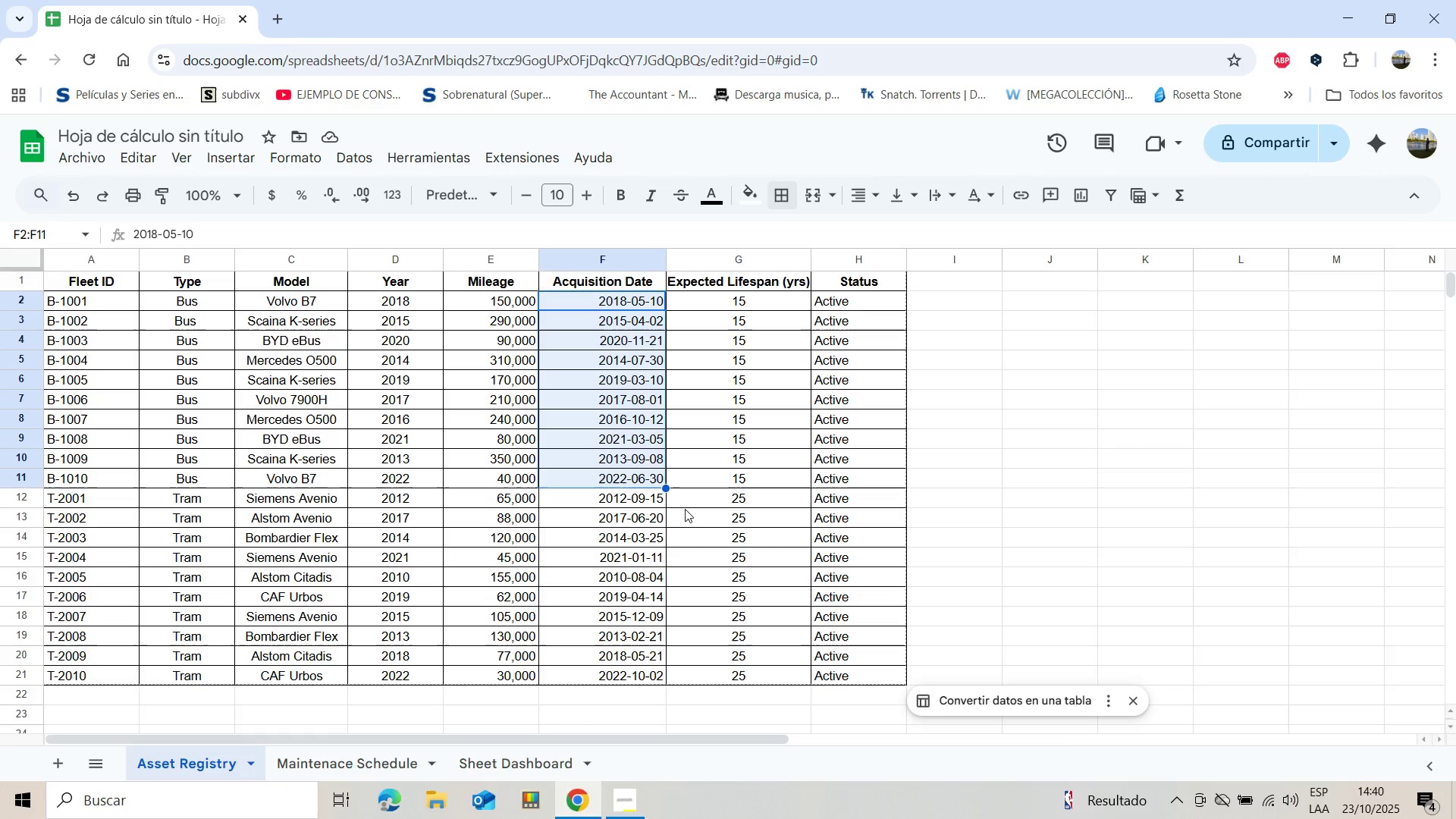 
key(Shift+ArrowDown)
 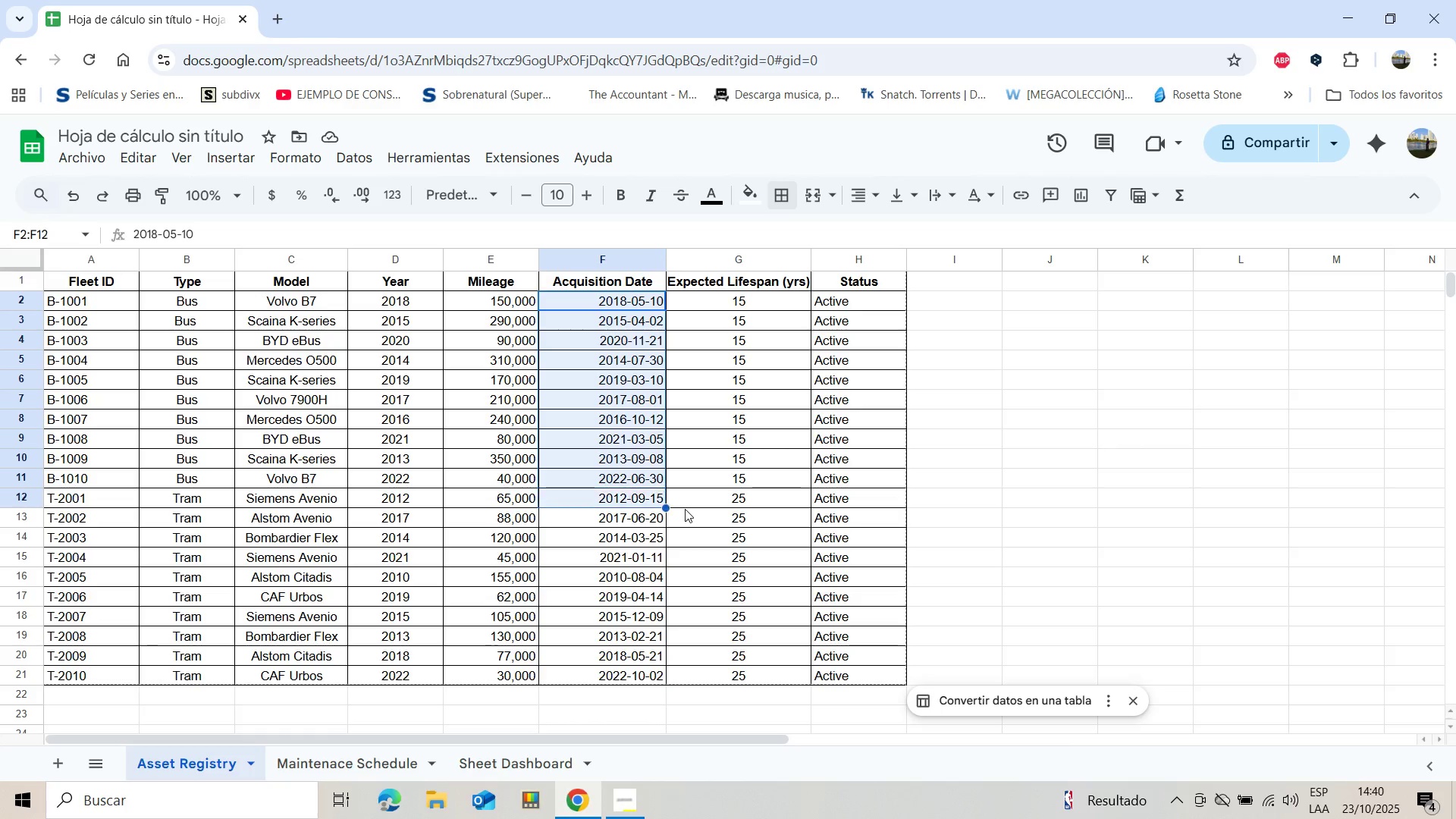 
key(Shift+ArrowDown)
 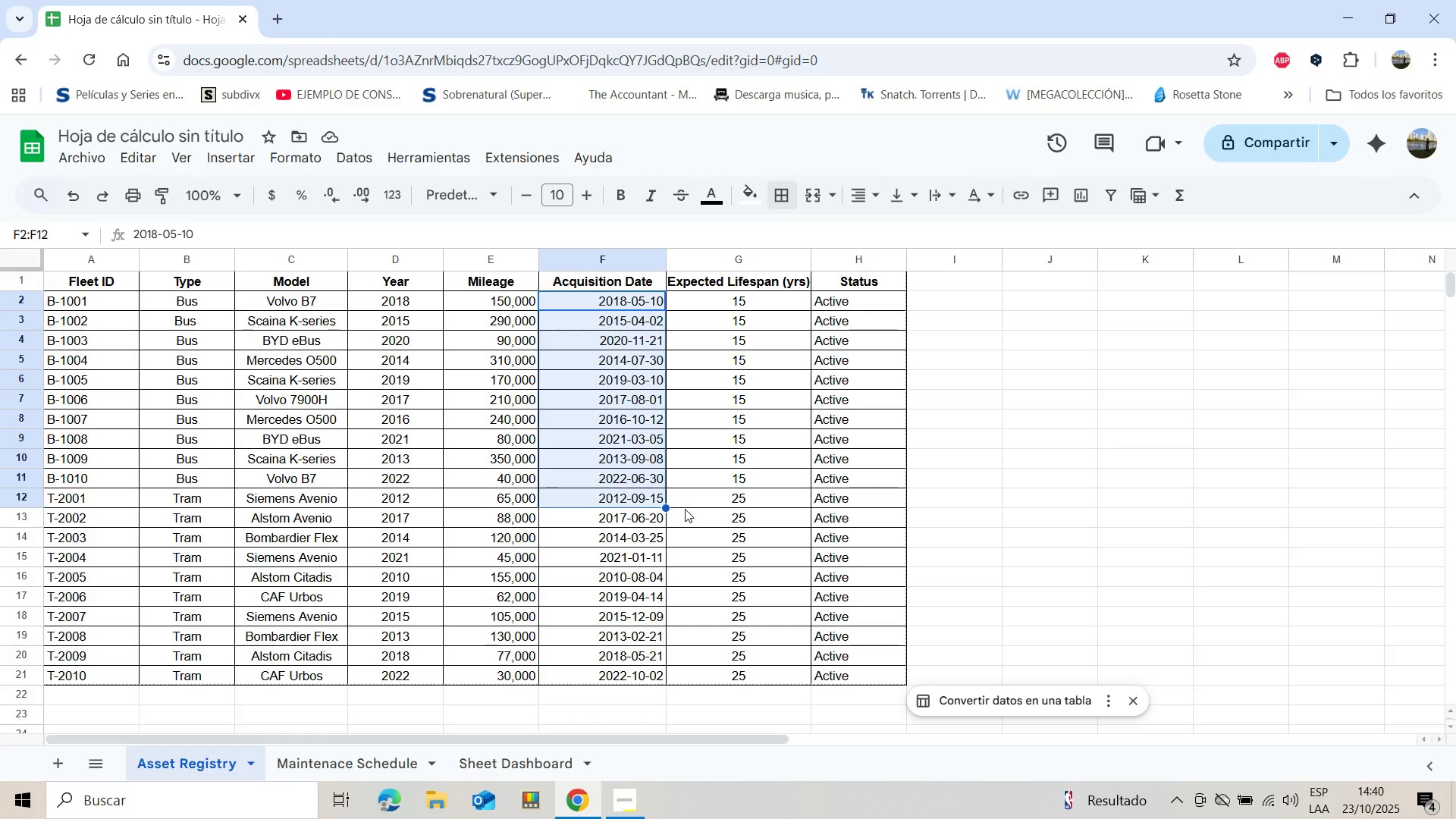 
key(Shift+ArrowDown)
 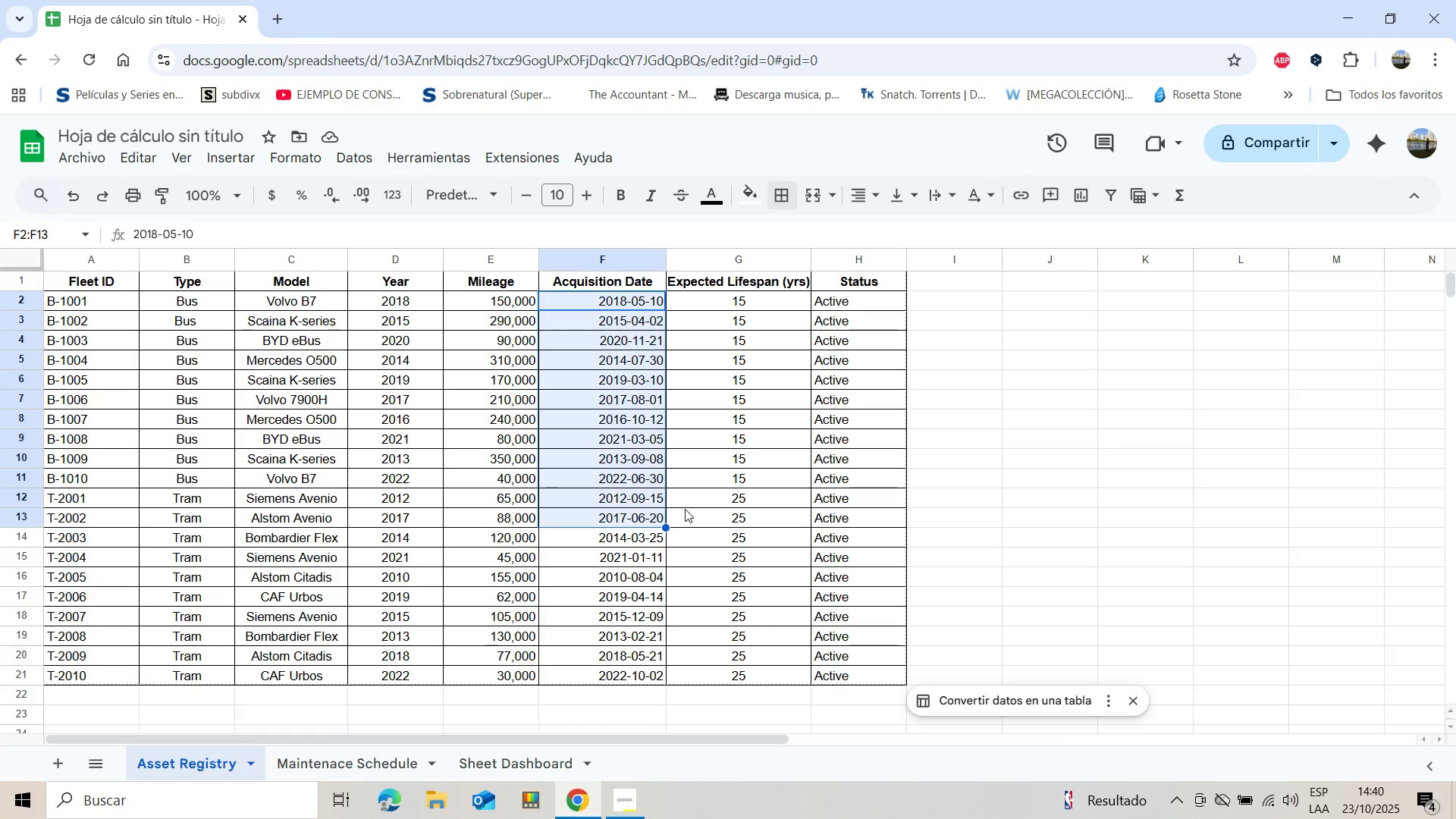 
key(Shift+ArrowDown)
 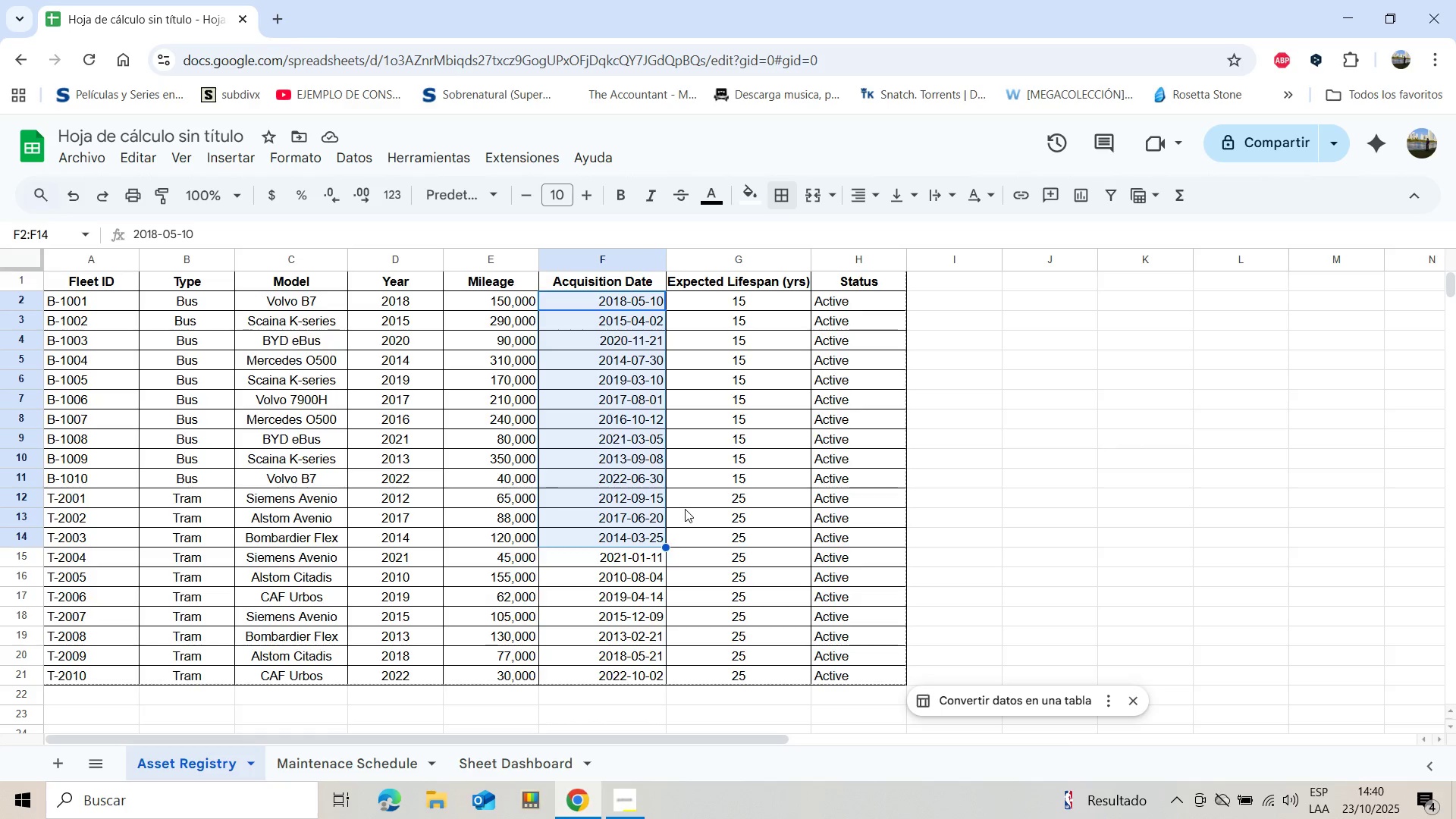 
key(Shift+ArrowDown)
 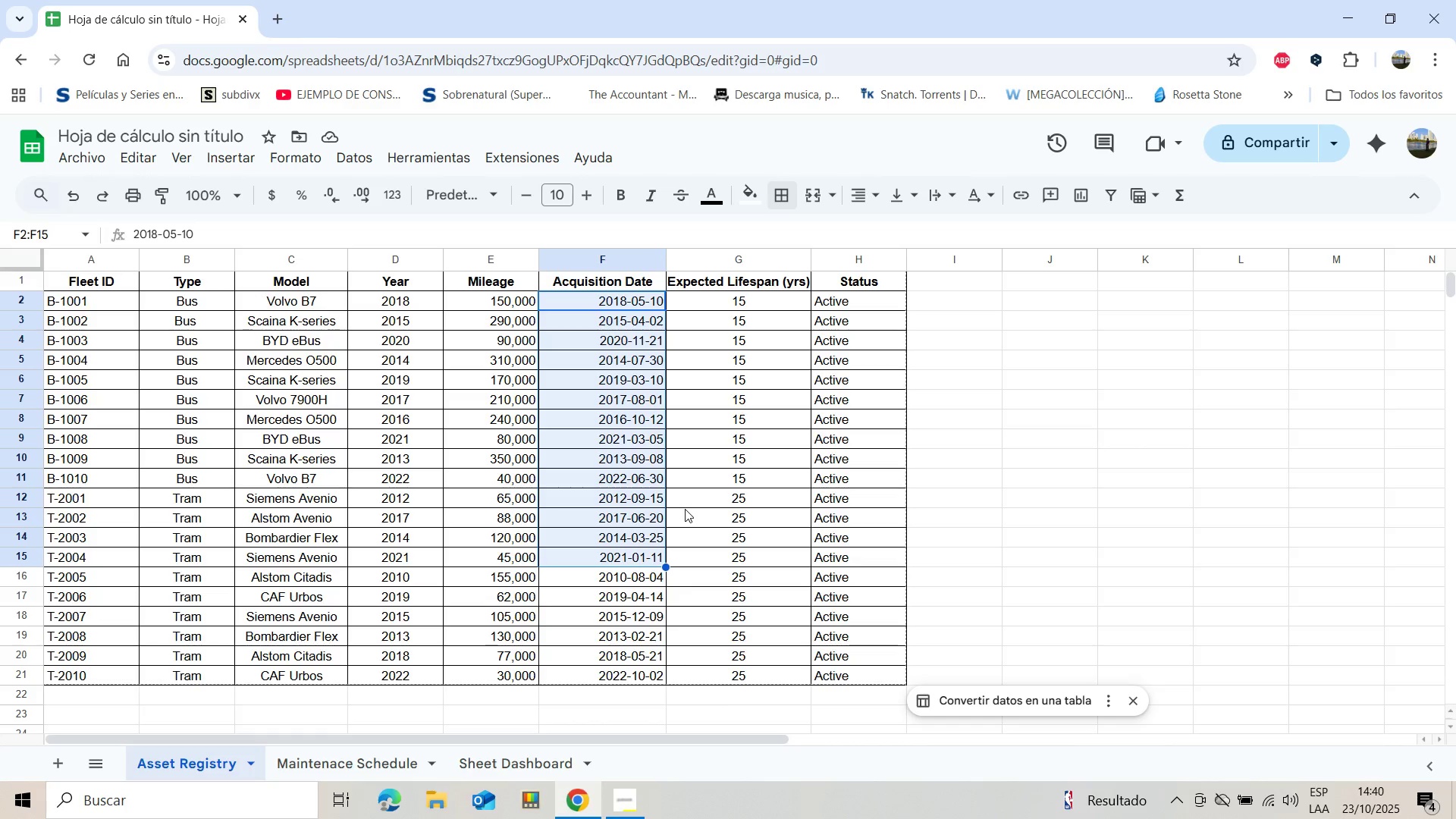 
key(Shift+ArrowDown)
 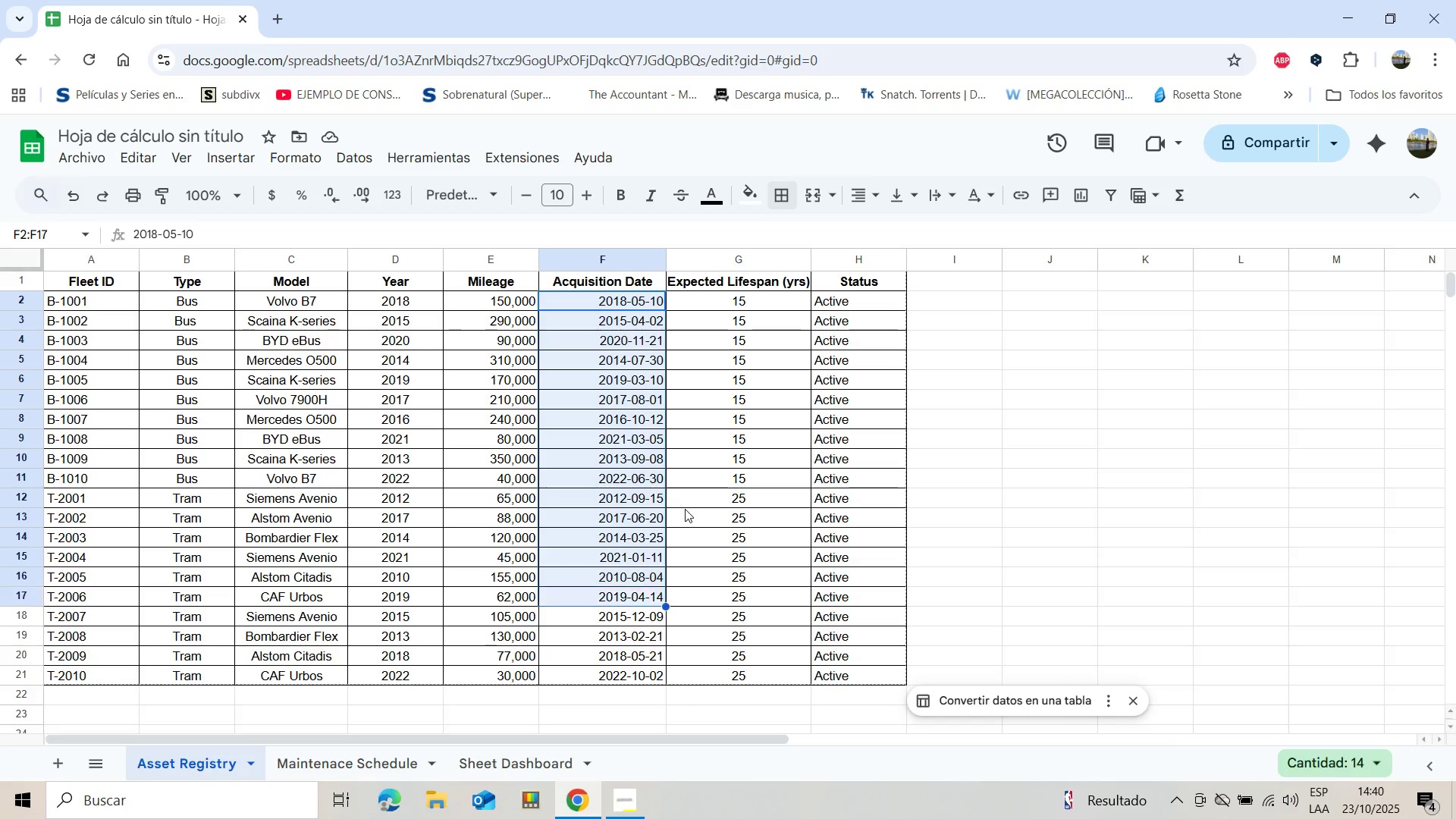 
key(Shift+ArrowDown)
 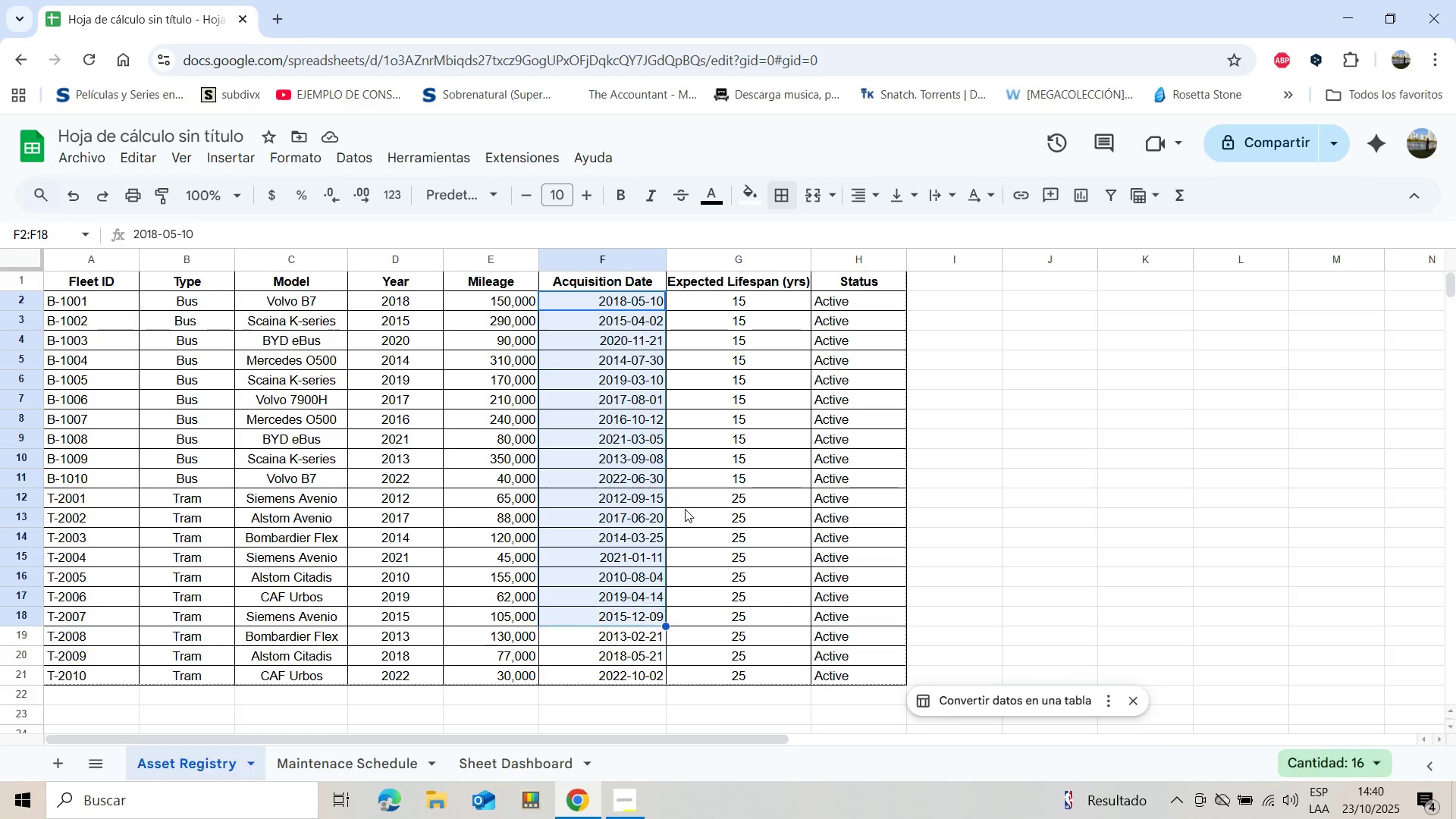 
key(Shift+ArrowDown)
 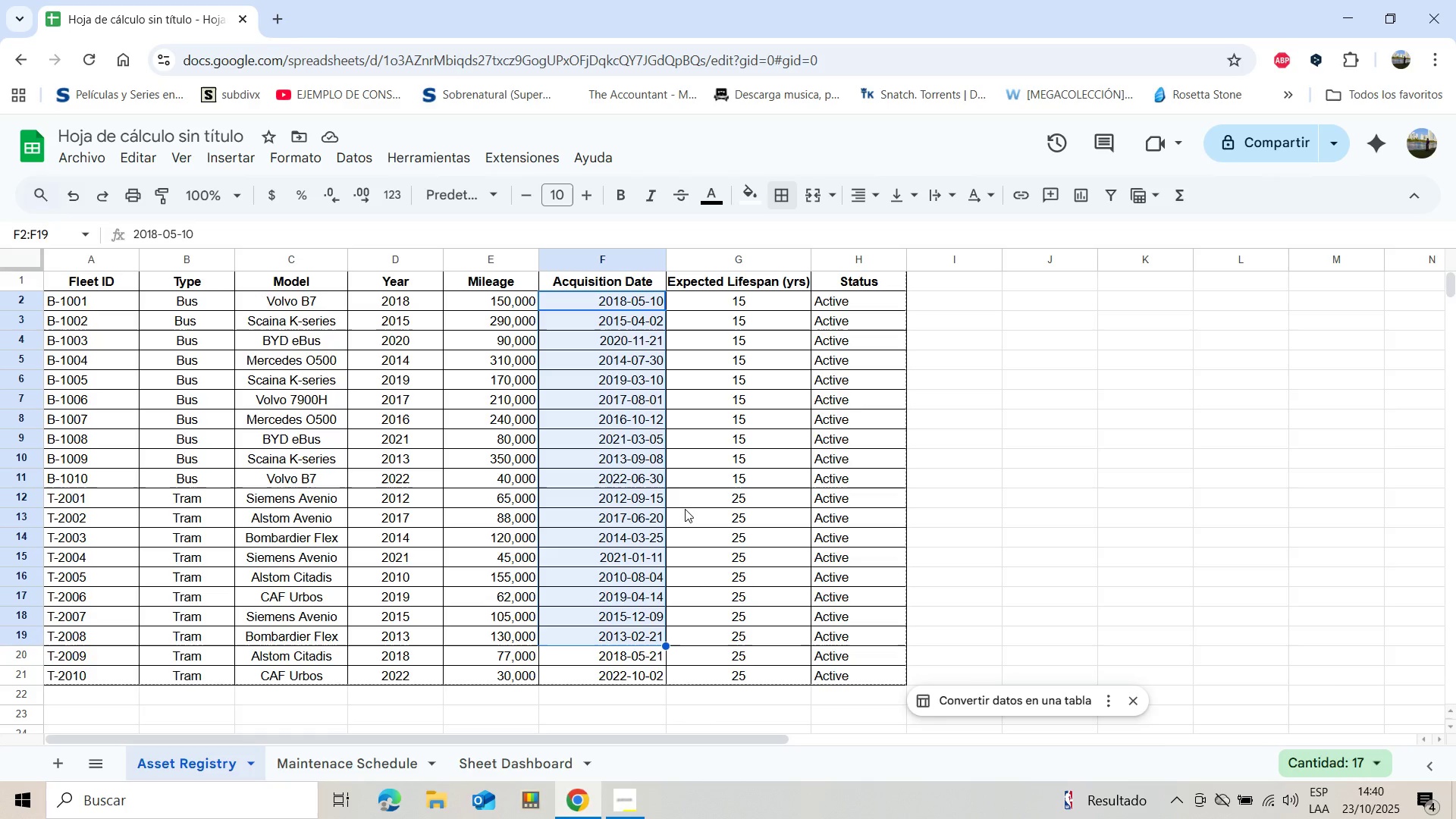 
key(Shift+ArrowDown)
 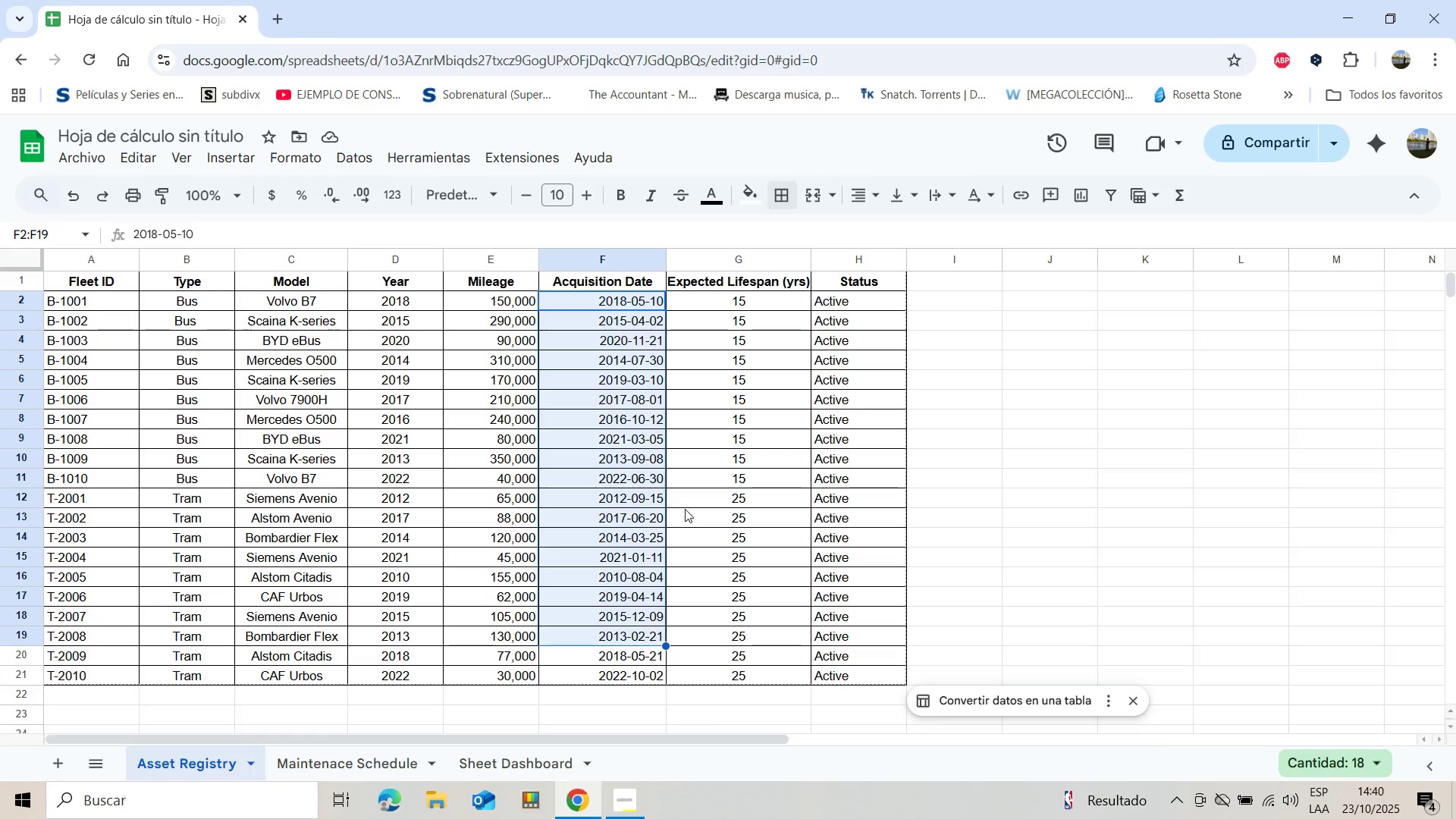 
key(Shift+ArrowDown)
 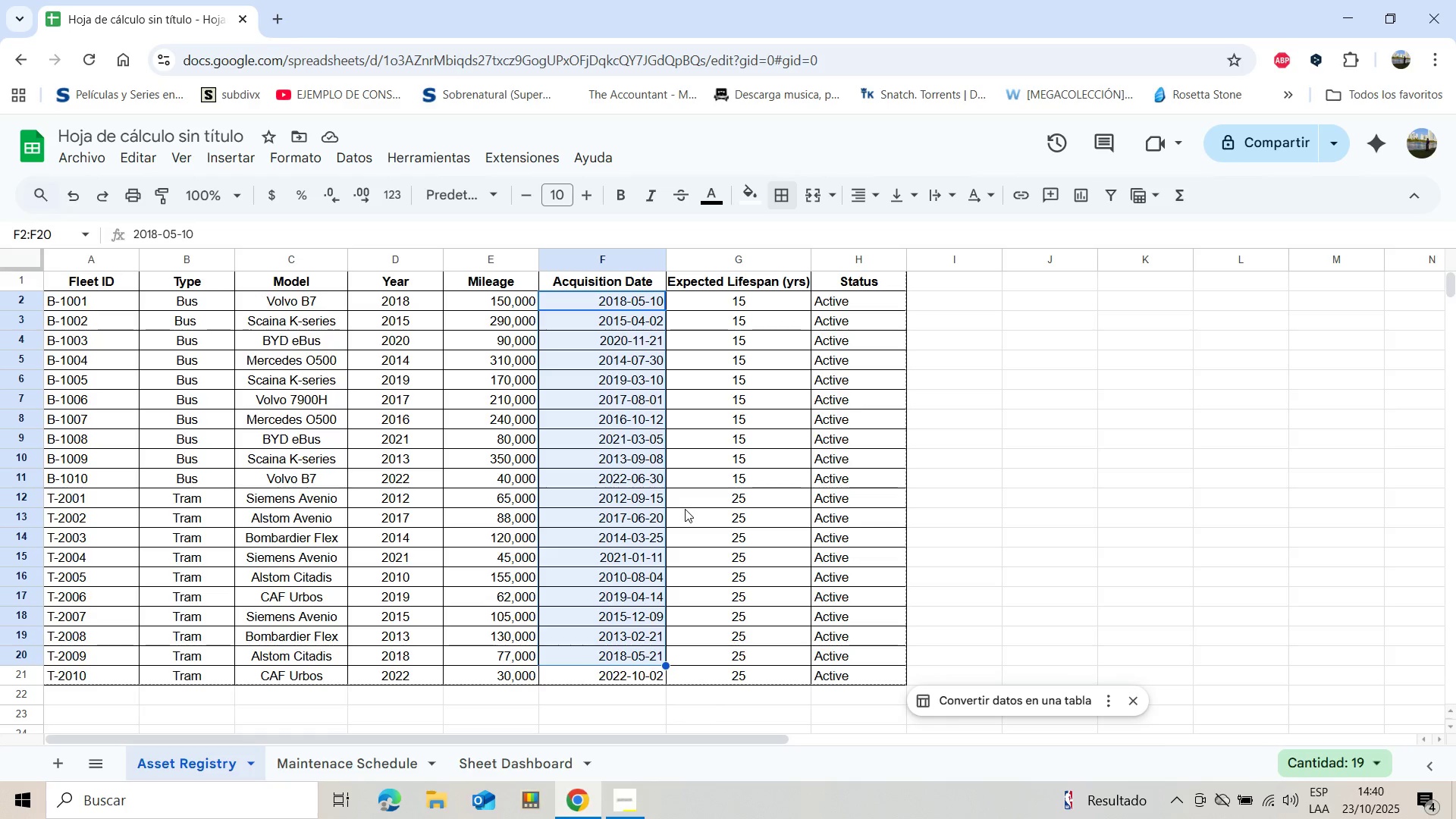 
key(Shift+ArrowDown)
 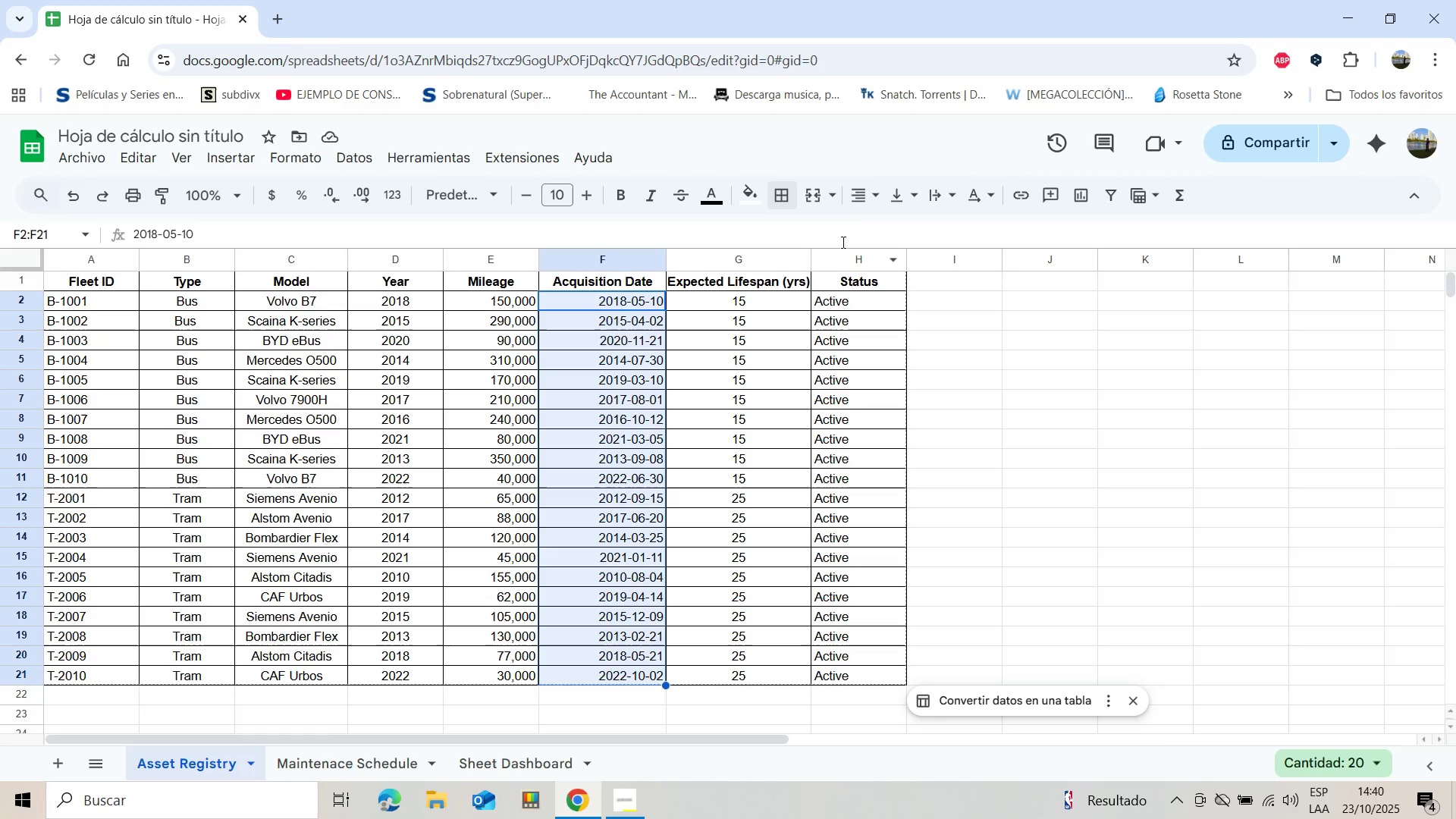 
wait(5.68)
 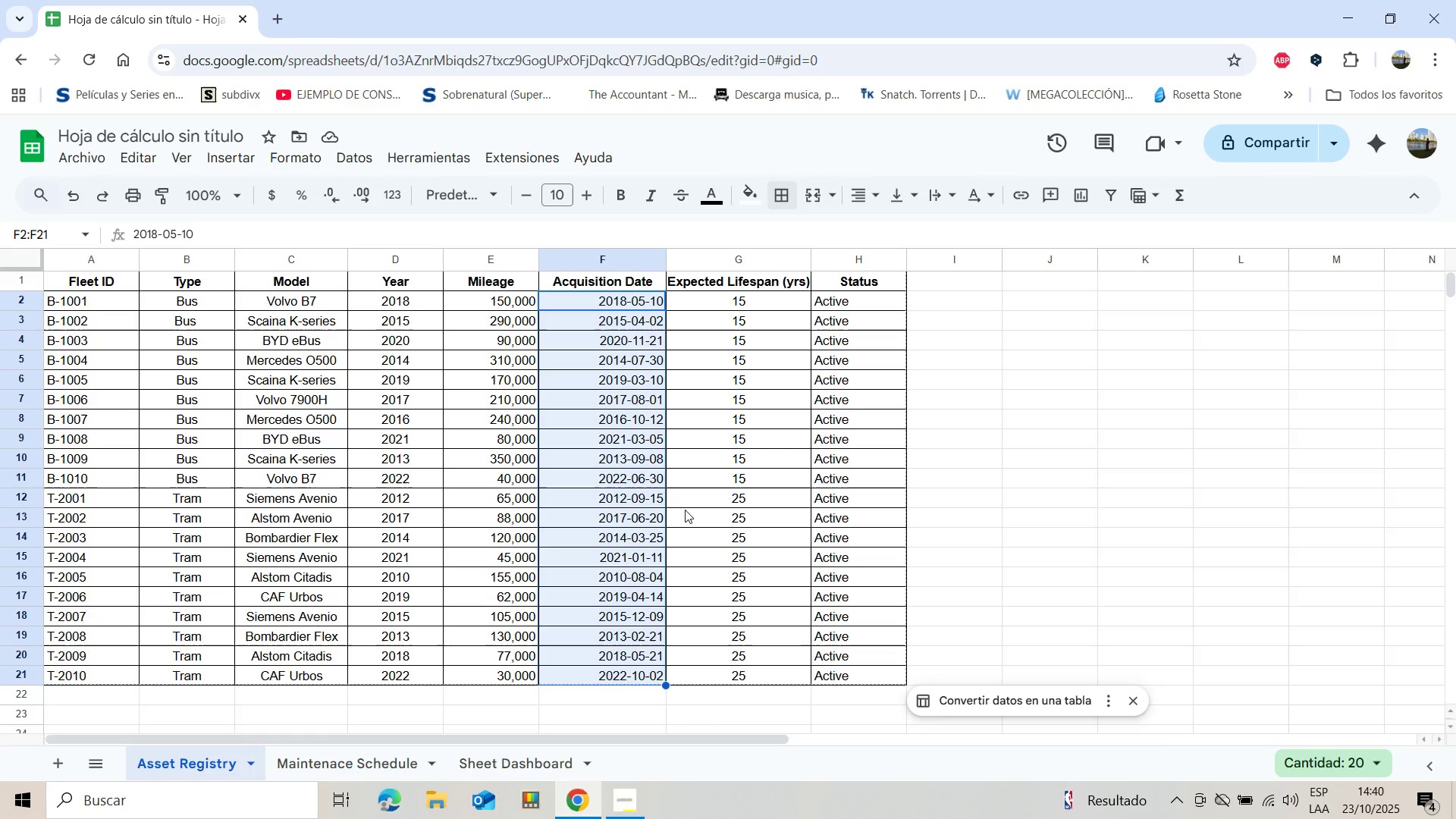 
left_click([864, 198])
 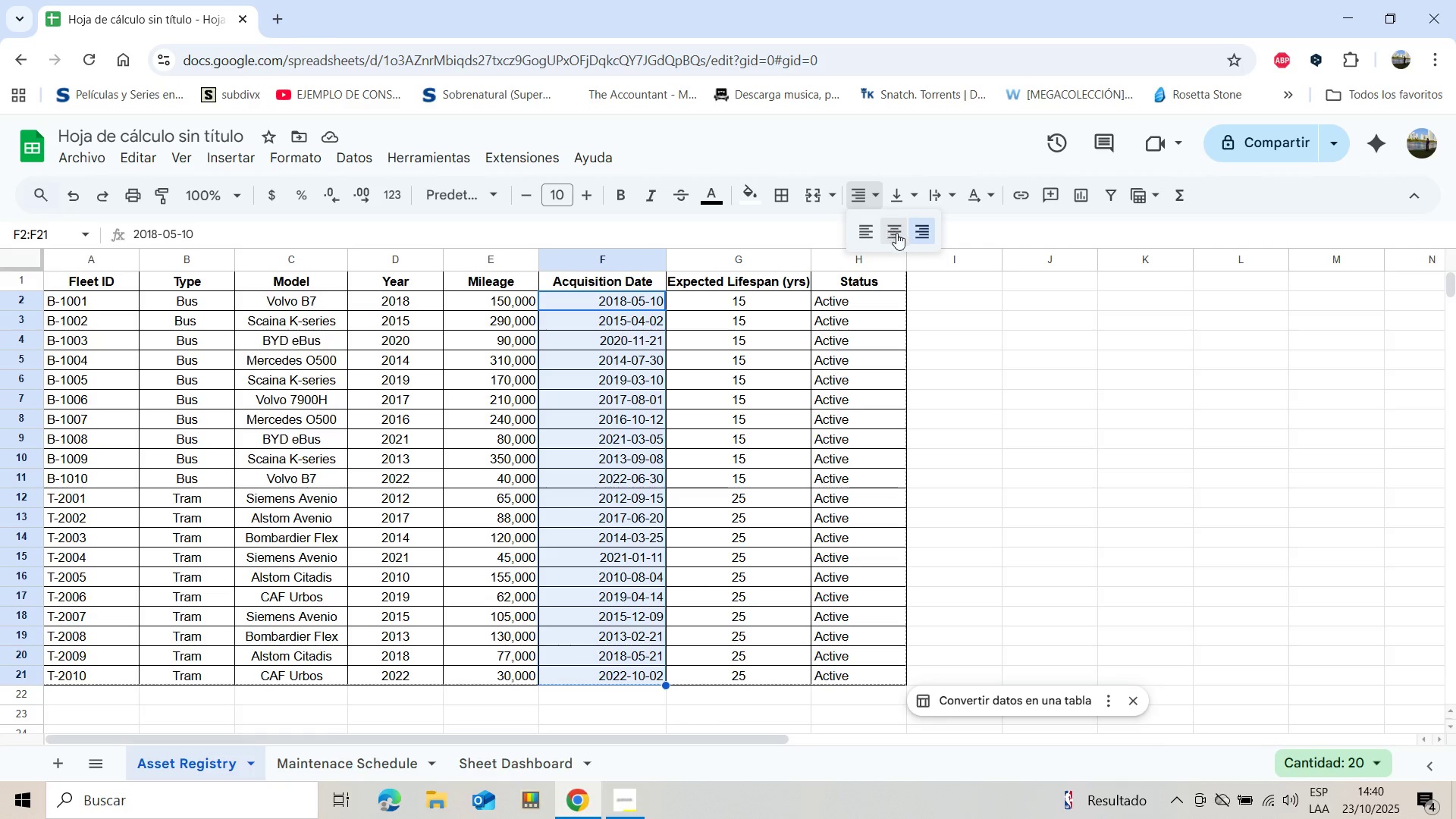 
left_click([896, 233])
 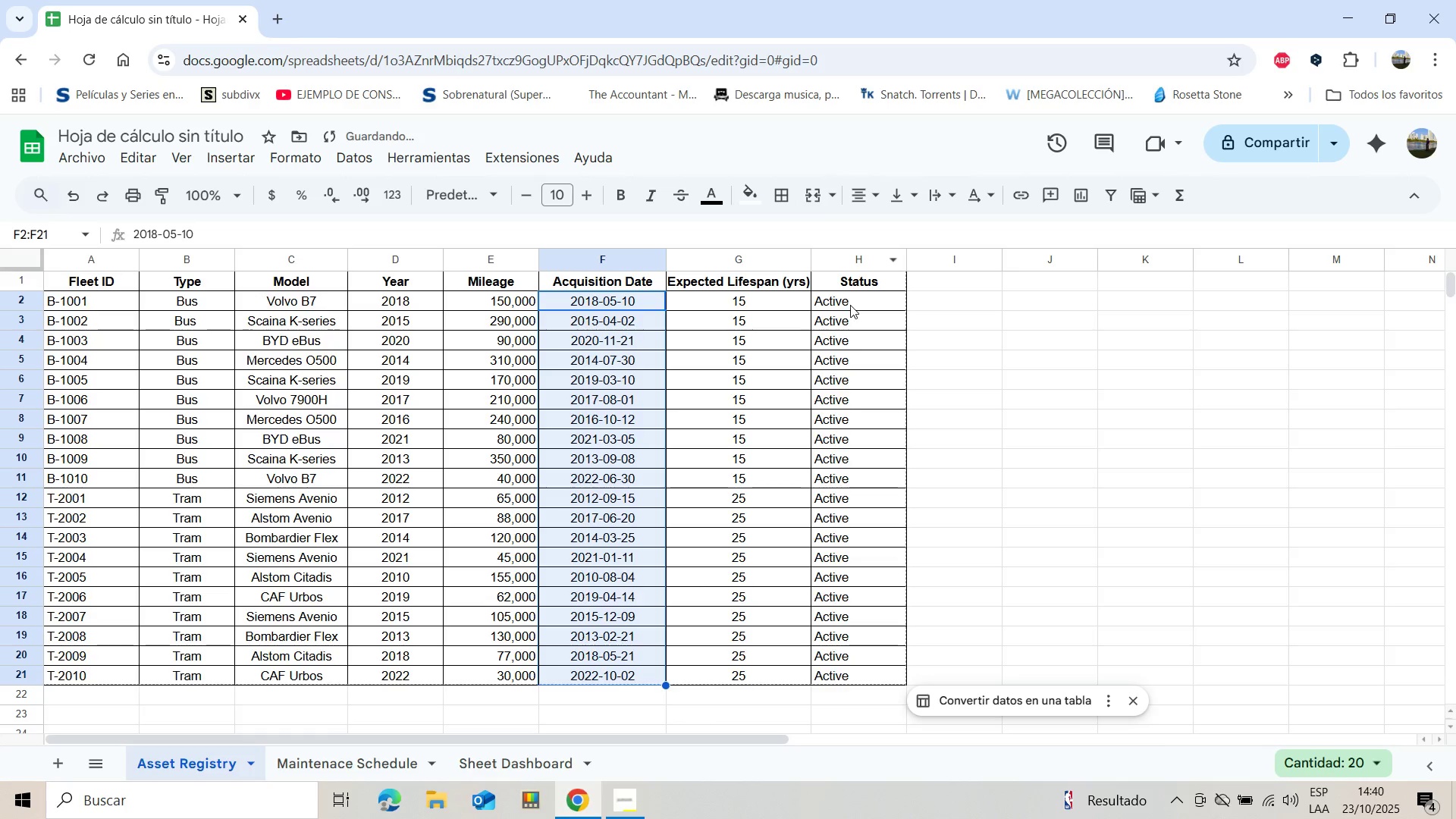 
left_click([843, 302])
 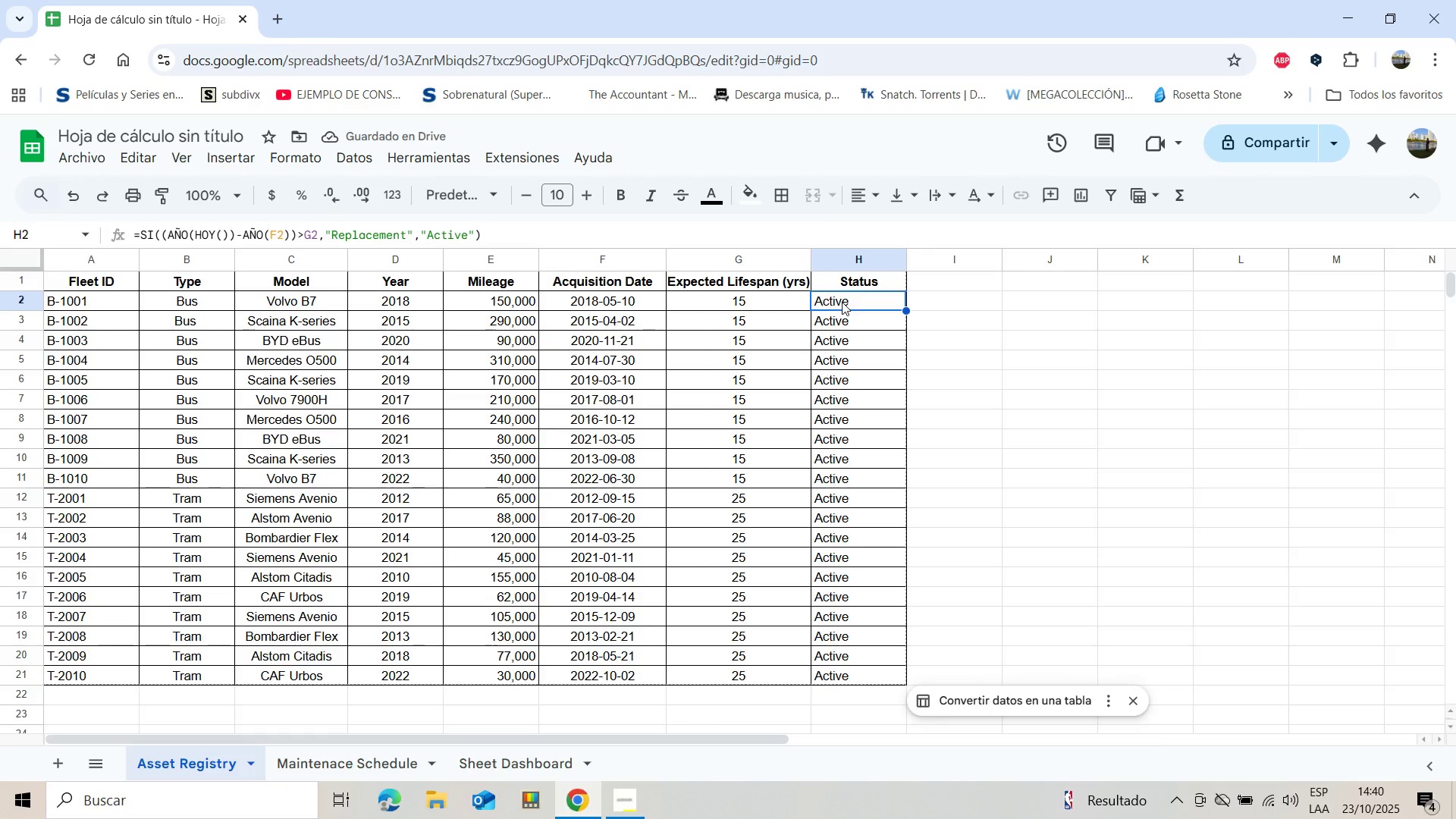 
key(Shift+ArrowDown)
 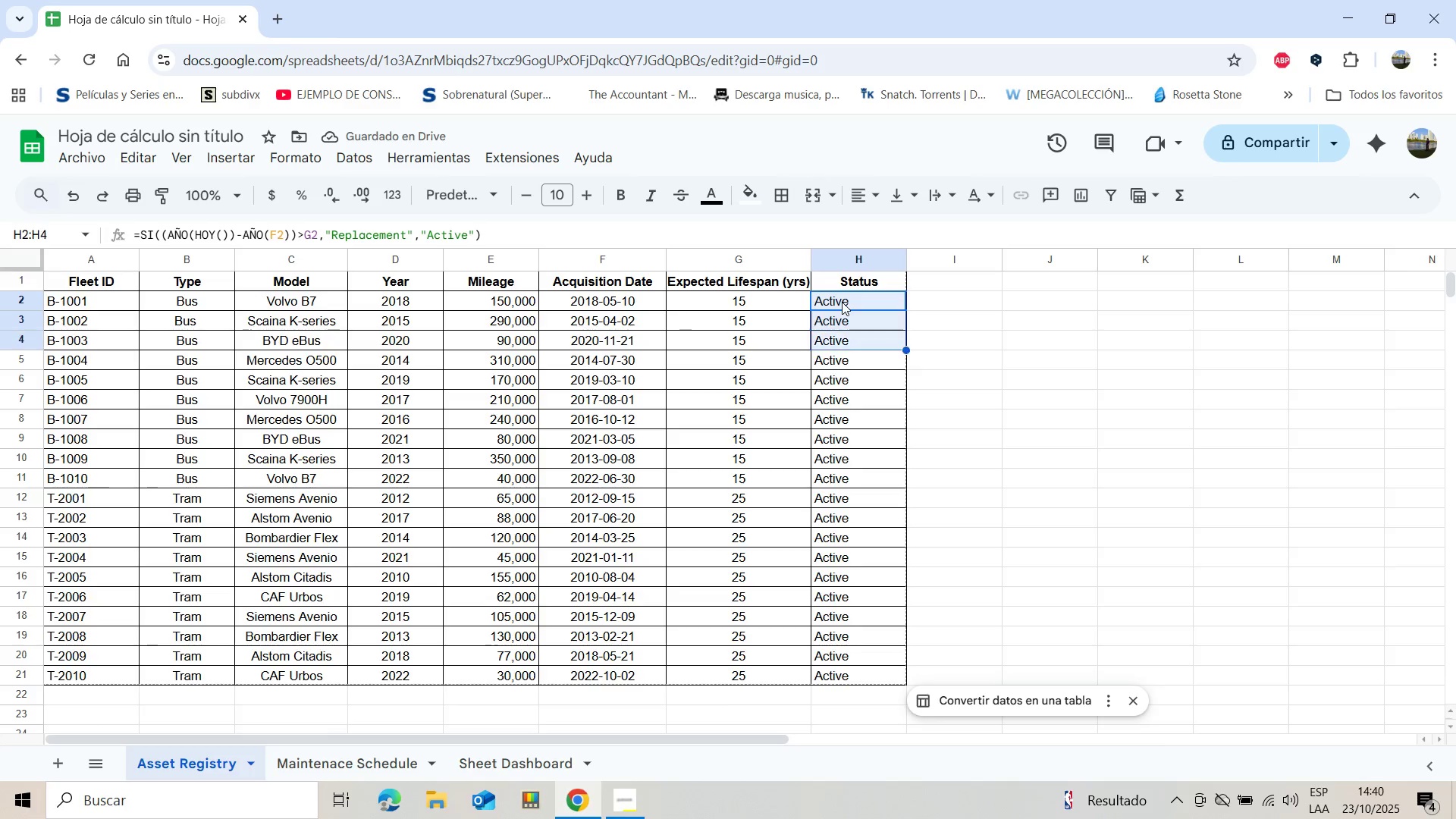 
key(Shift+ArrowDown)
 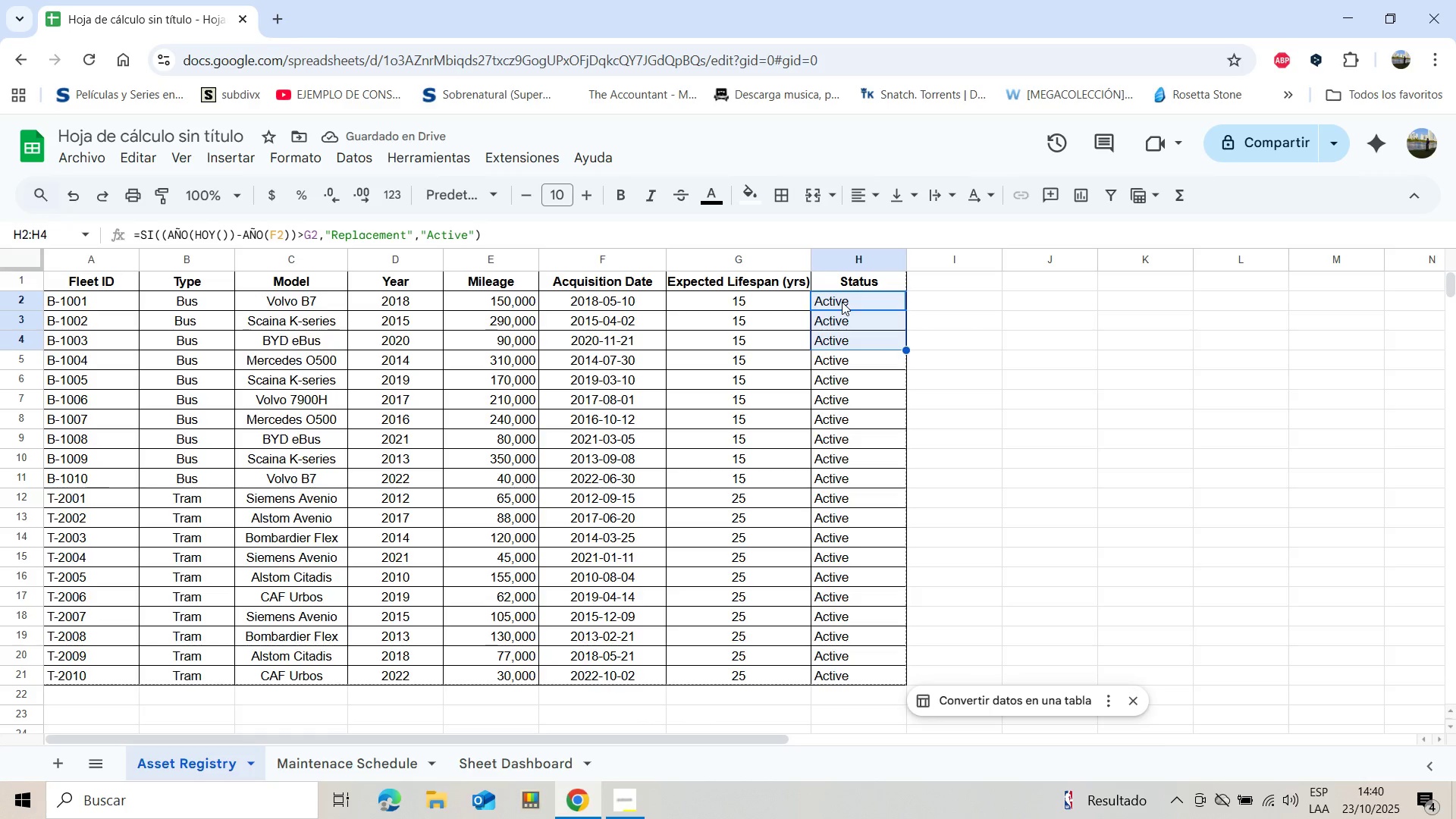 
key(Shift+ArrowDown)
 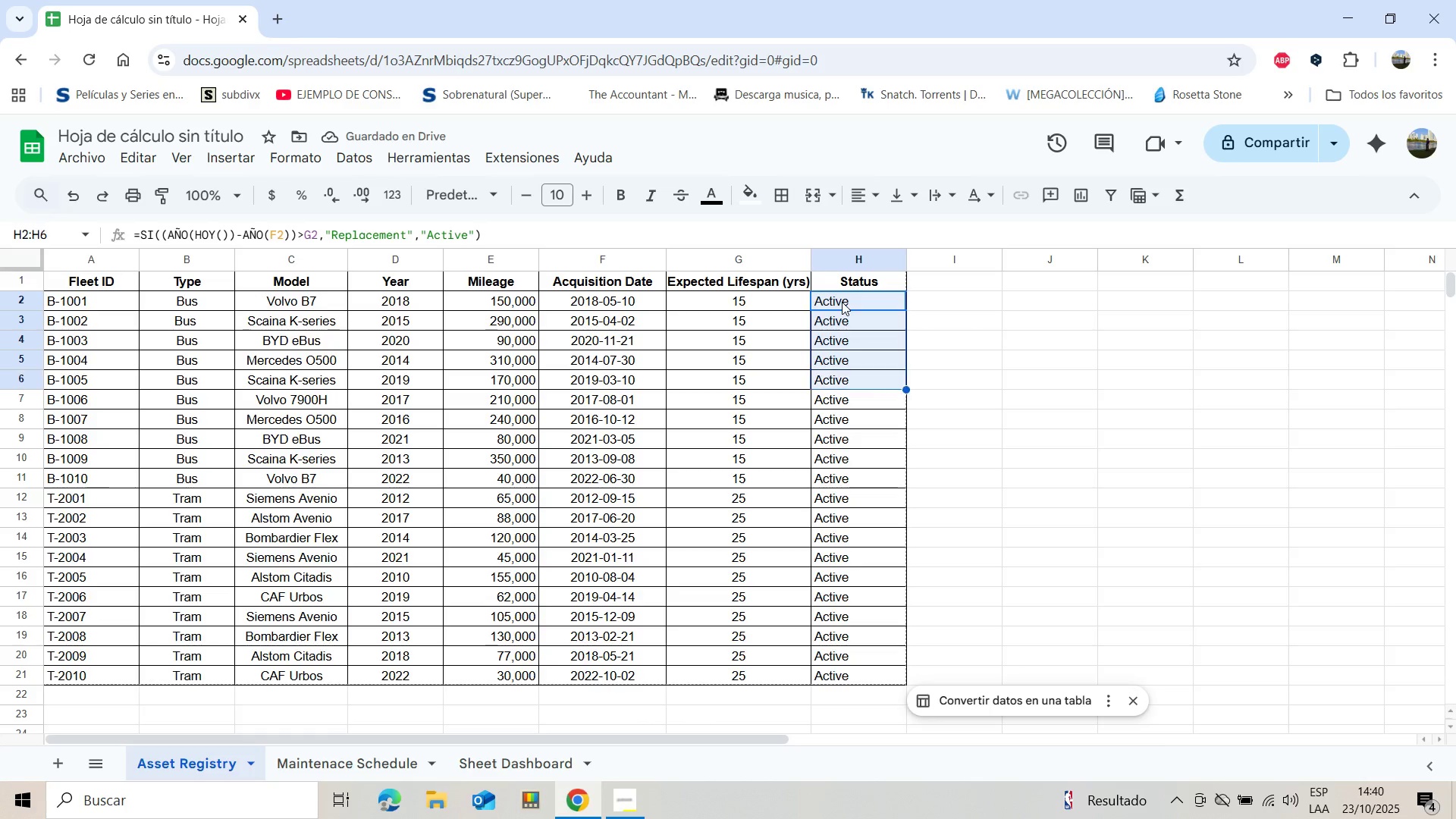 
key(Shift+ArrowDown)
 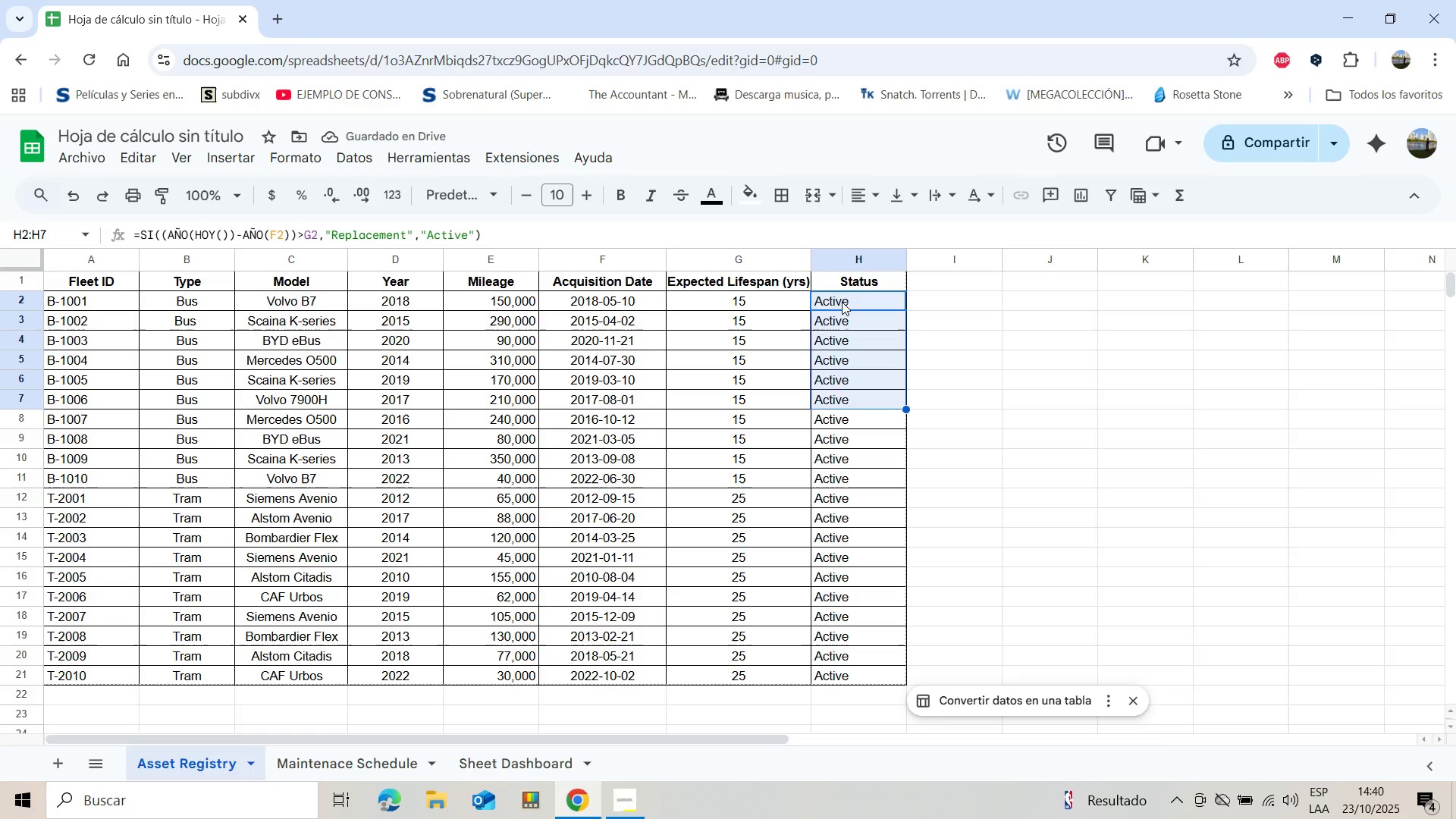 
key(Shift+ArrowDown)
 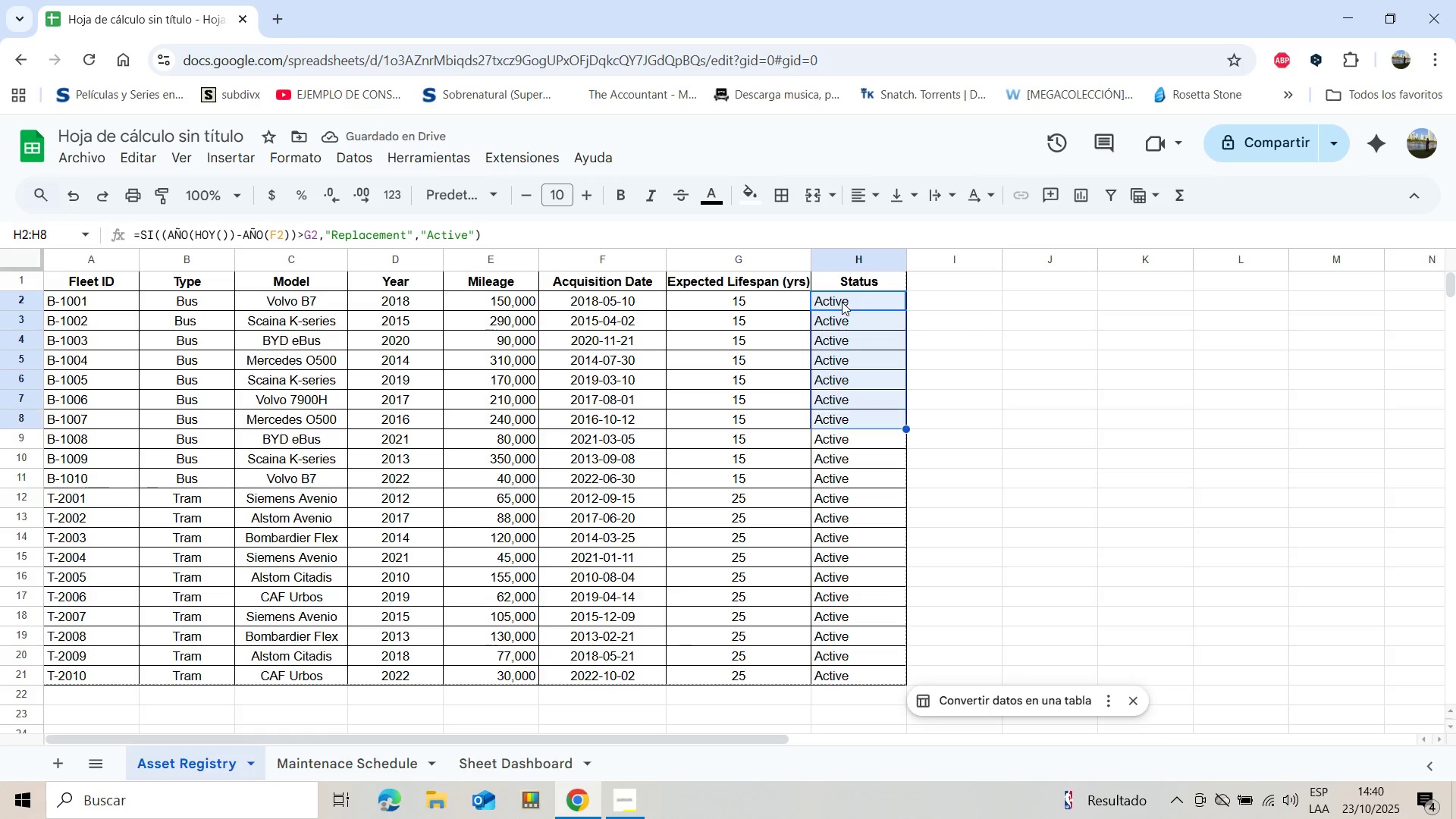 
key(Shift+ArrowDown)
 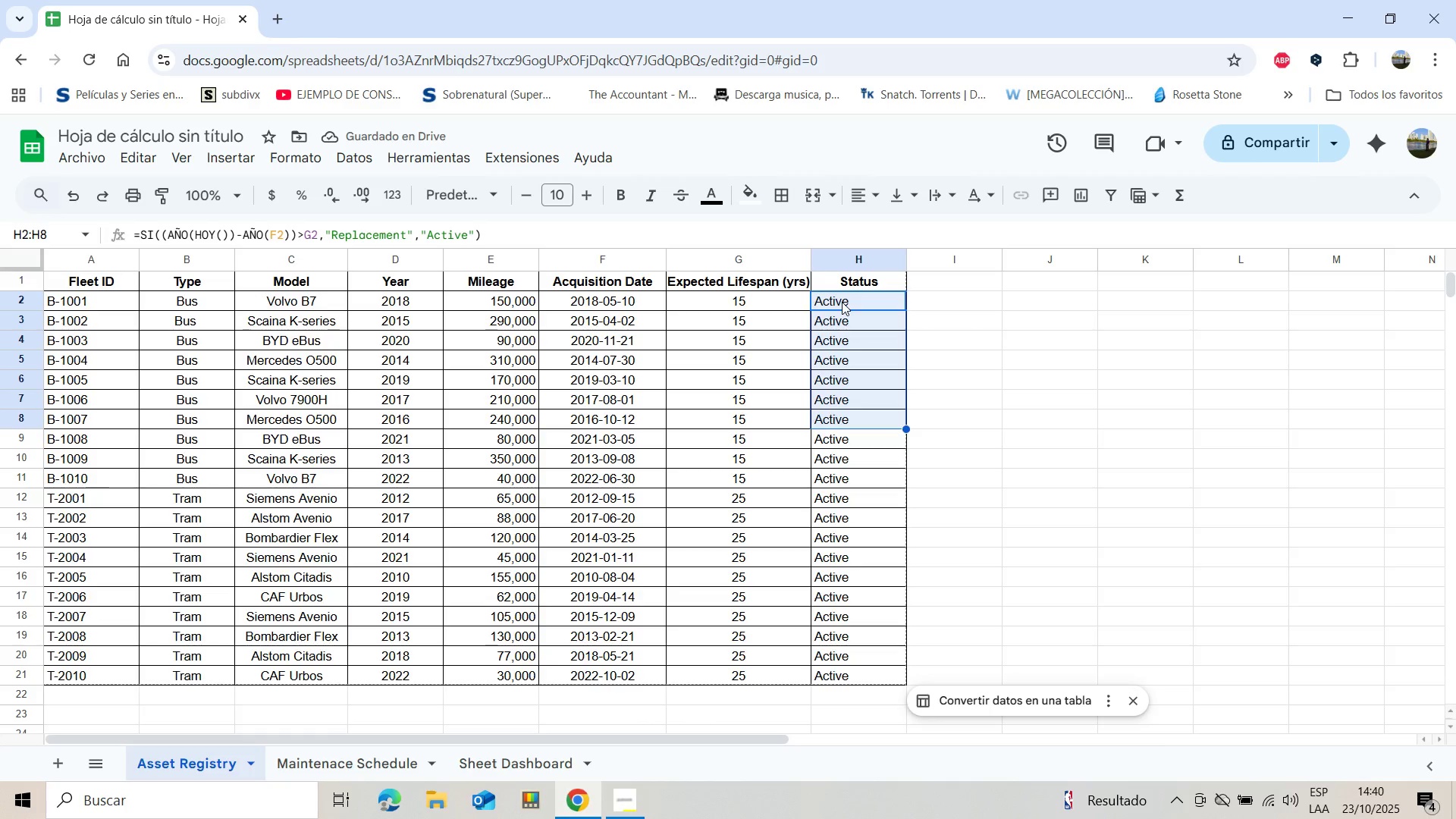 
key(Shift+ArrowDown)
 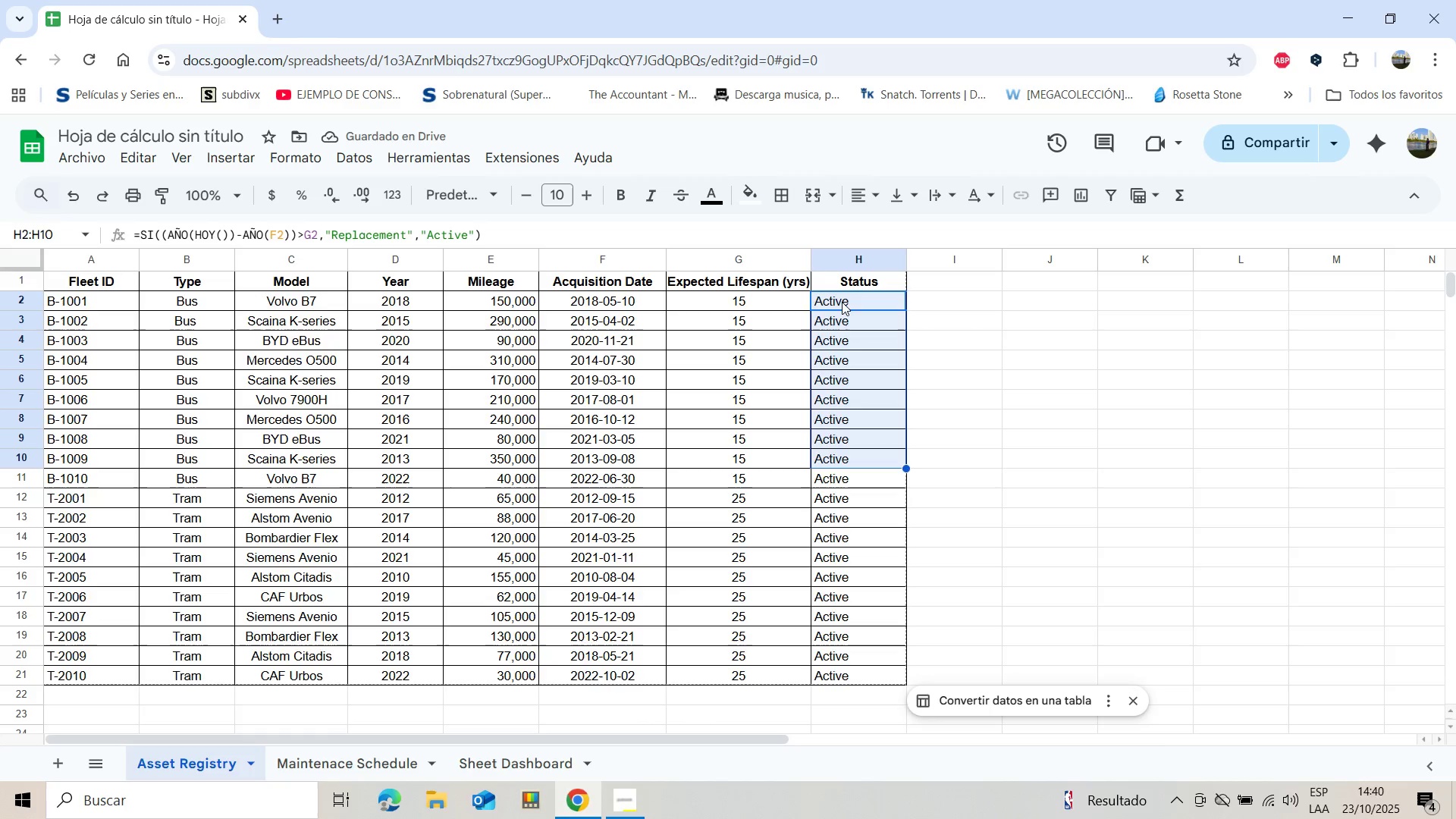 
key(Shift+ArrowDown)
 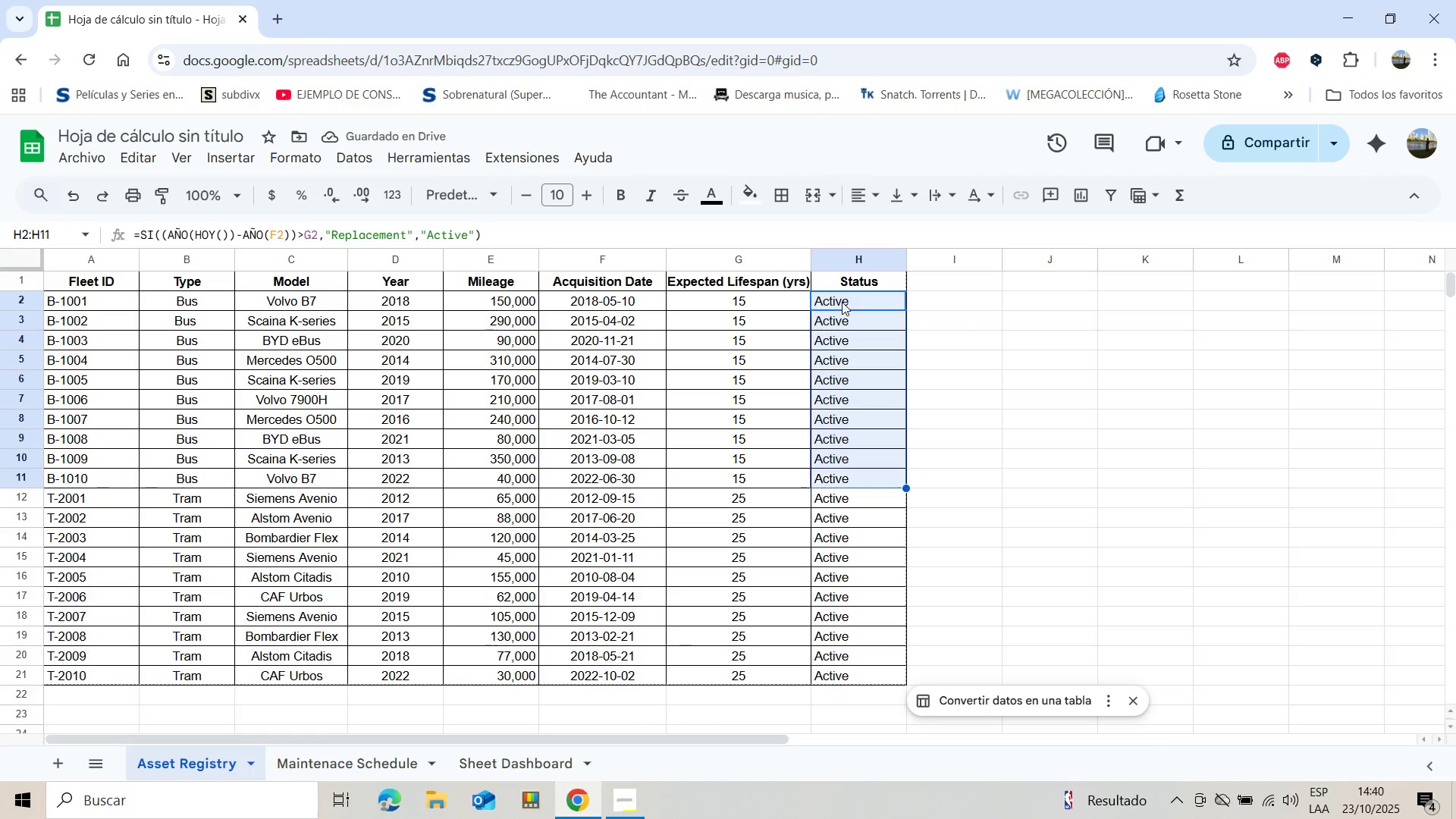 
key(Shift+ArrowDown)
 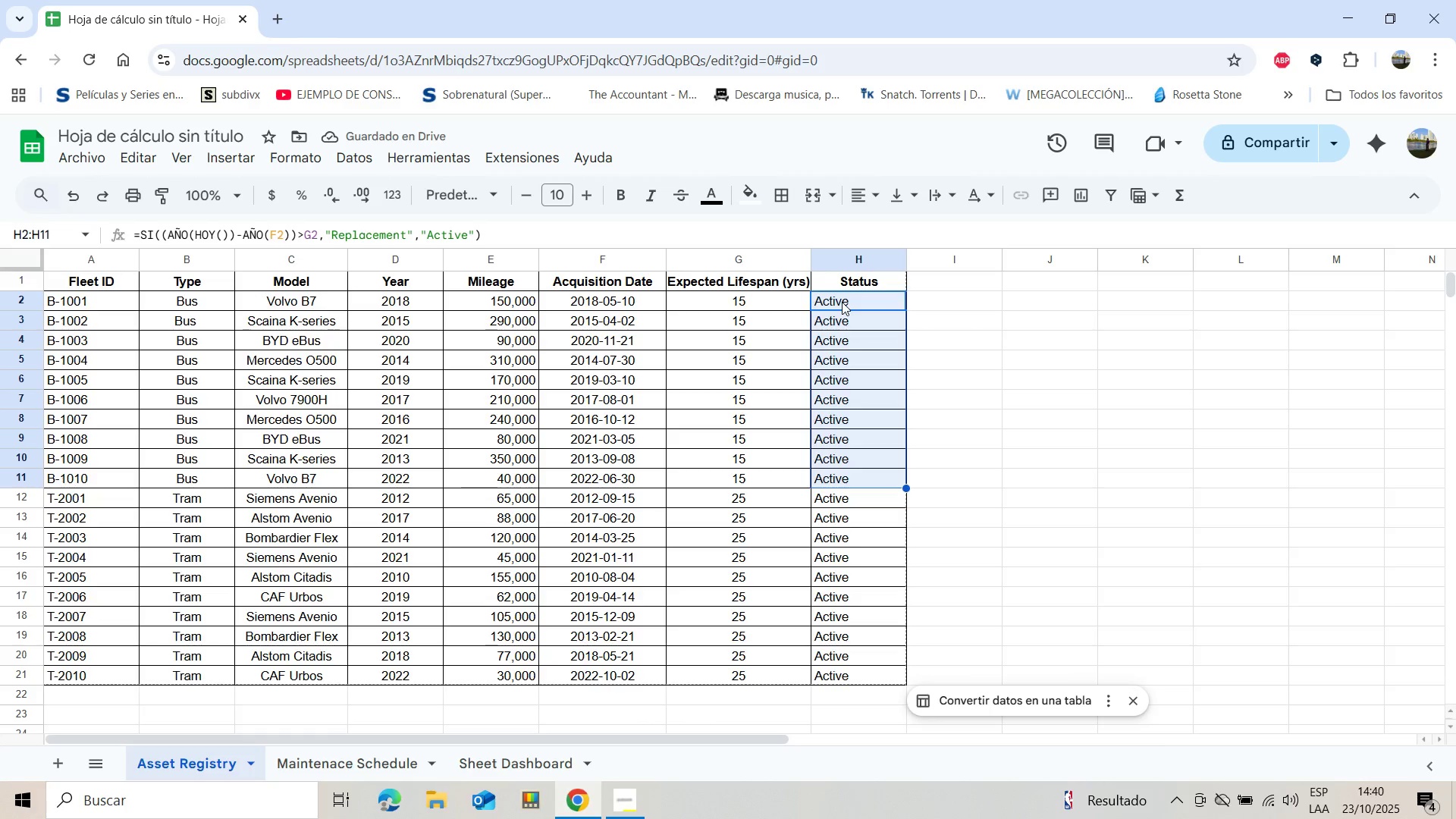 
key(Shift+ArrowDown)
 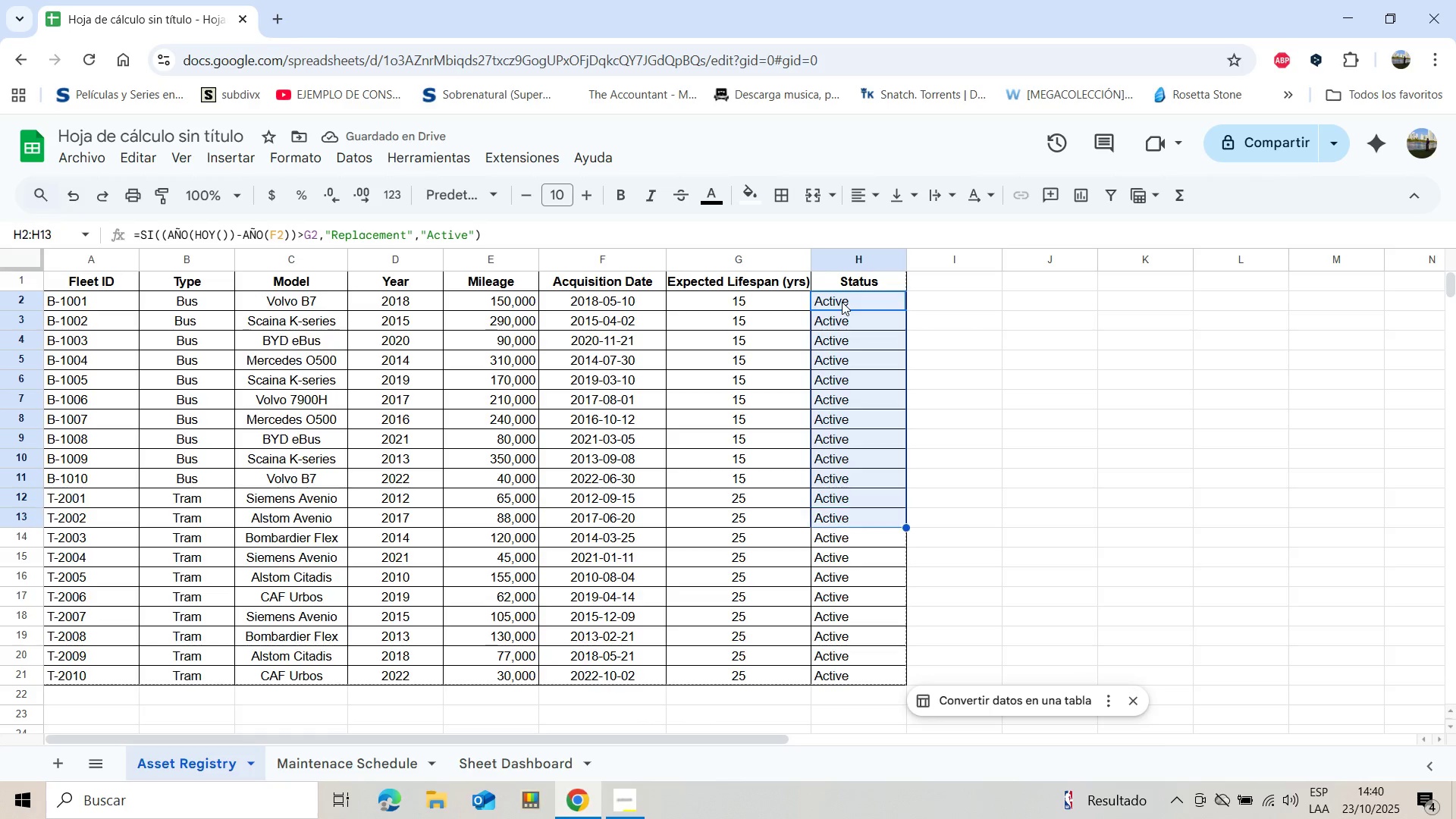 
key(Shift+ArrowDown)
 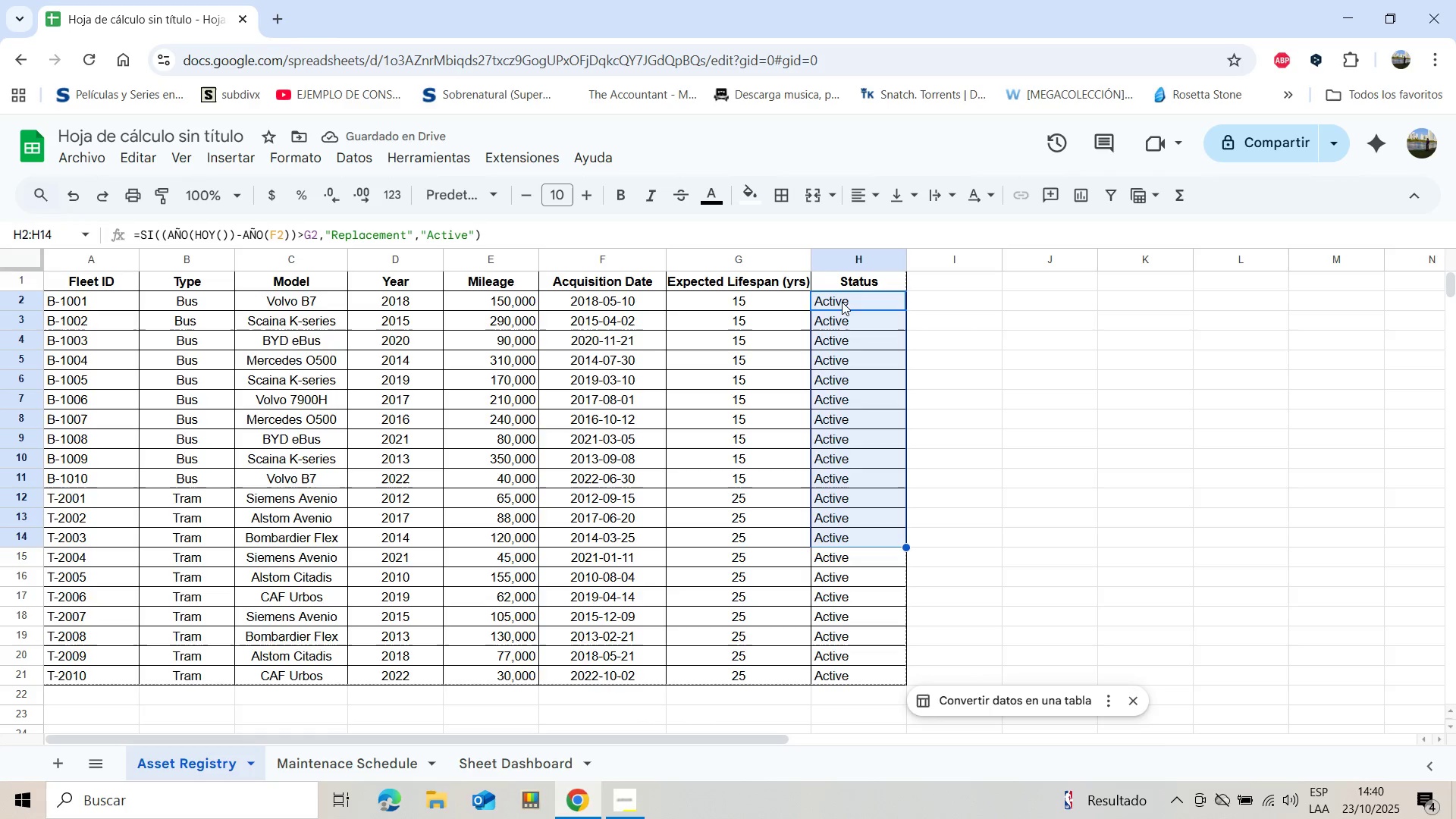 
key(Shift+ArrowDown)
 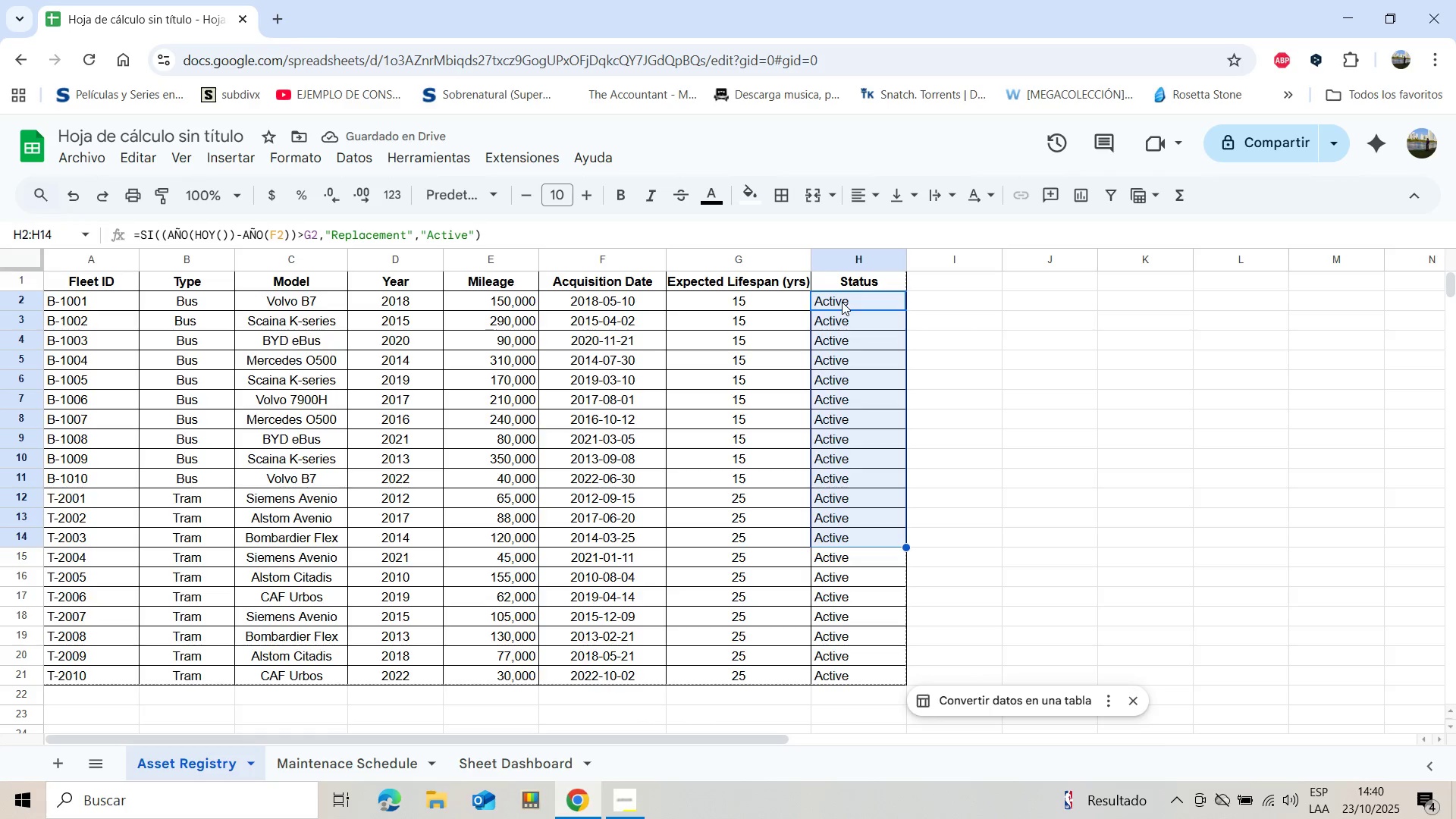 
key(Shift+ArrowDown)
 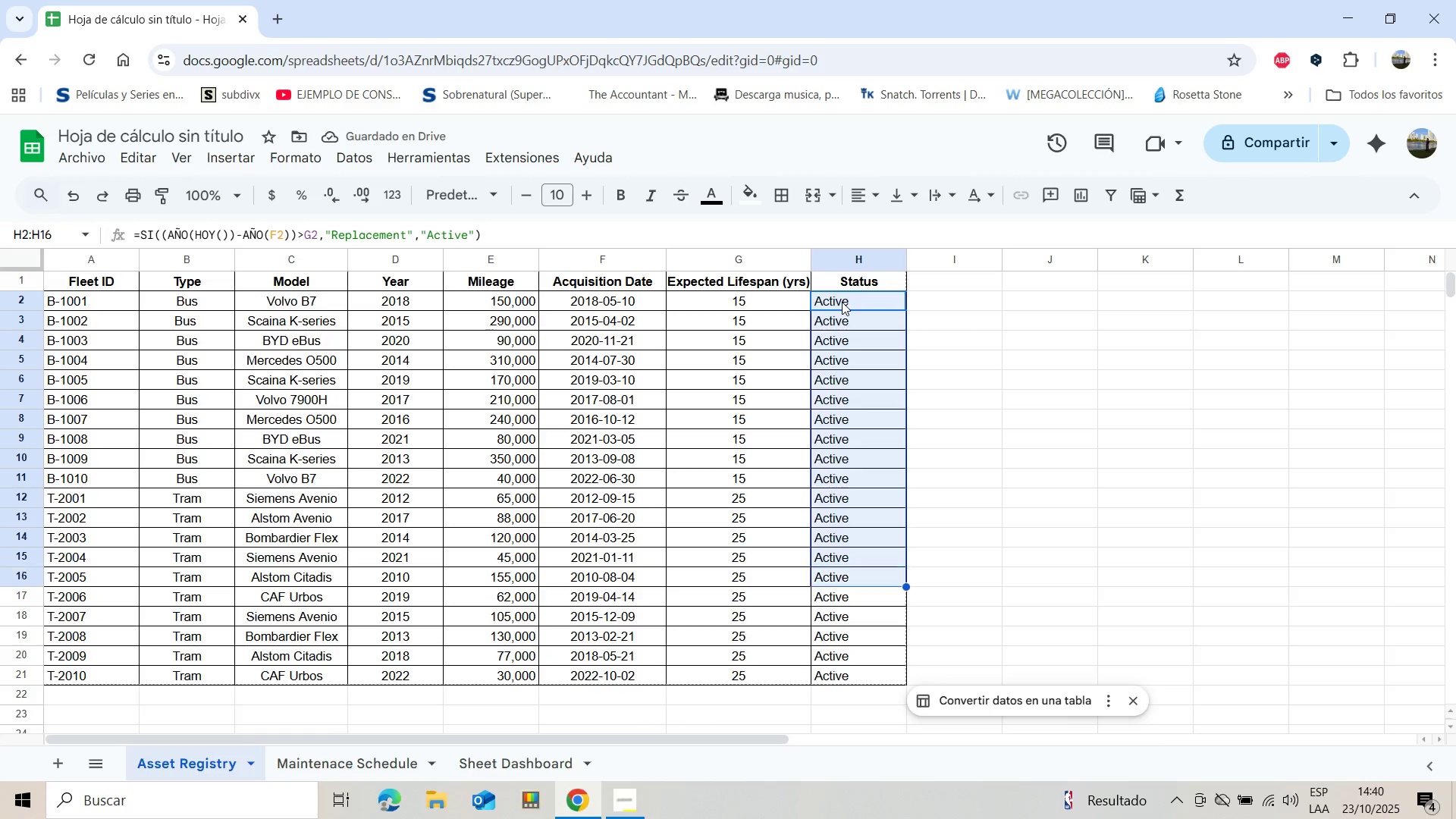 
key(Shift+ArrowDown)
 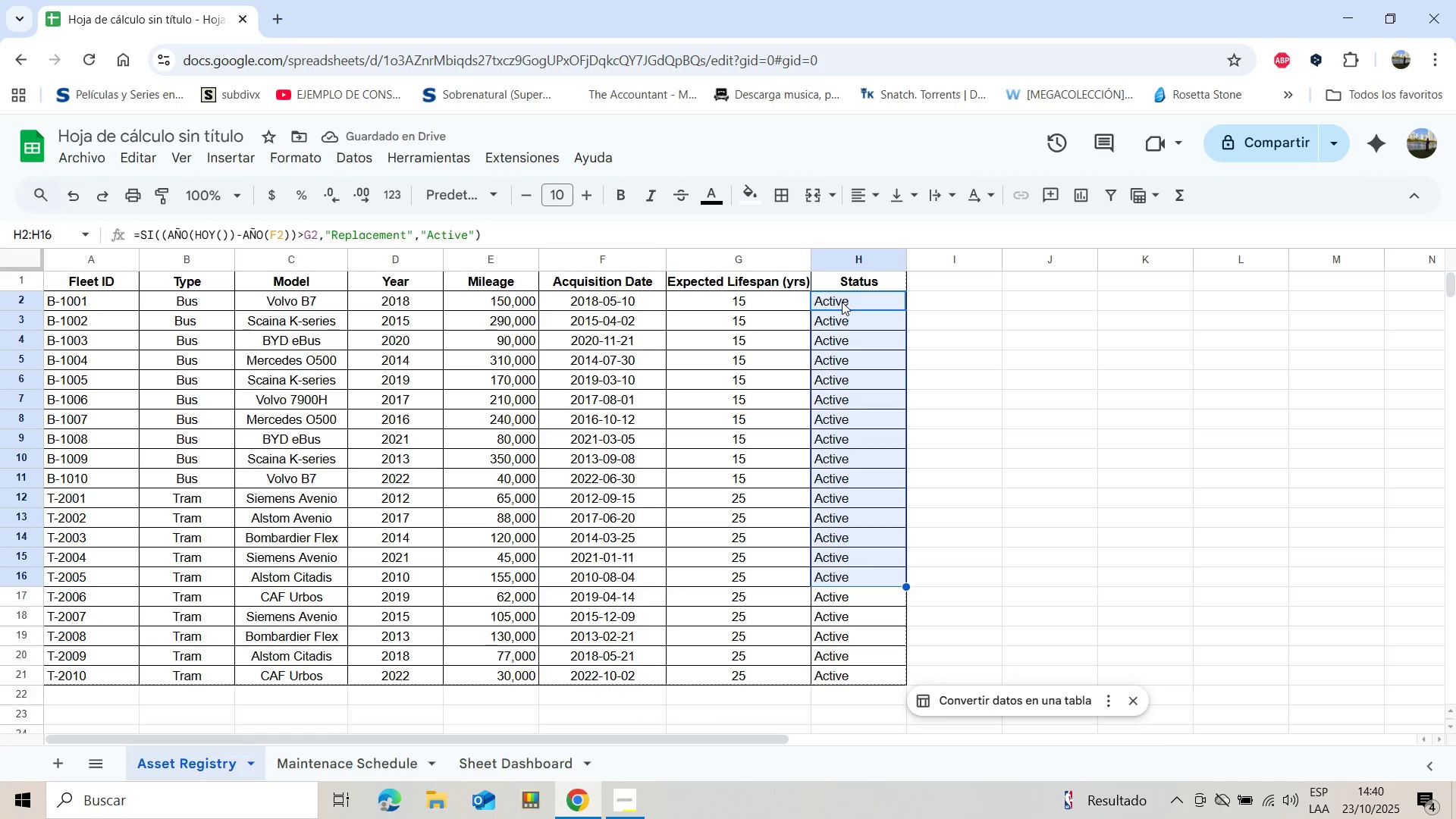 
key(Shift+ArrowDown)
 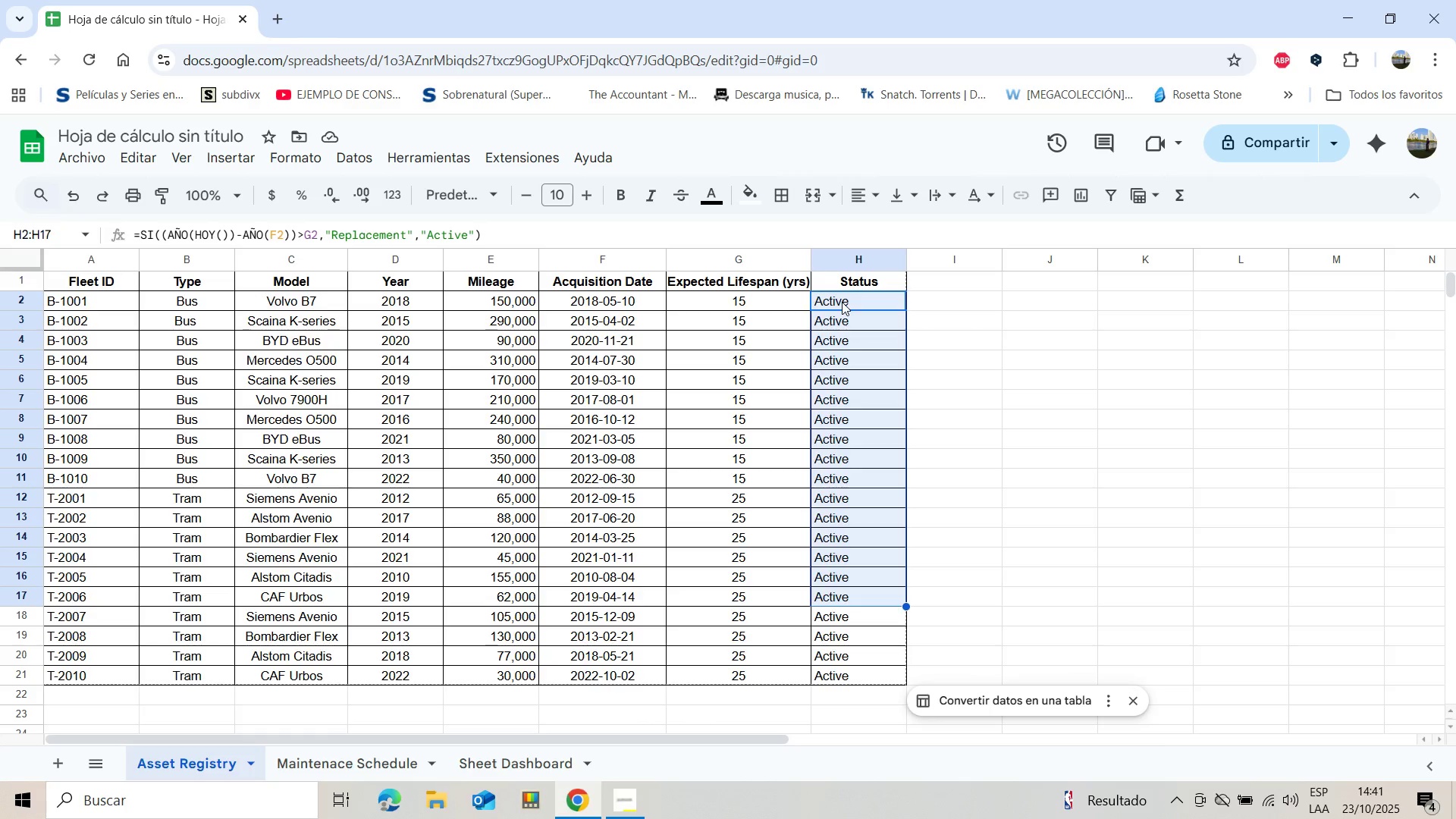 
key(Shift+ArrowDown)
 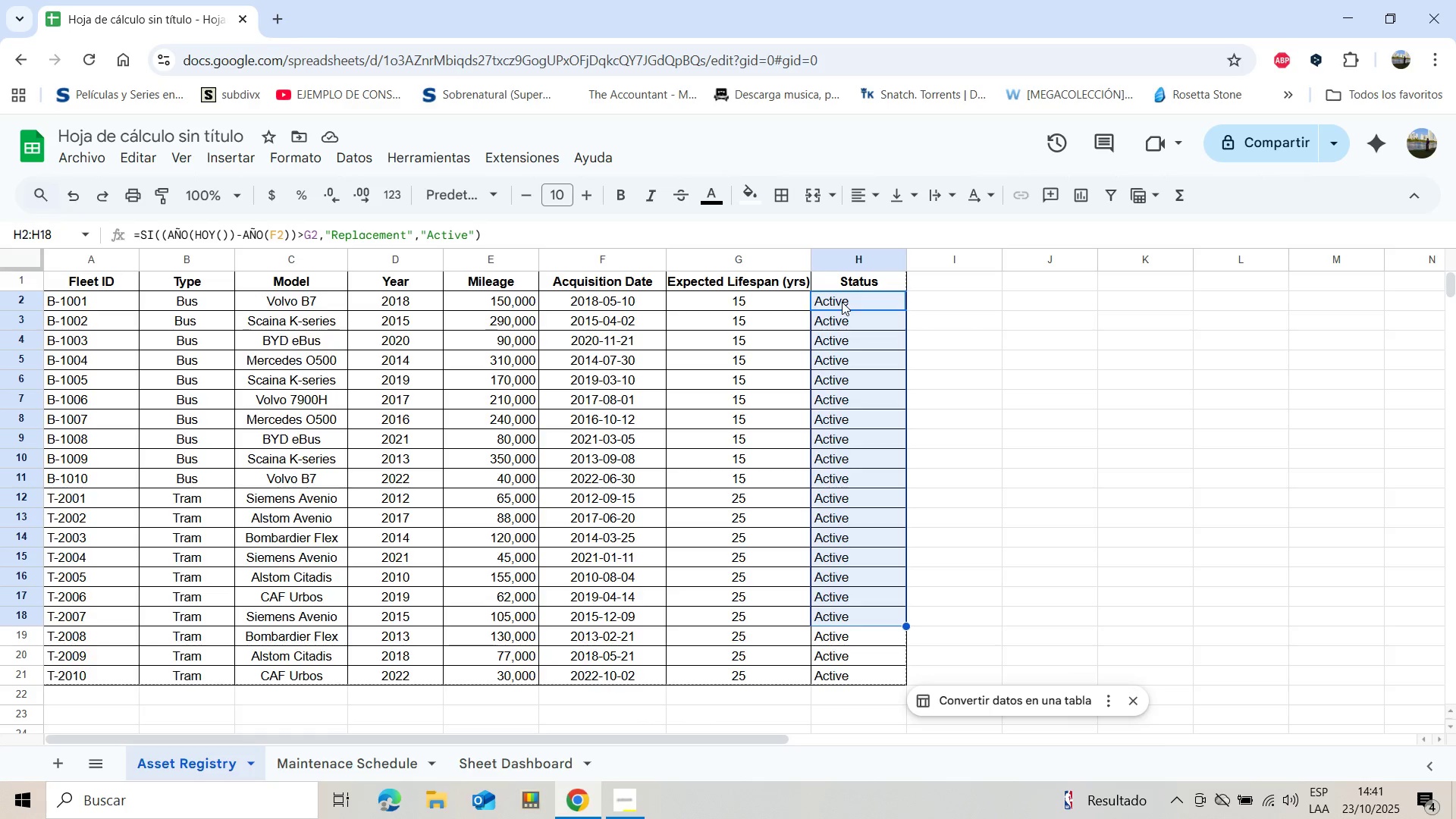 
key(Shift+ArrowDown)
 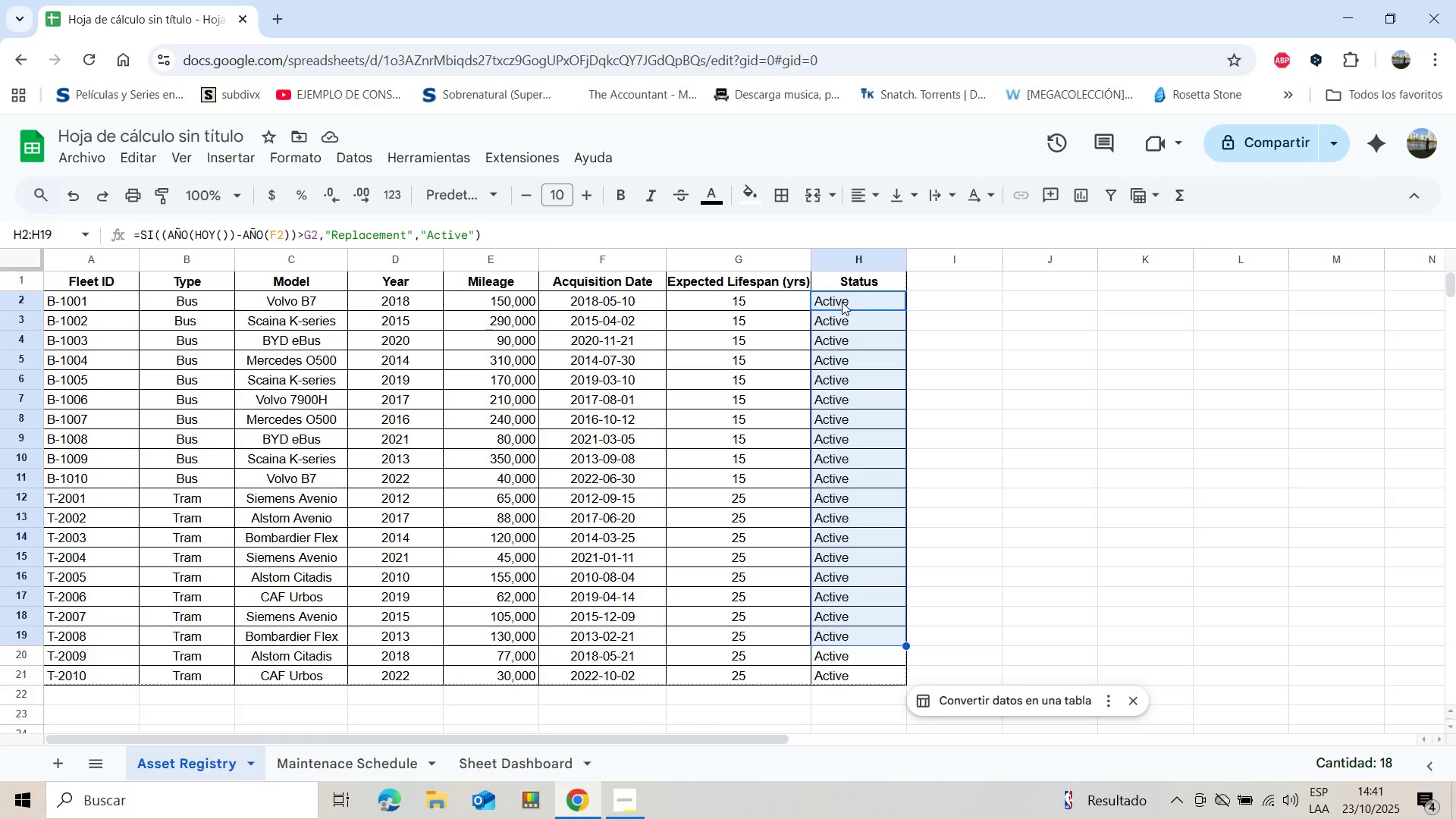 
key(Shift+ArrowDown)
 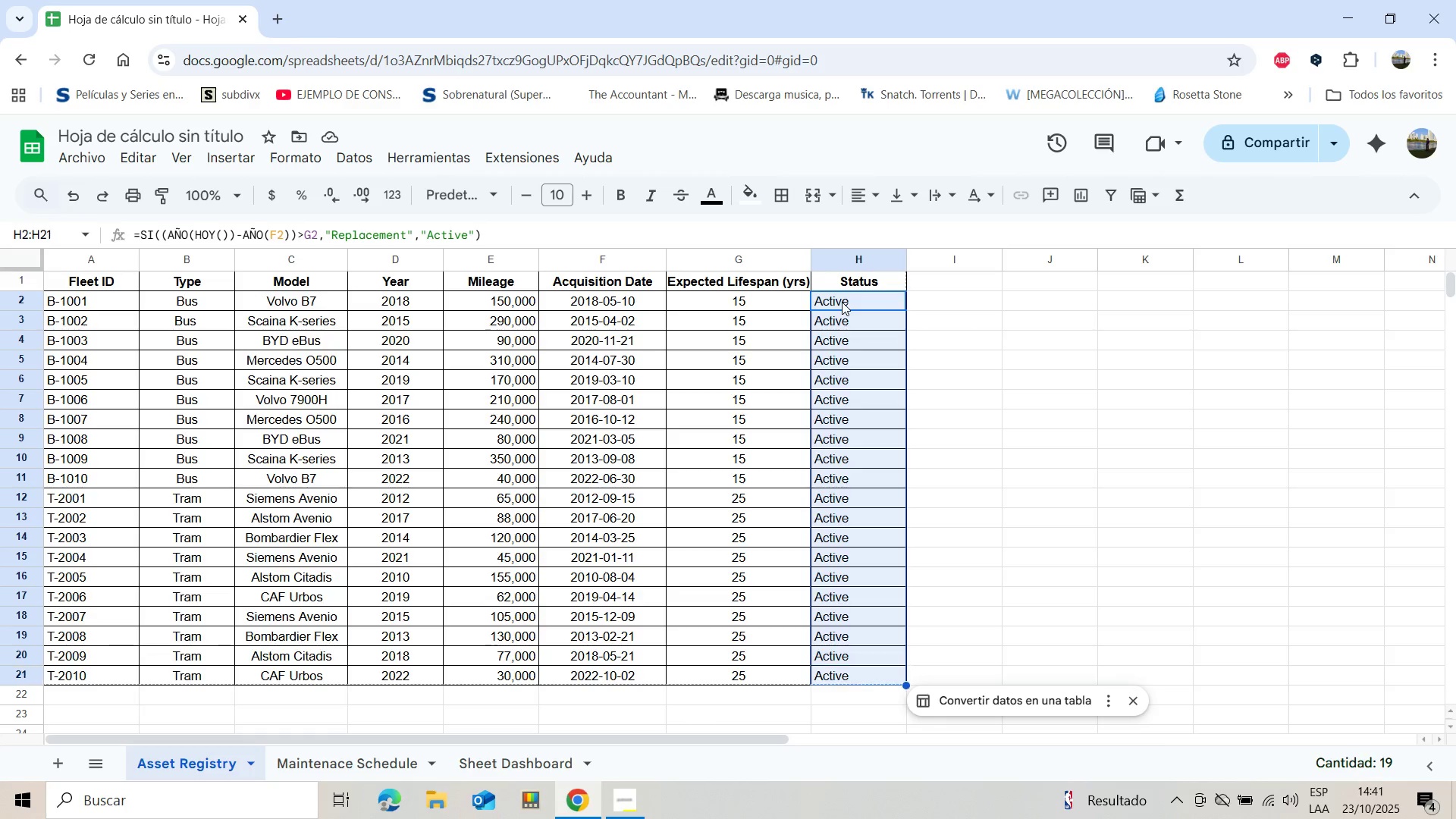 
key(Shift+ArrowDown)
 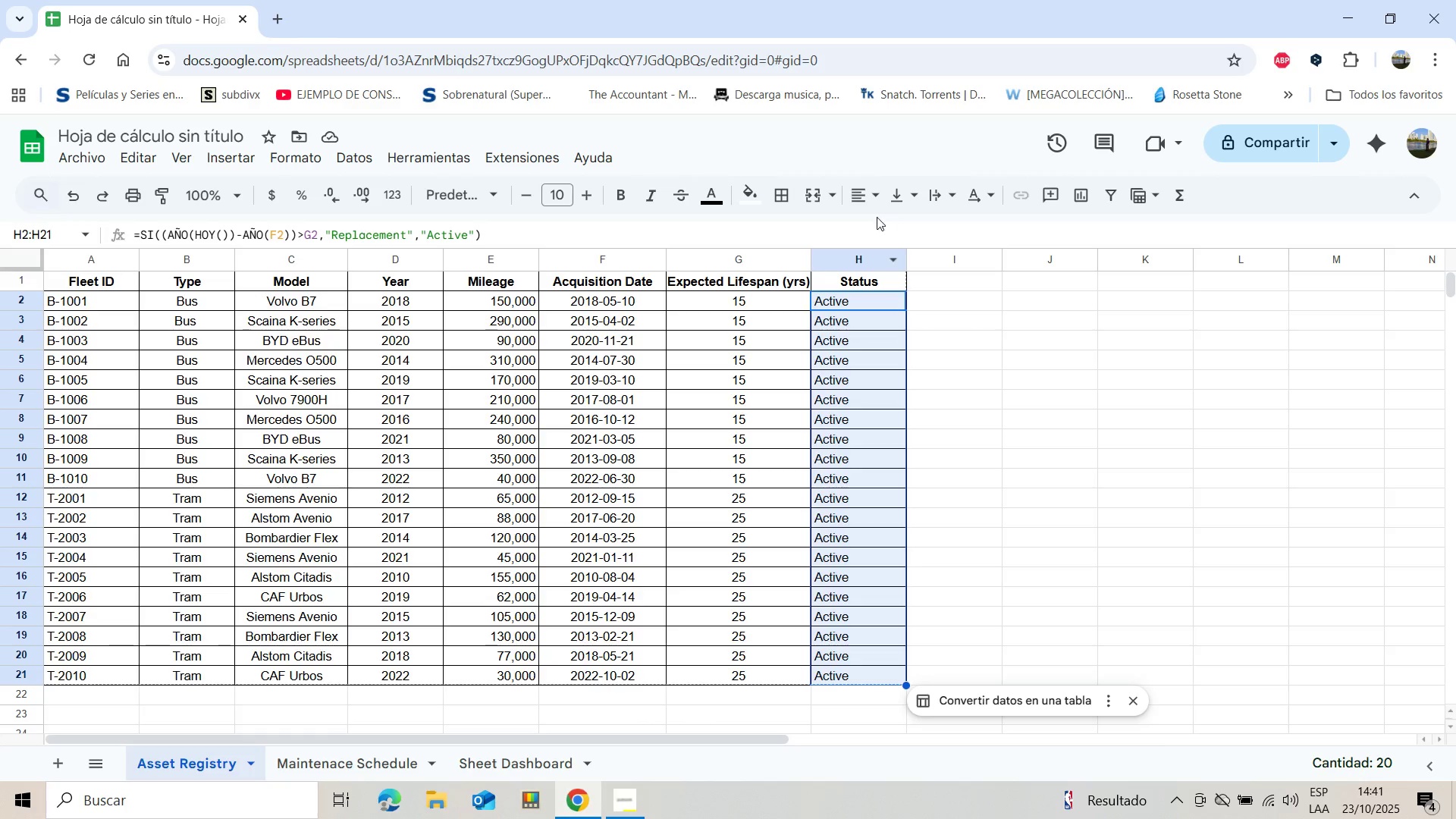 
left_click([872, 197])
 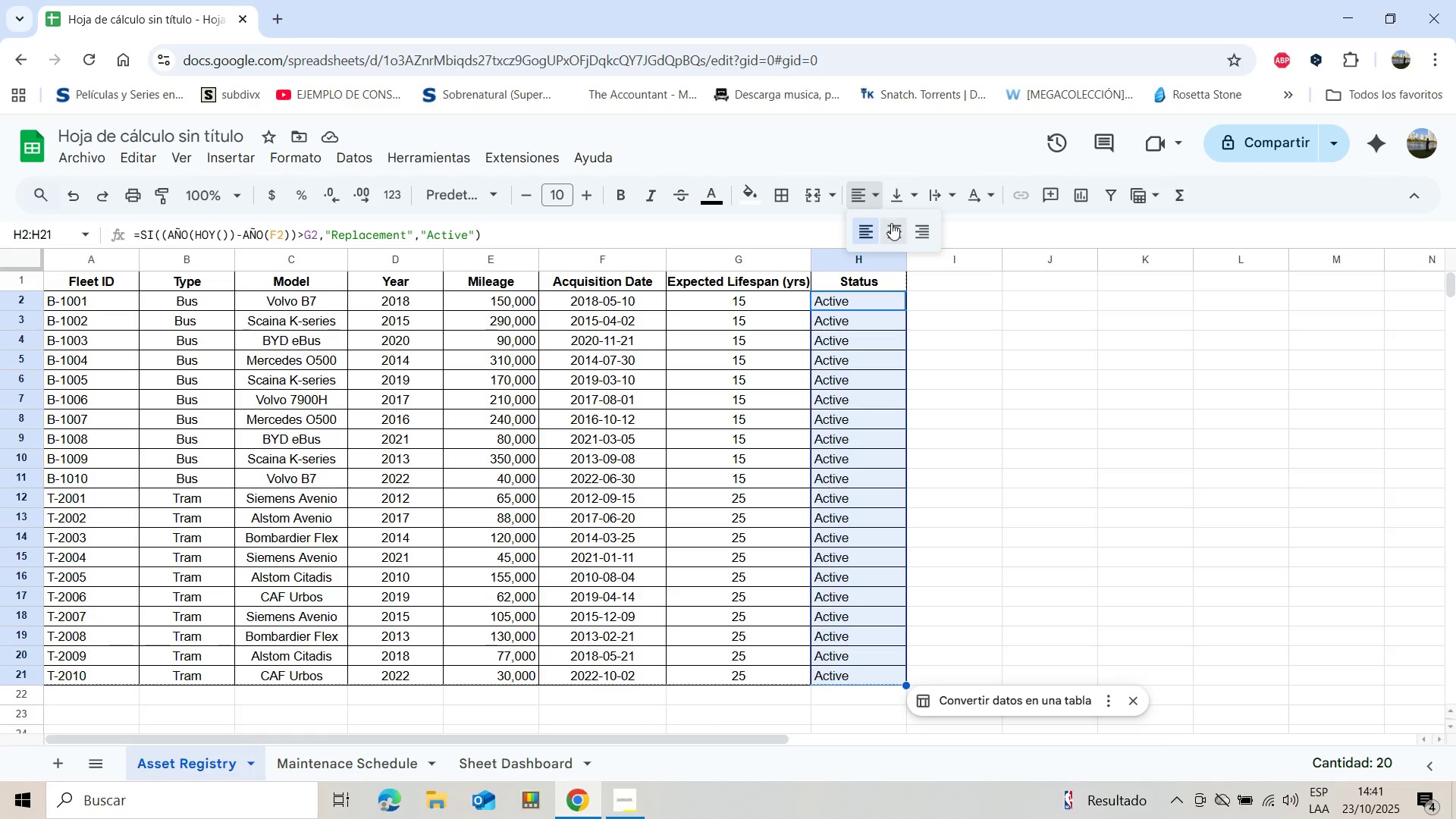 
left_click([892, 224])
 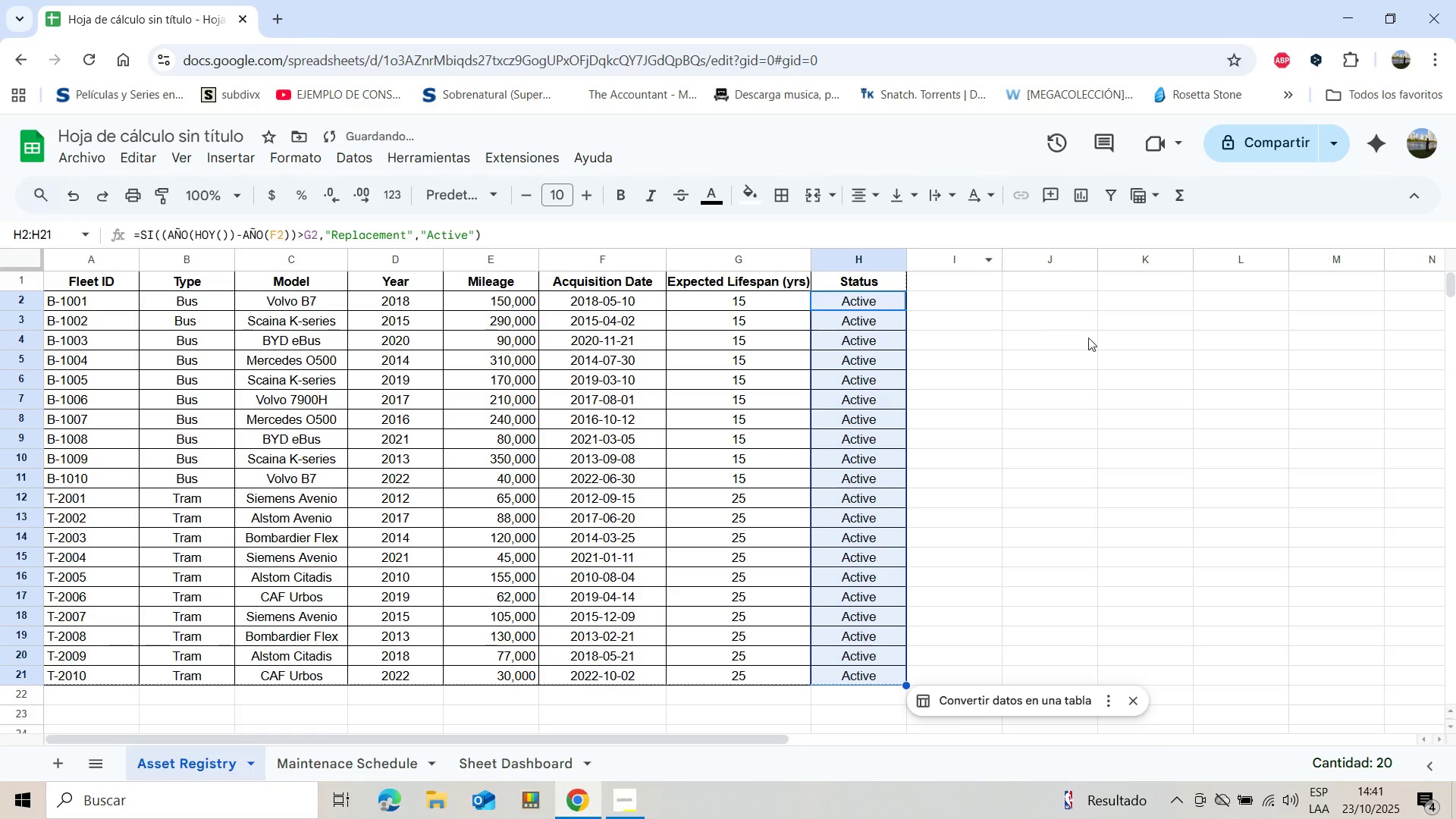 
left_click([1088, 337])
 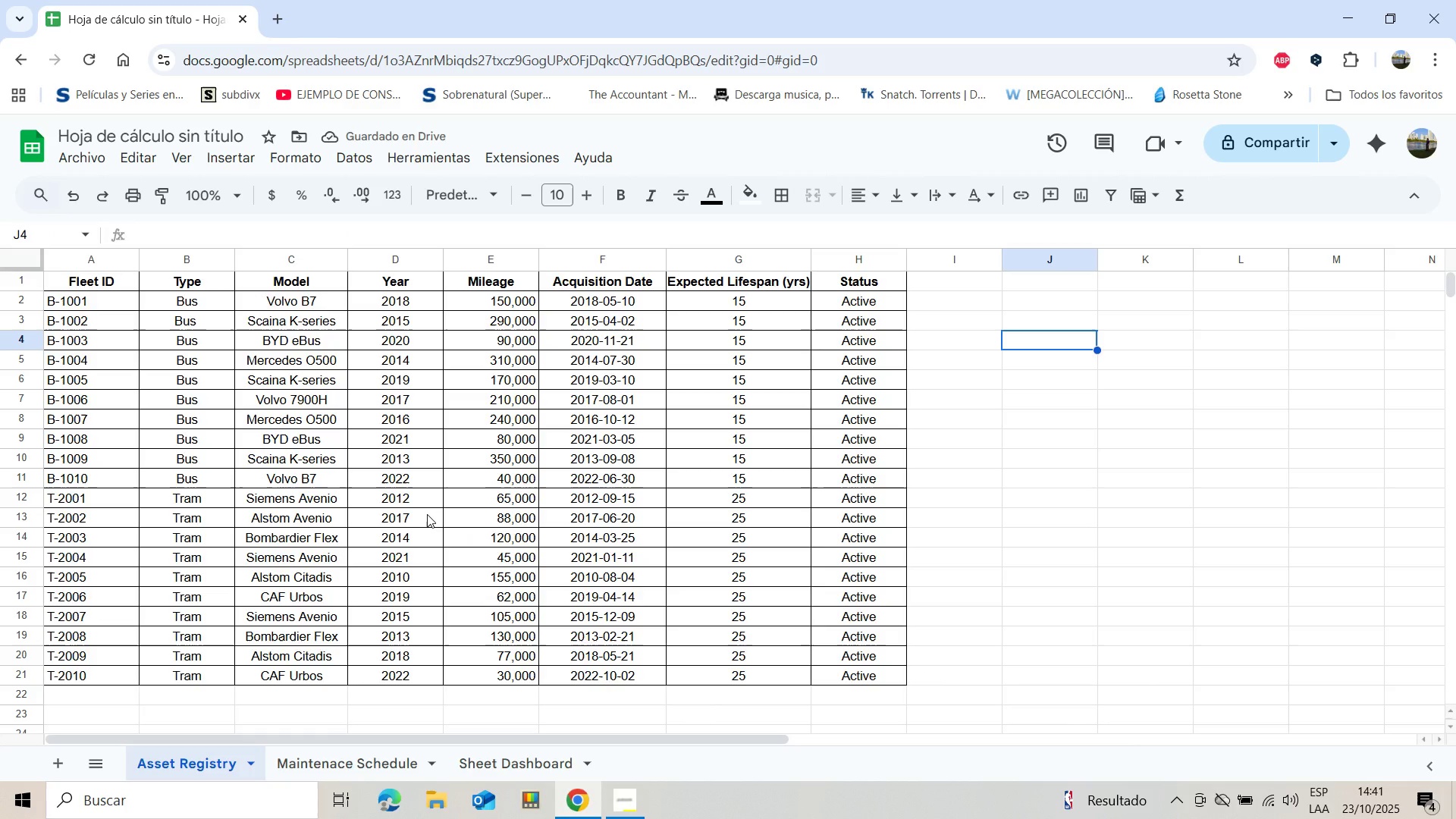 
wait(5.06)
 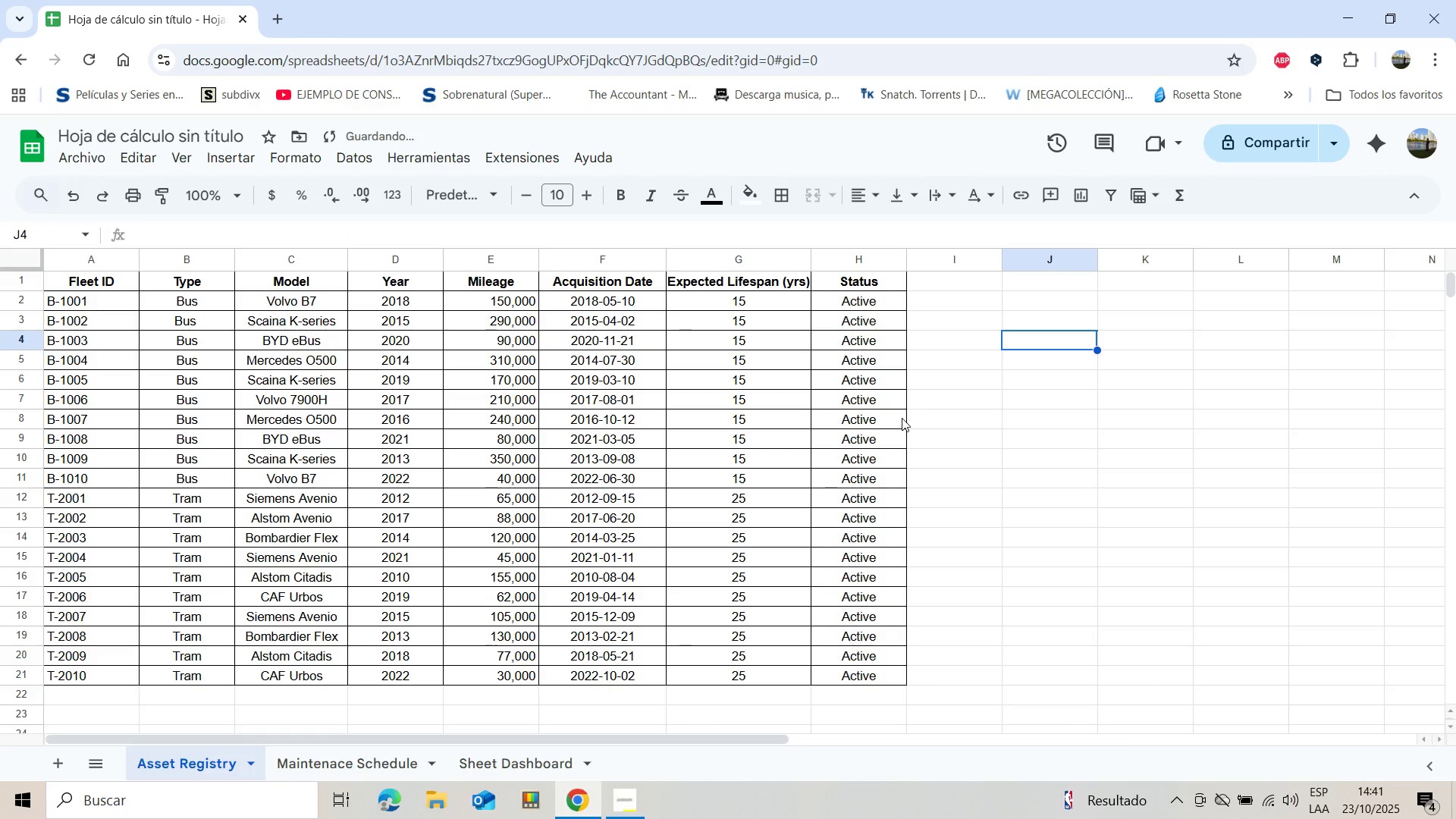 
scroll: coordinate [183, 518], scroll_direction: up, amount: 3.0
 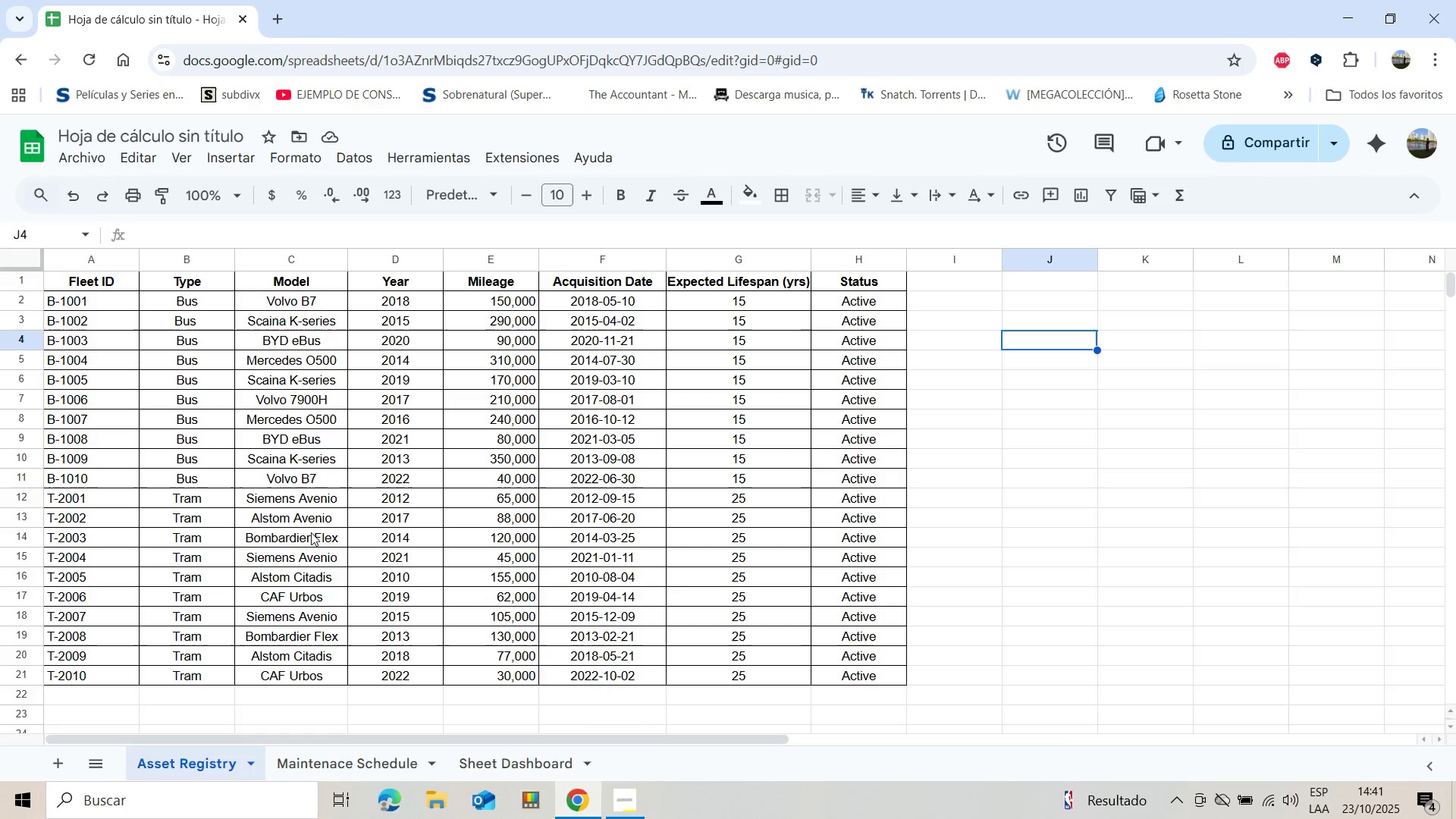 
scroll: coordinate [314, 532], scroll_direction: down, amount: 3.0
 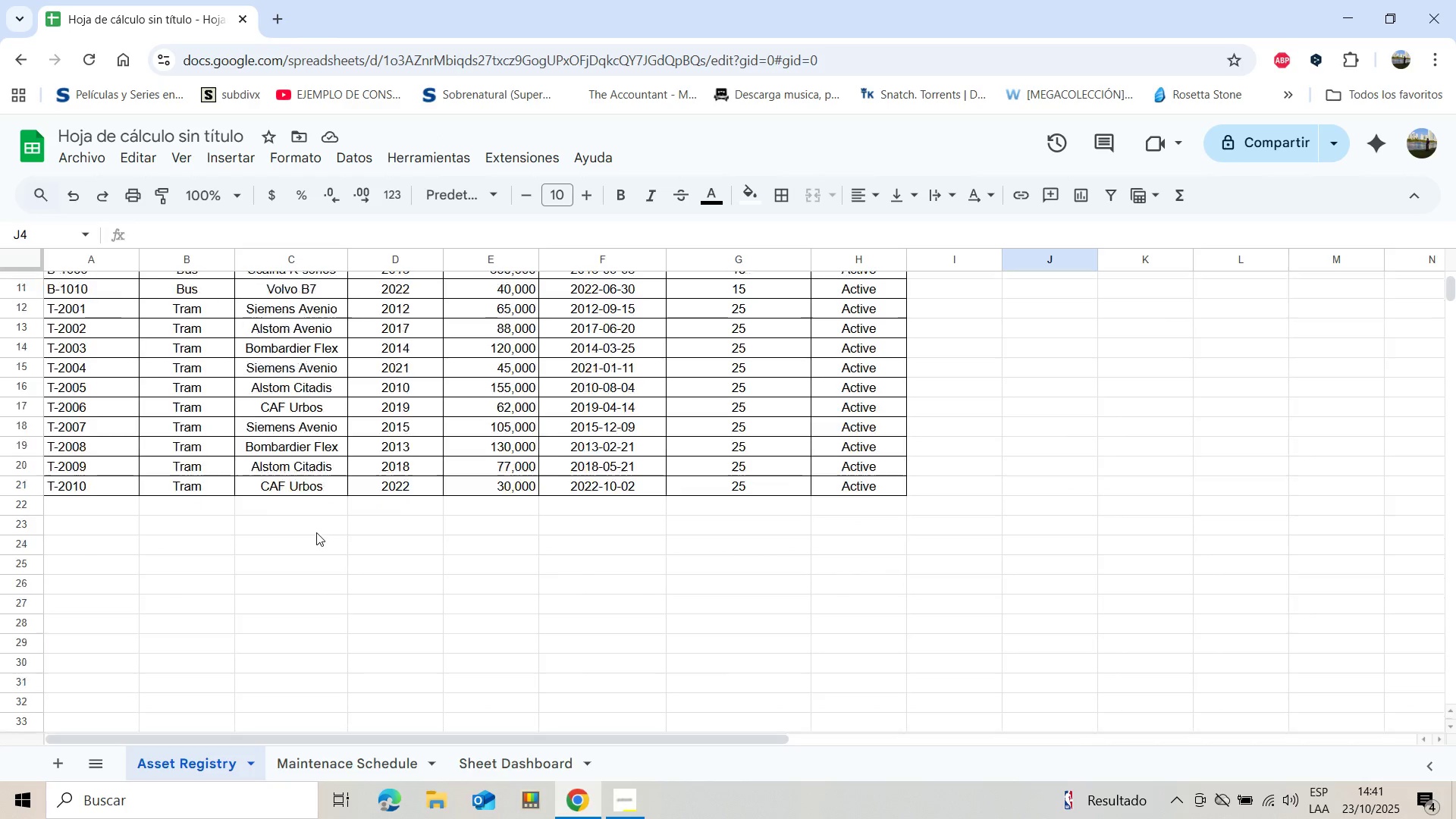 
scroll: coordinate [316, 532], scroll_direction: up, amount: 4.0
 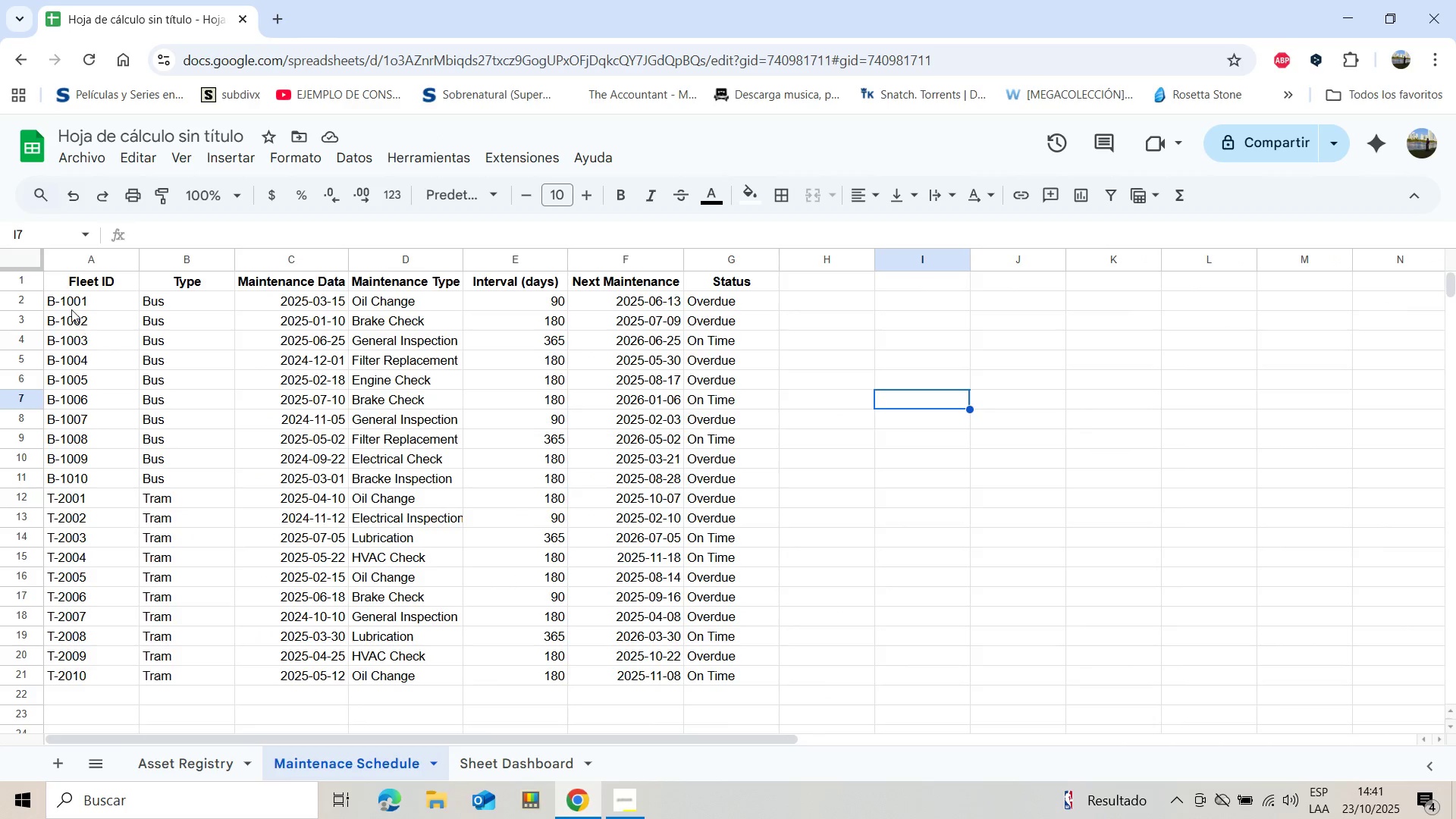 
left_click([57, 281])
 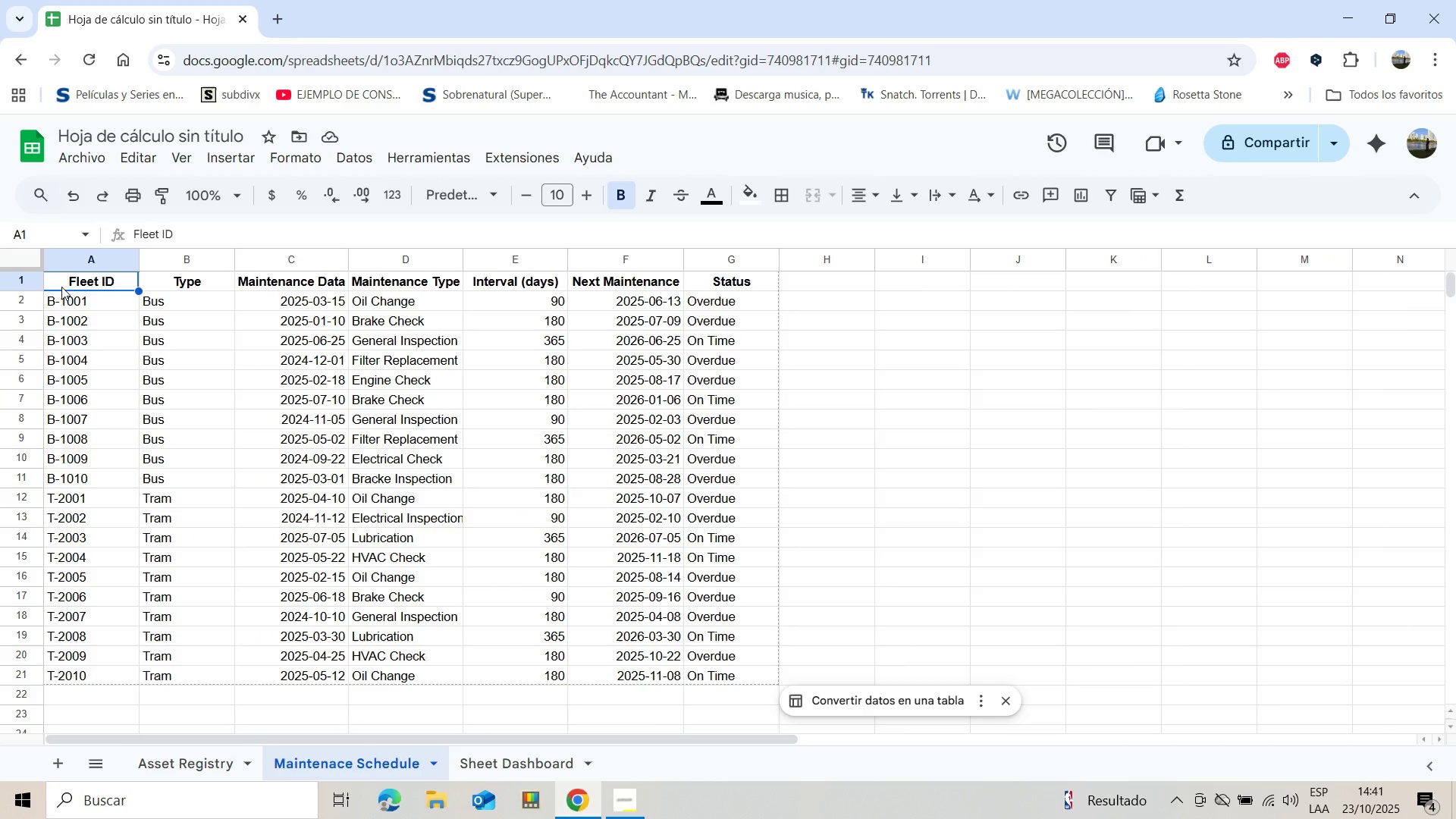 
key(Shift+ArrowRight)
 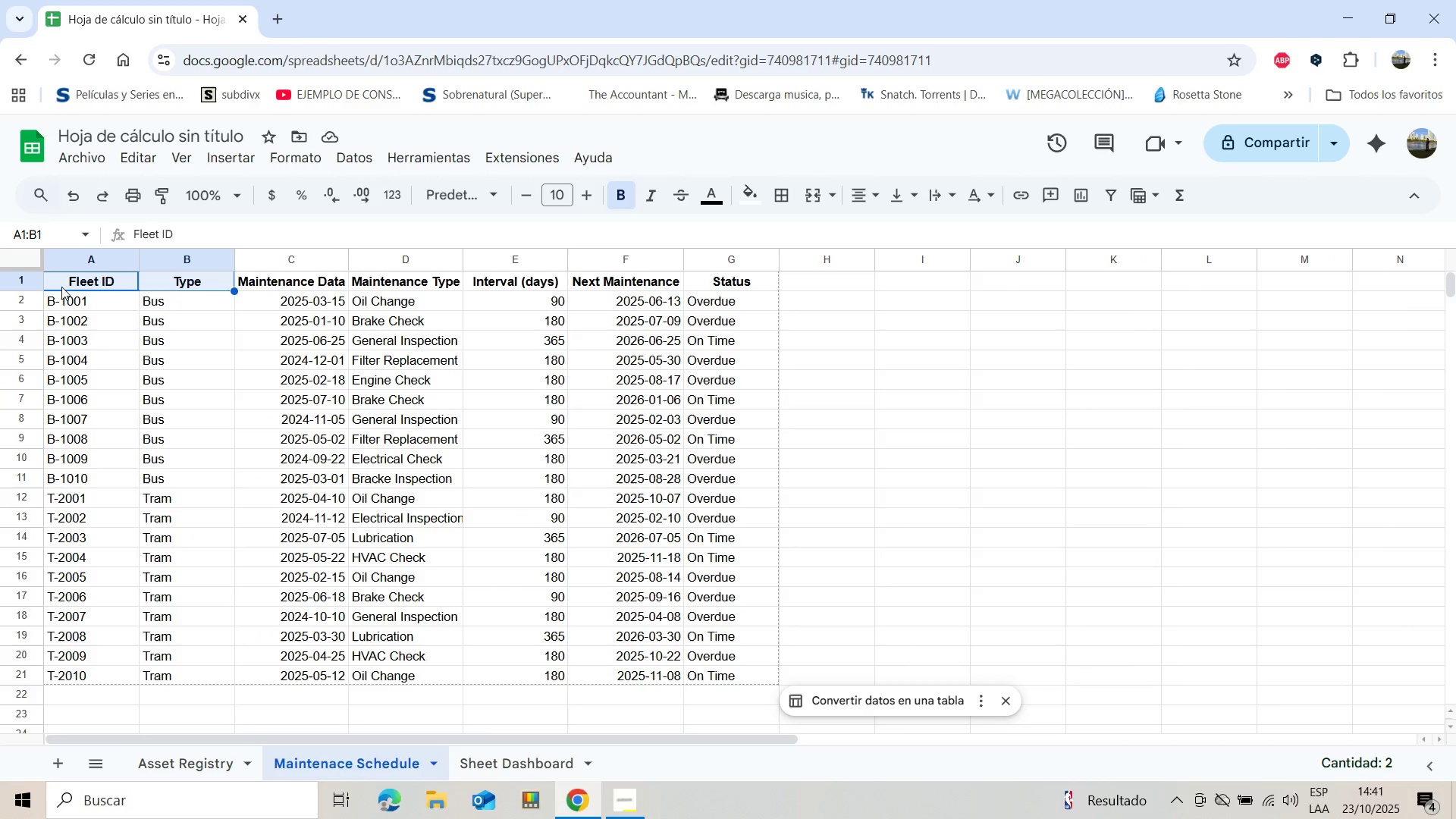 
key(Shift+ArrowRight)
 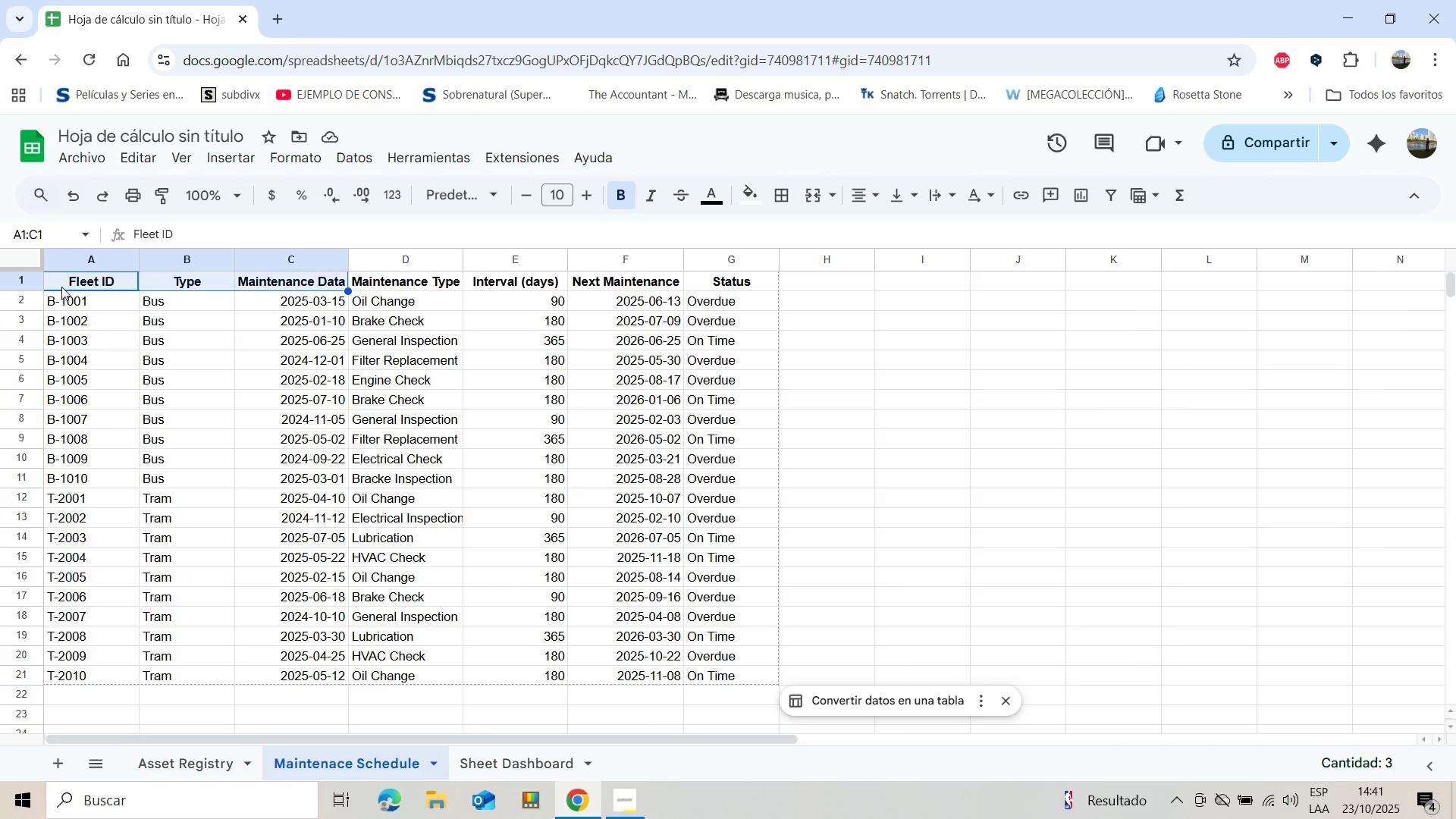 
key(Shift+ArrowRight)
 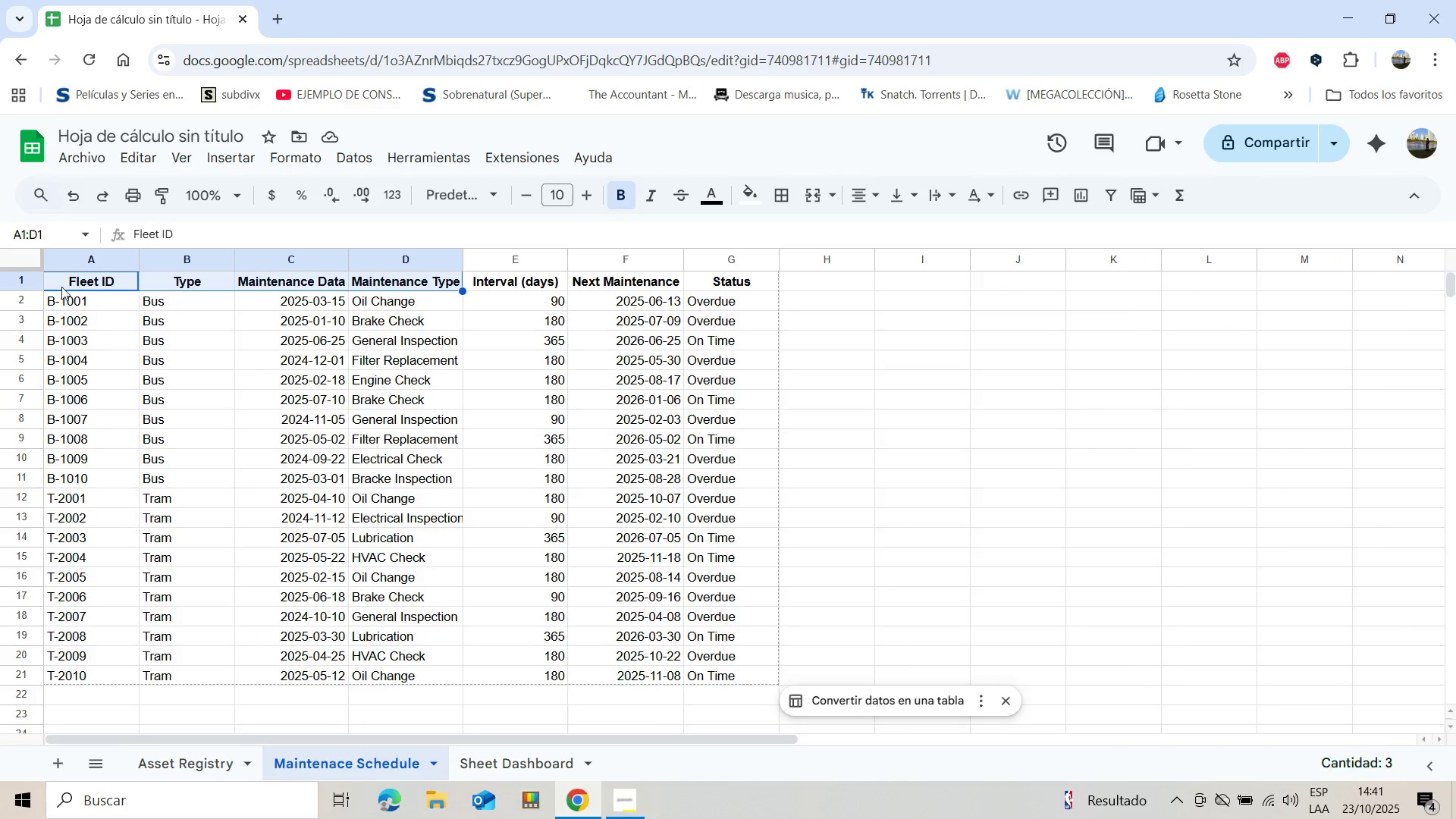 
key(Shift+ArrowRight)
 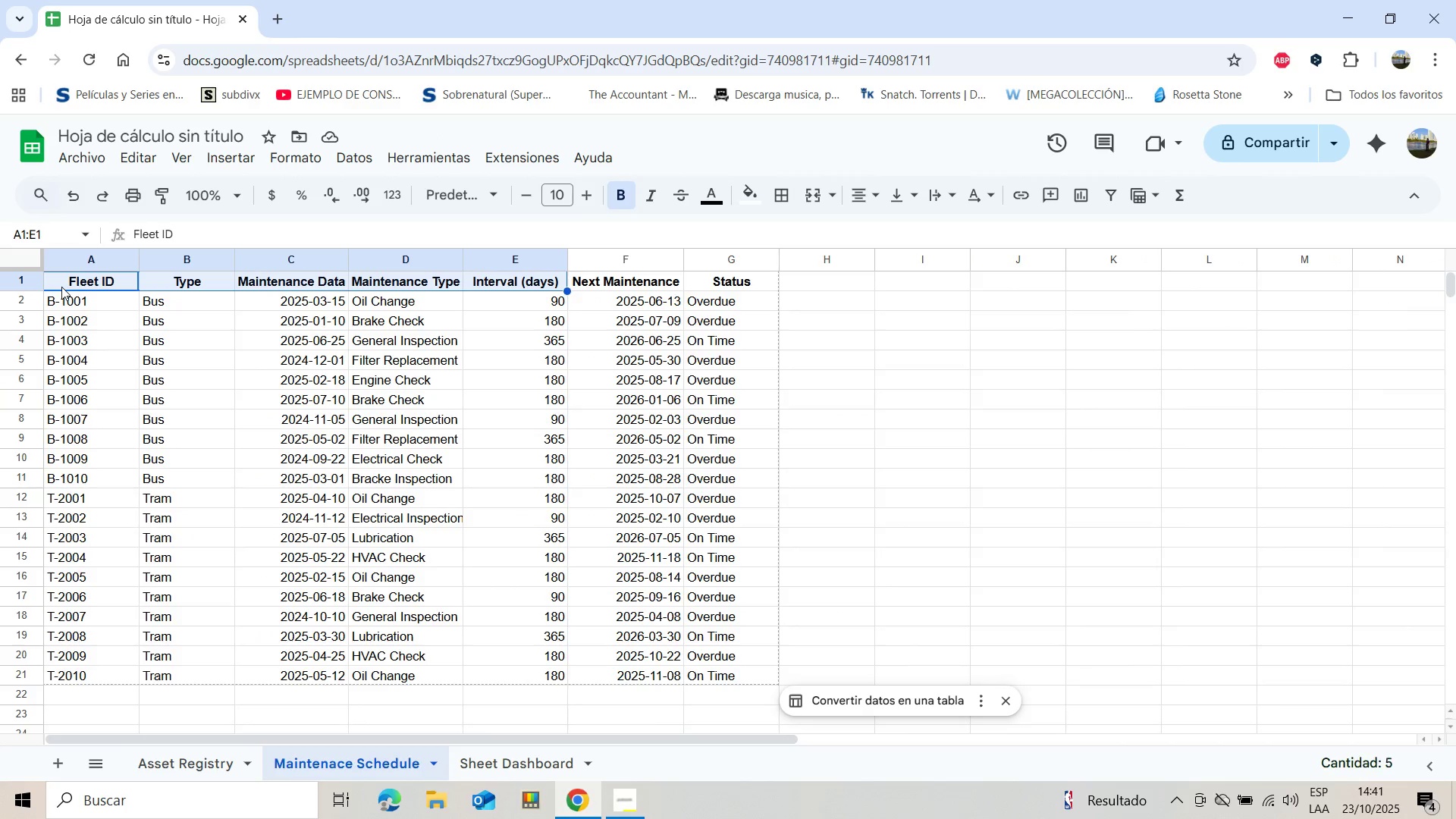 
key(Shift+ArrowRight)
 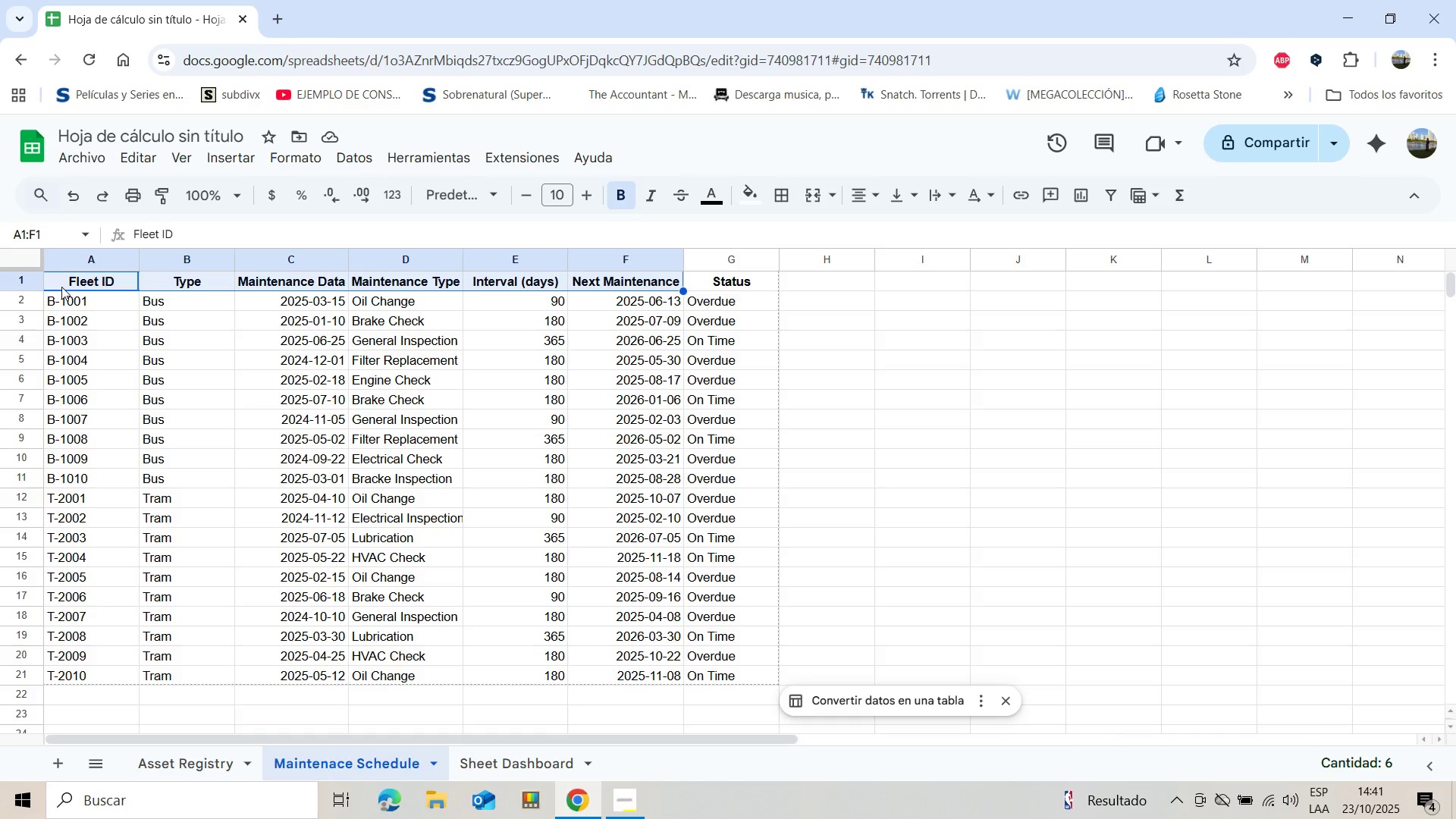 
key(Shift+ArrowRight)
 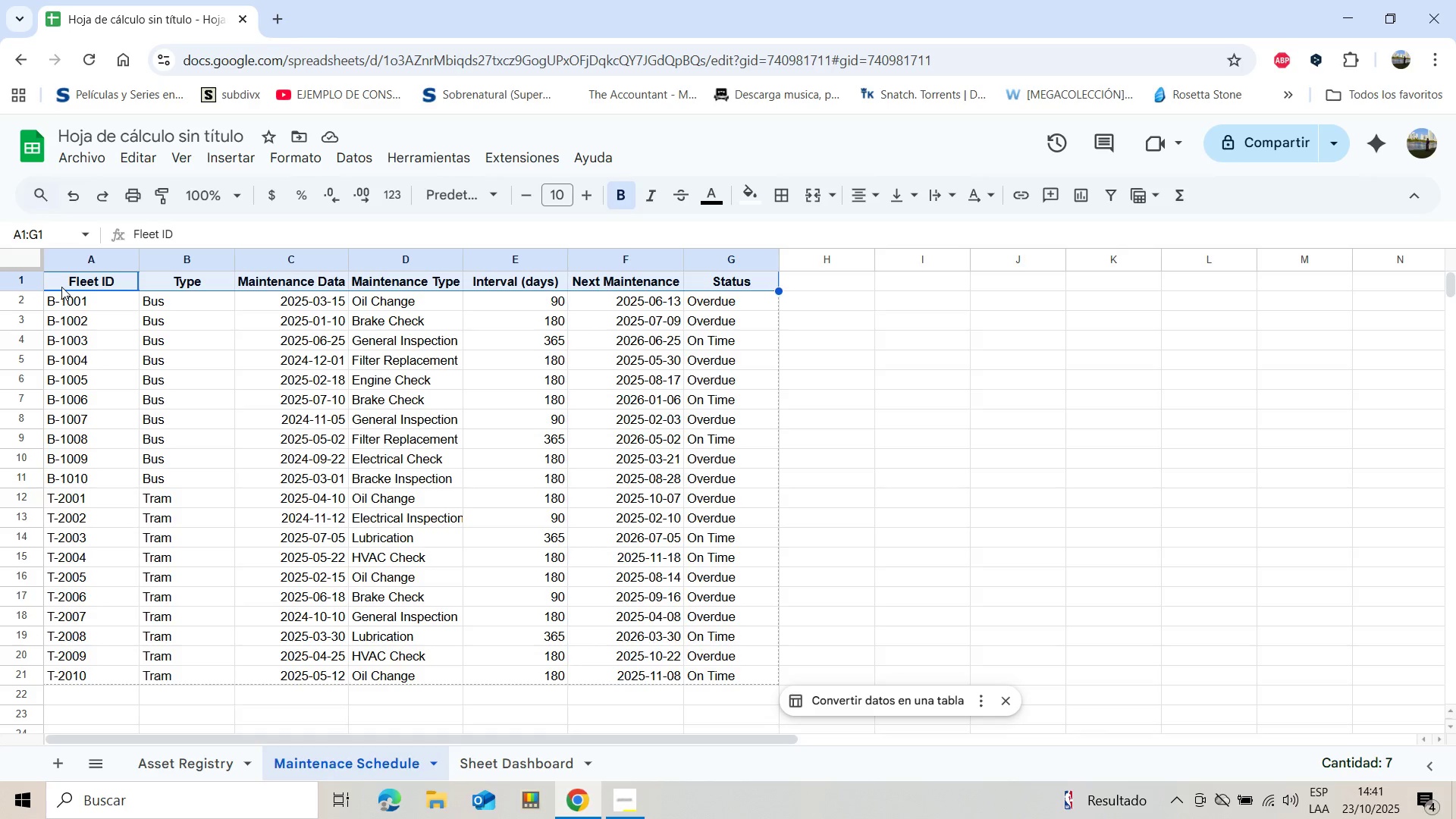 
key(Shift+ArrowDown)
 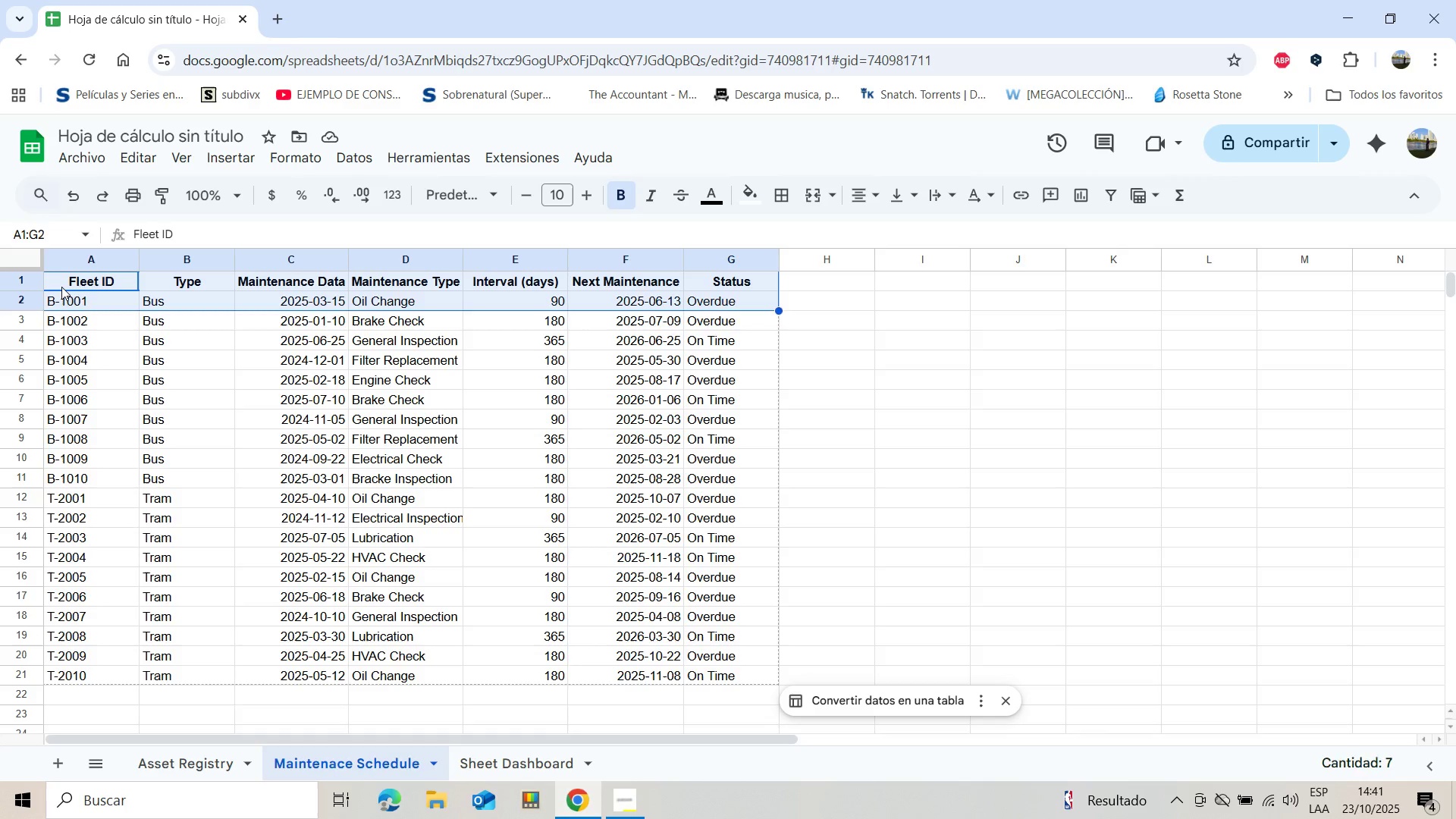 
key(Shift+ArrowDown)
 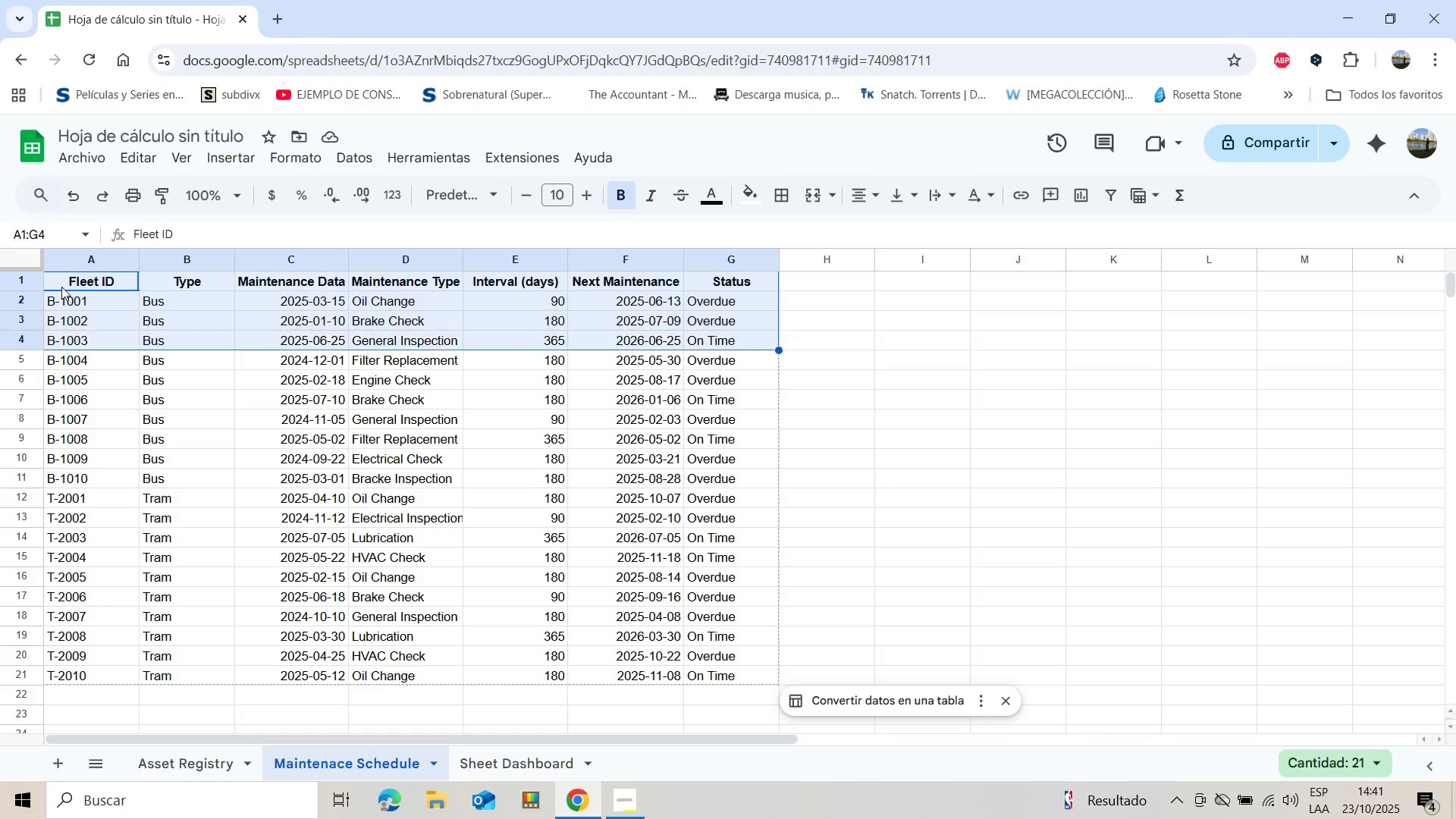 
key(Shift+ArrowDown)
 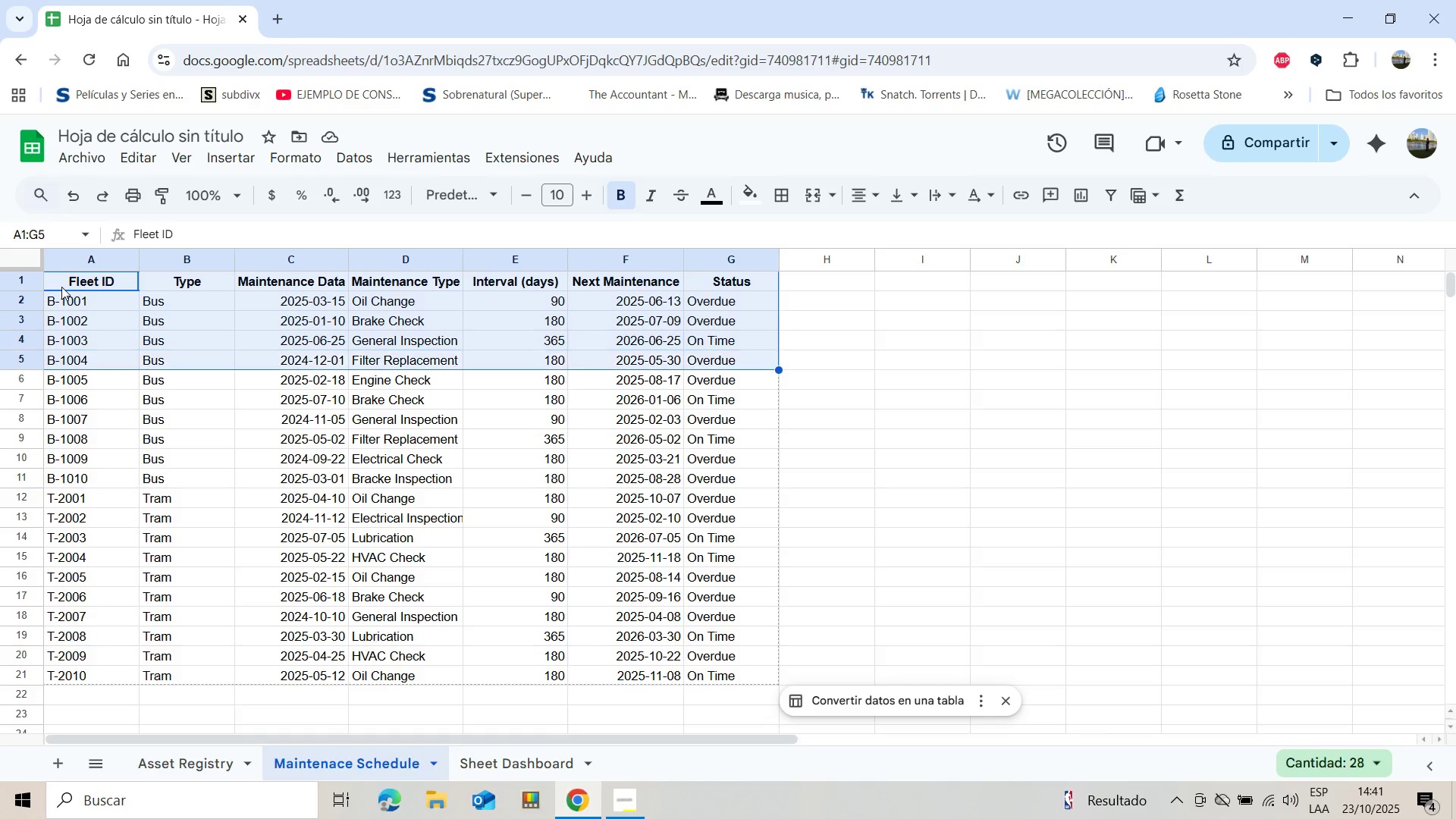 
key(Shift+ArrowDown)
 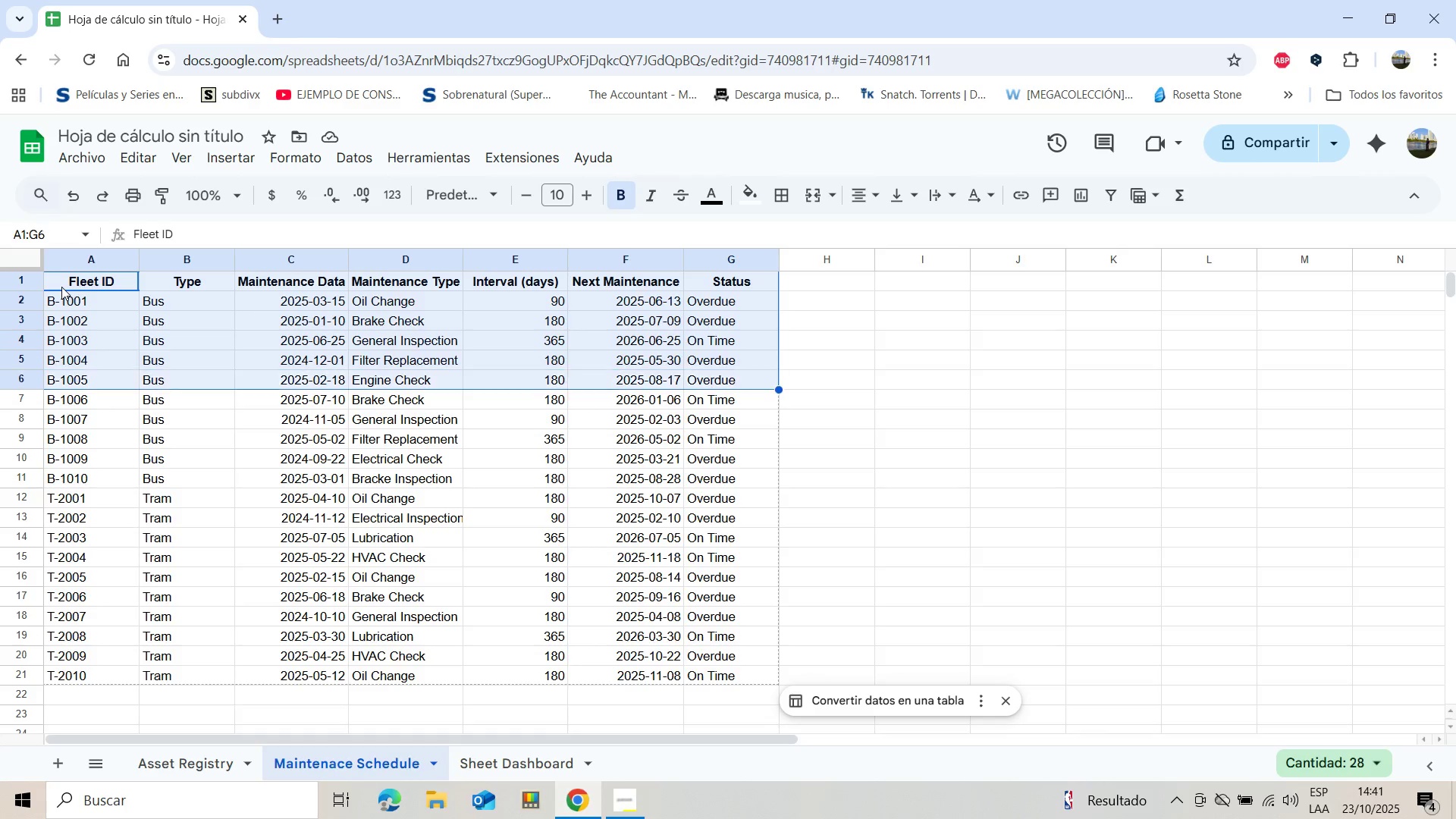 
key(Shift+ArrowDown)
 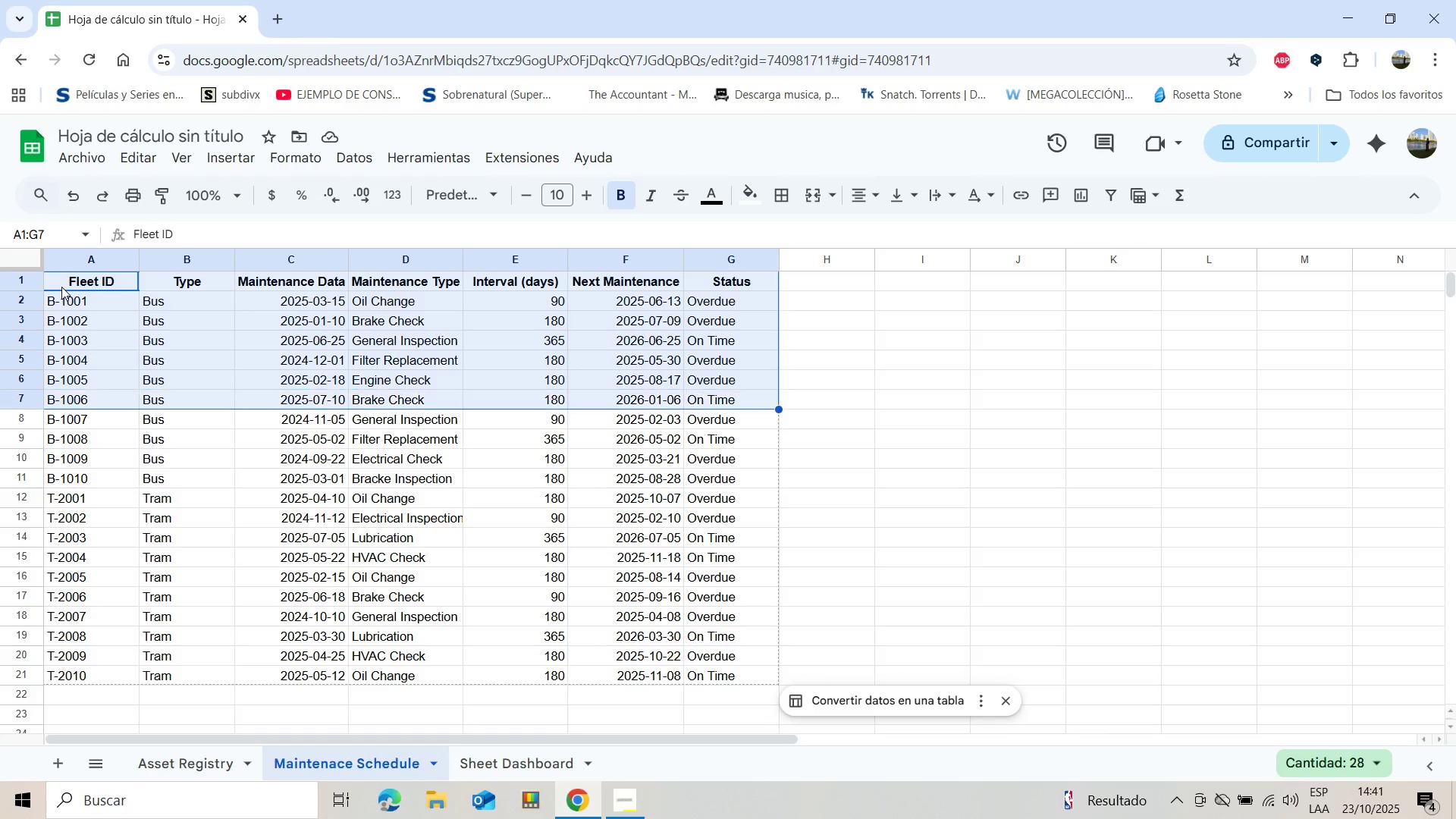 
key(Shift+ArrowDown)
 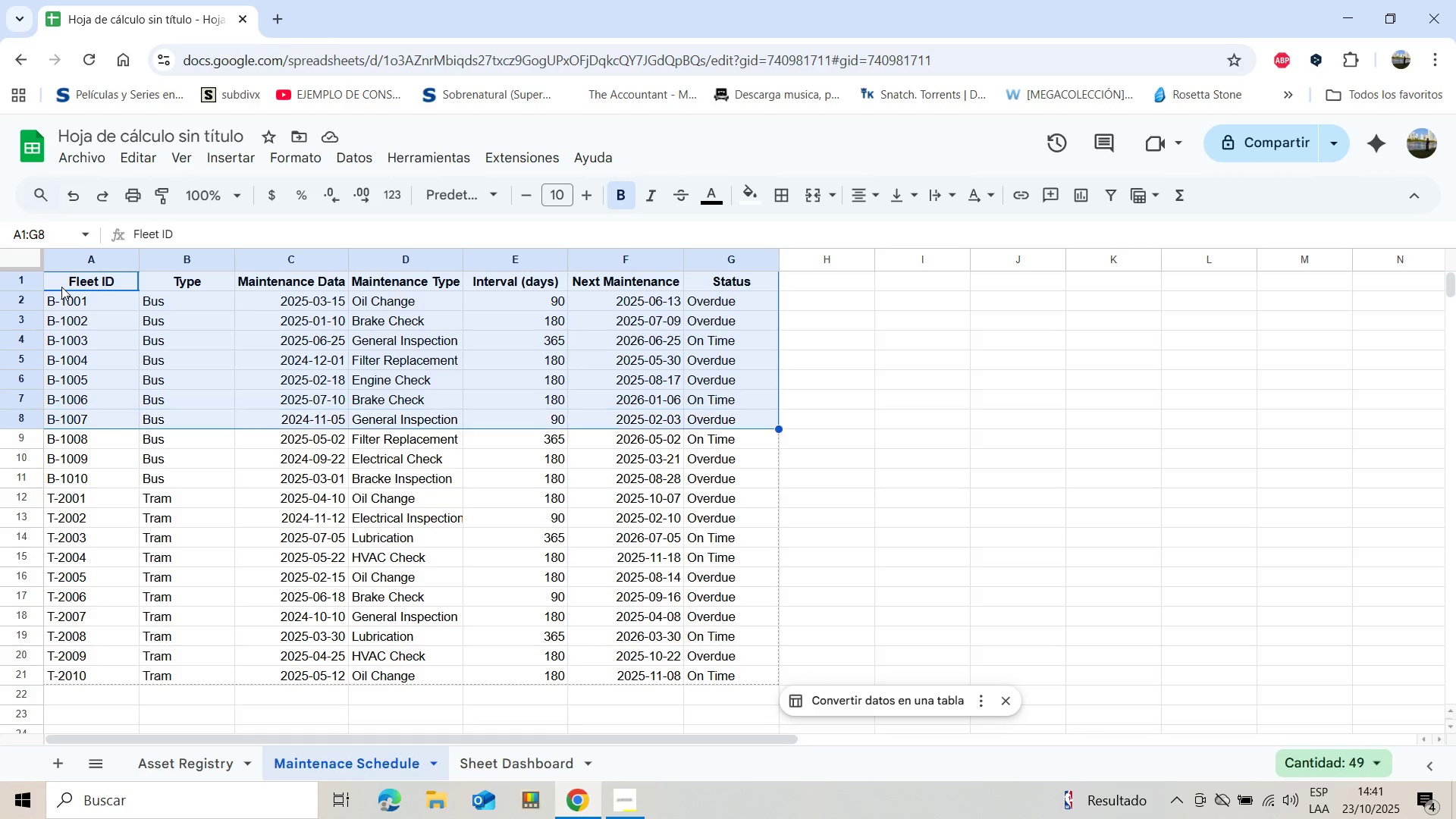 
key(Shift+ArrowDown)
 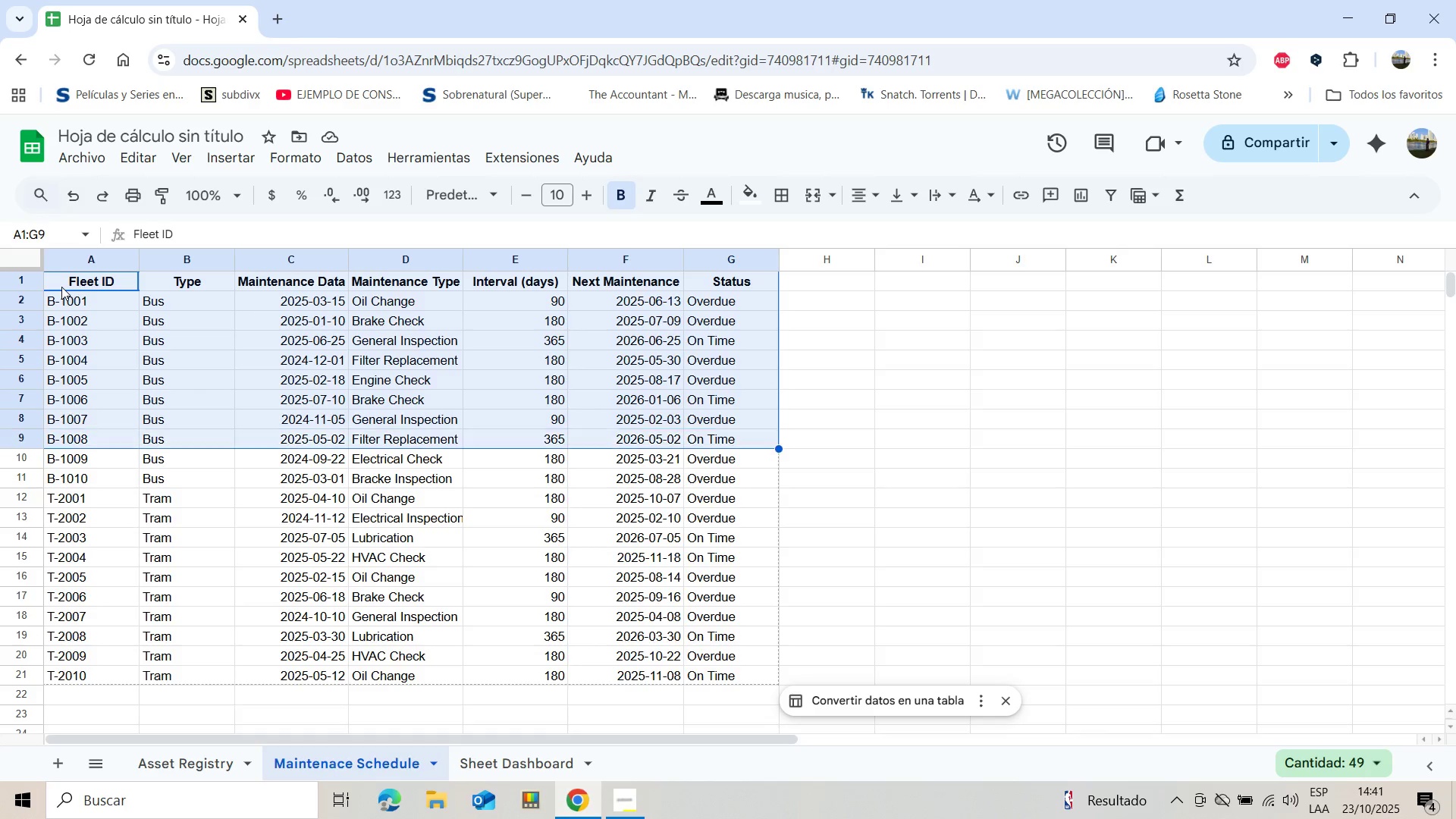 
key(Shift+ArrowDown)
 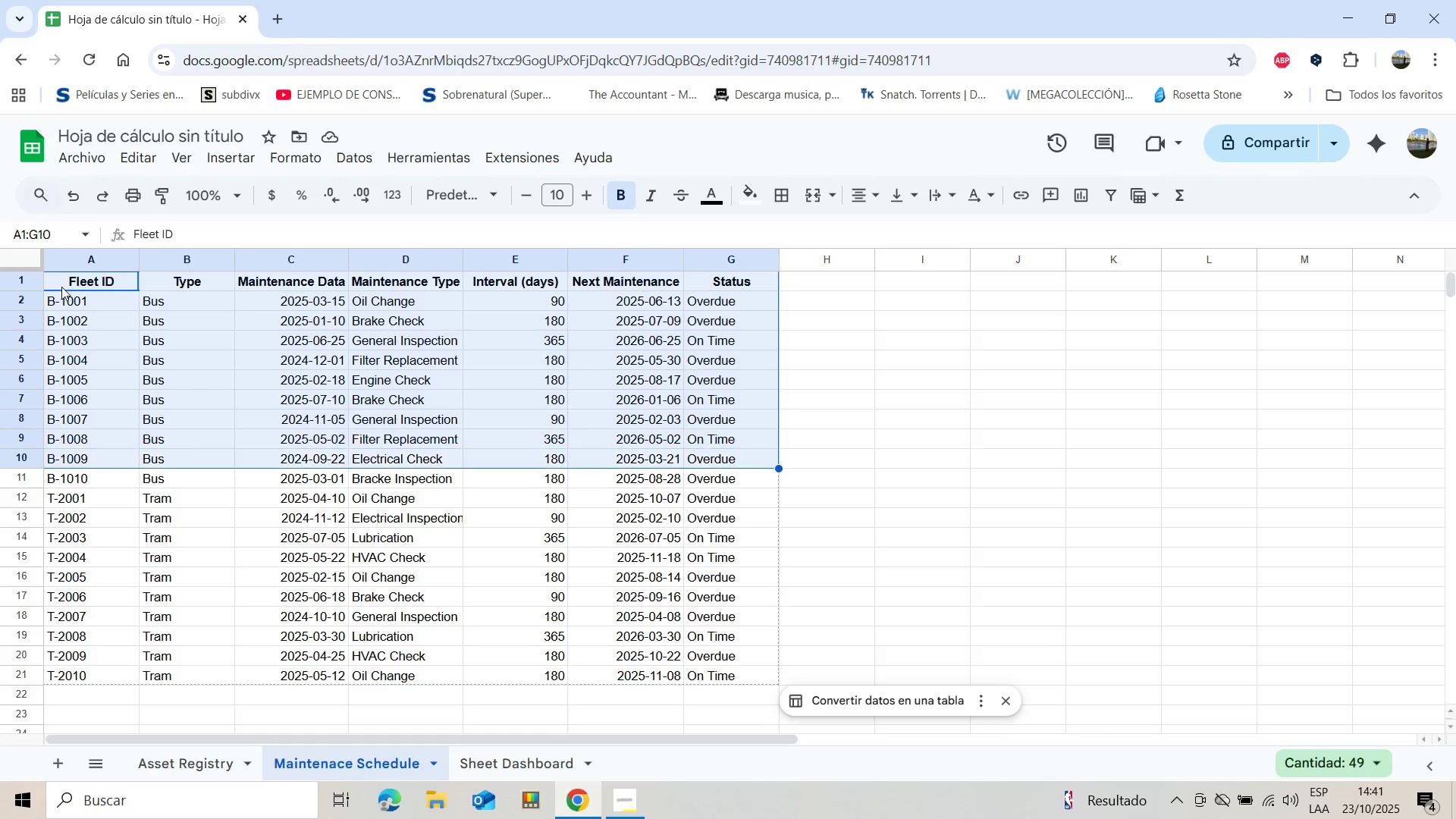 
key(Shift+ArrowDown)
 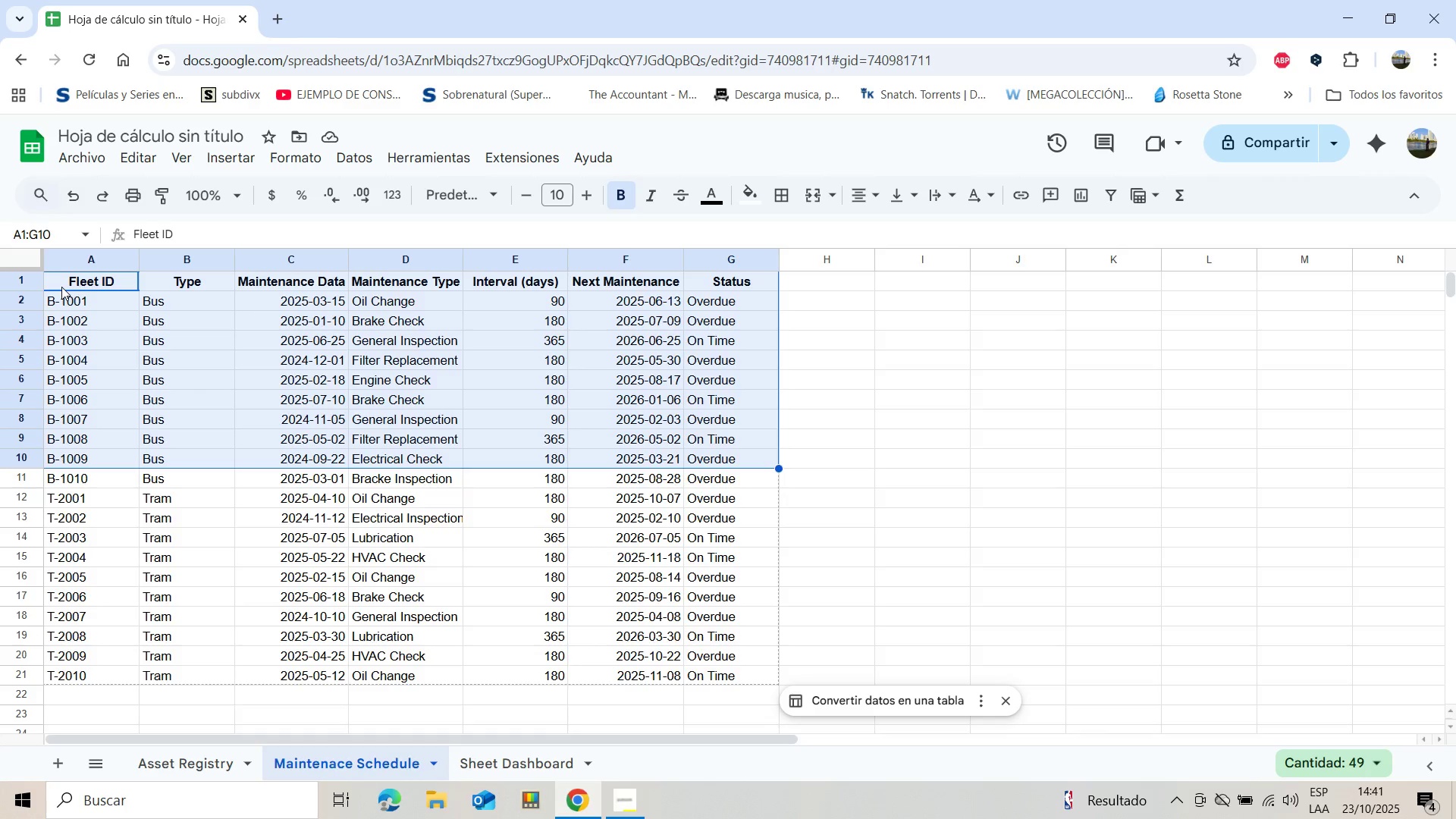 
key(Shift+ArrowDown)
 